 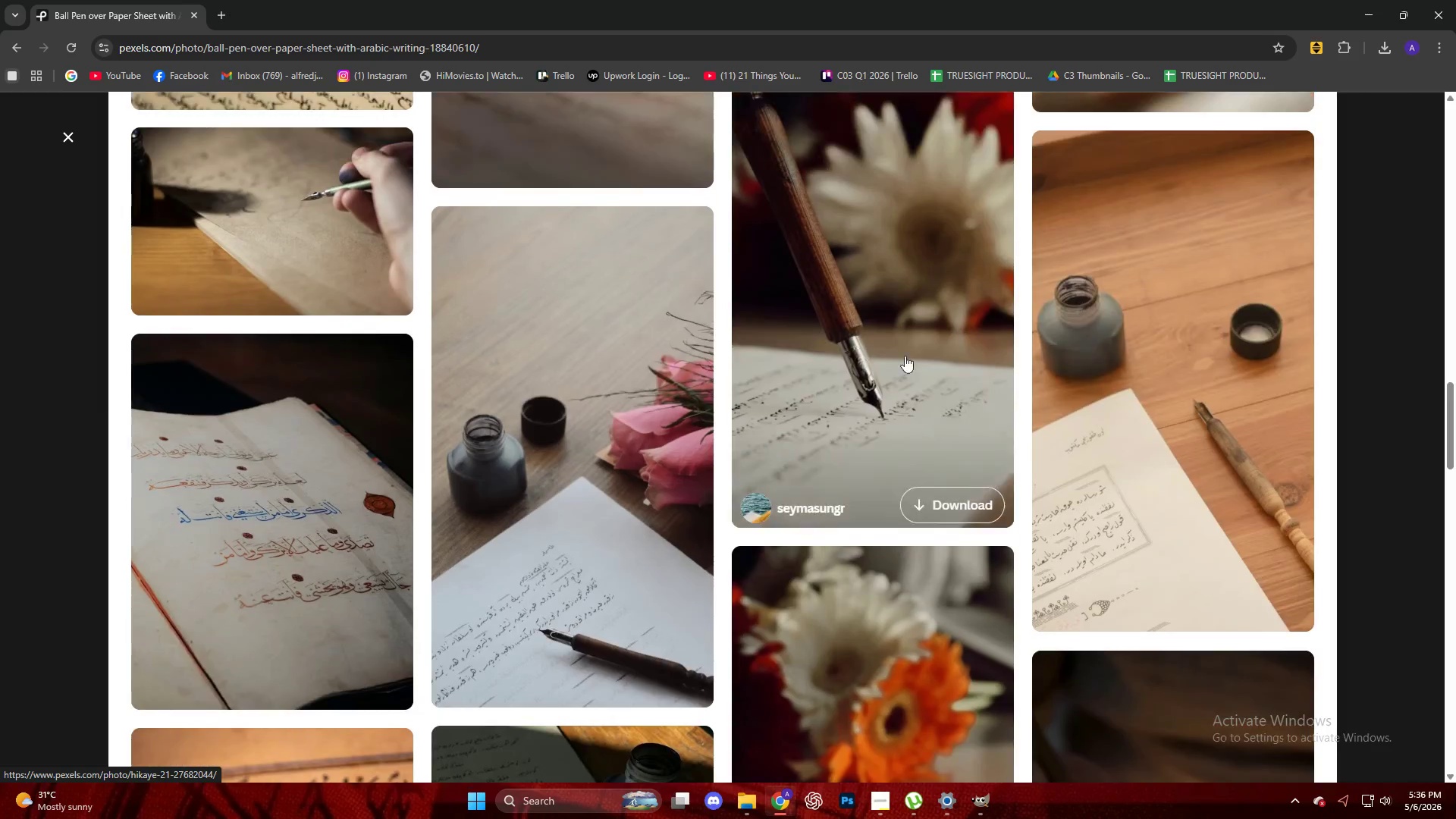 
left_click([1086, 332])
 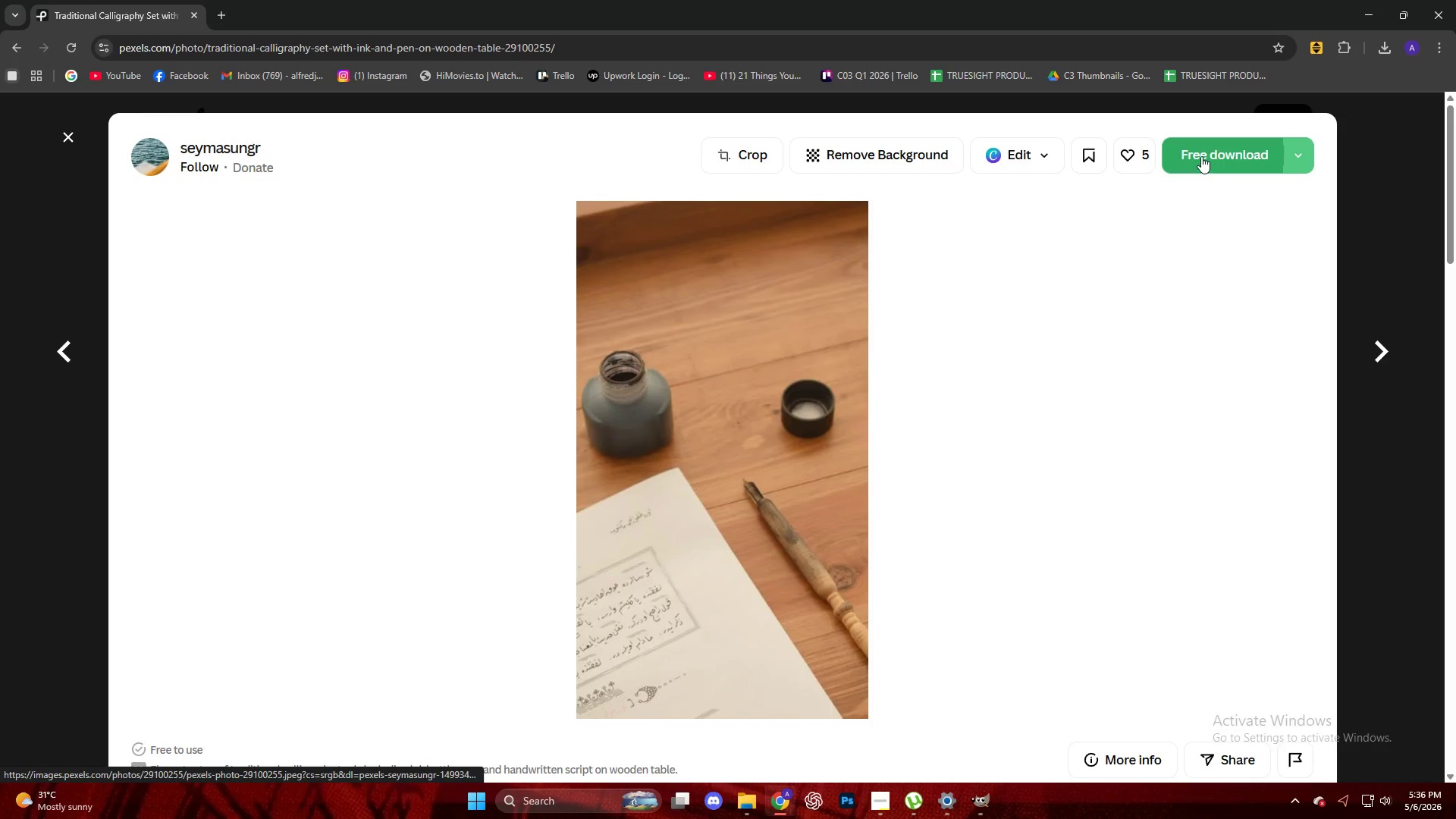 
left_click([1201, 168])
 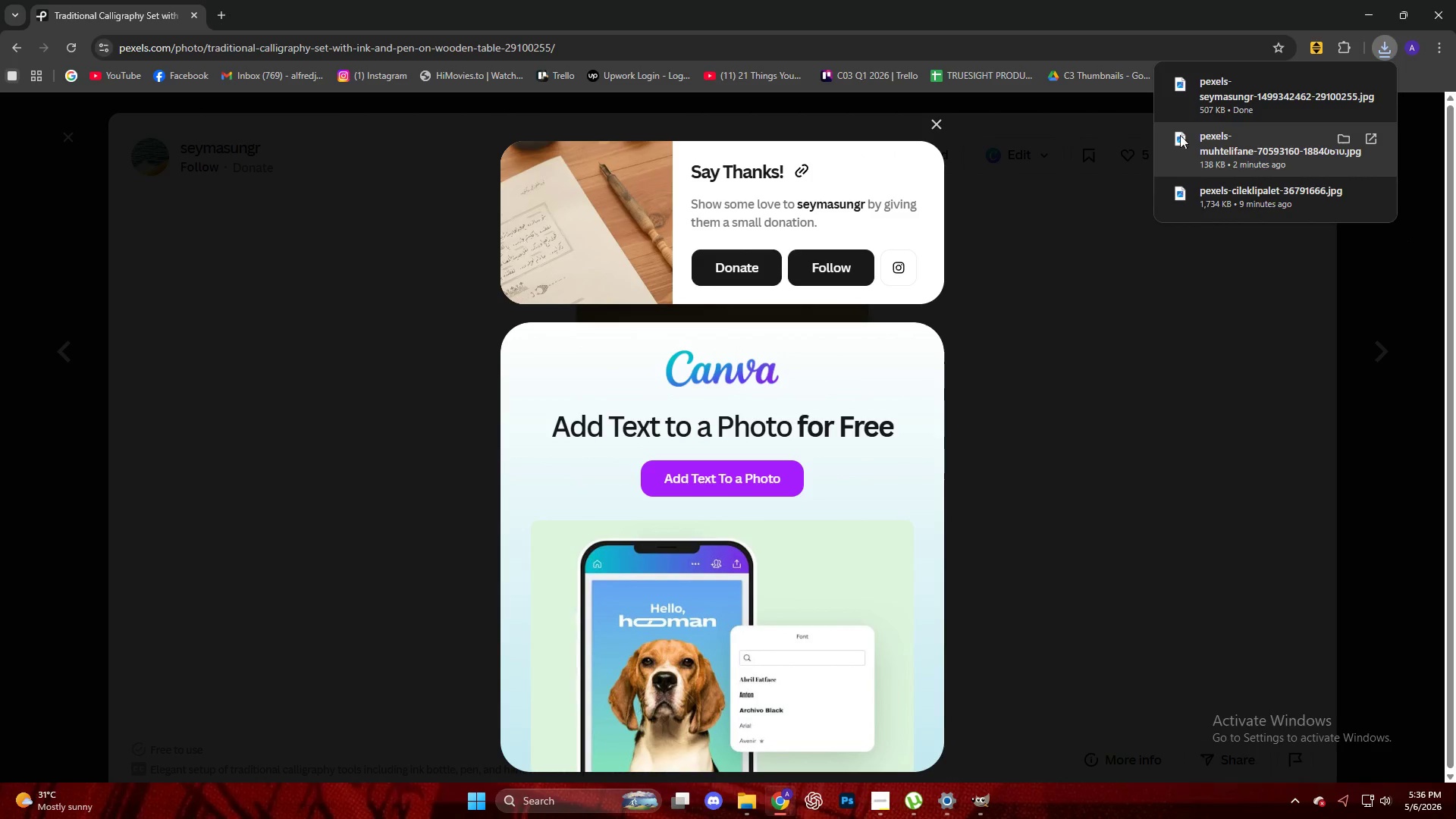 
left_click_drag(start_coordinate=[1209, 91], to_coordinate=[1163, 328])
 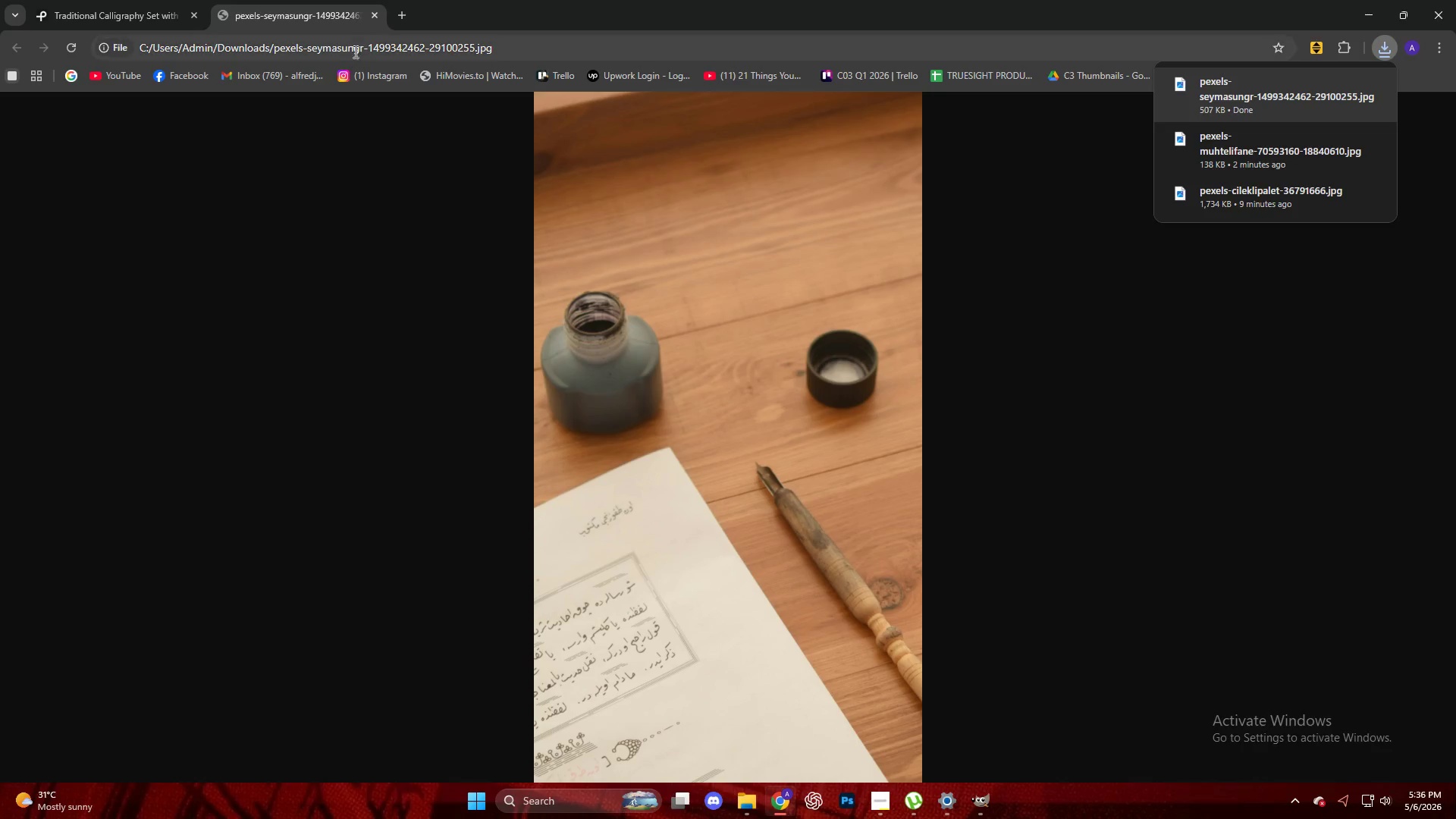 
left_click([382, 13])
 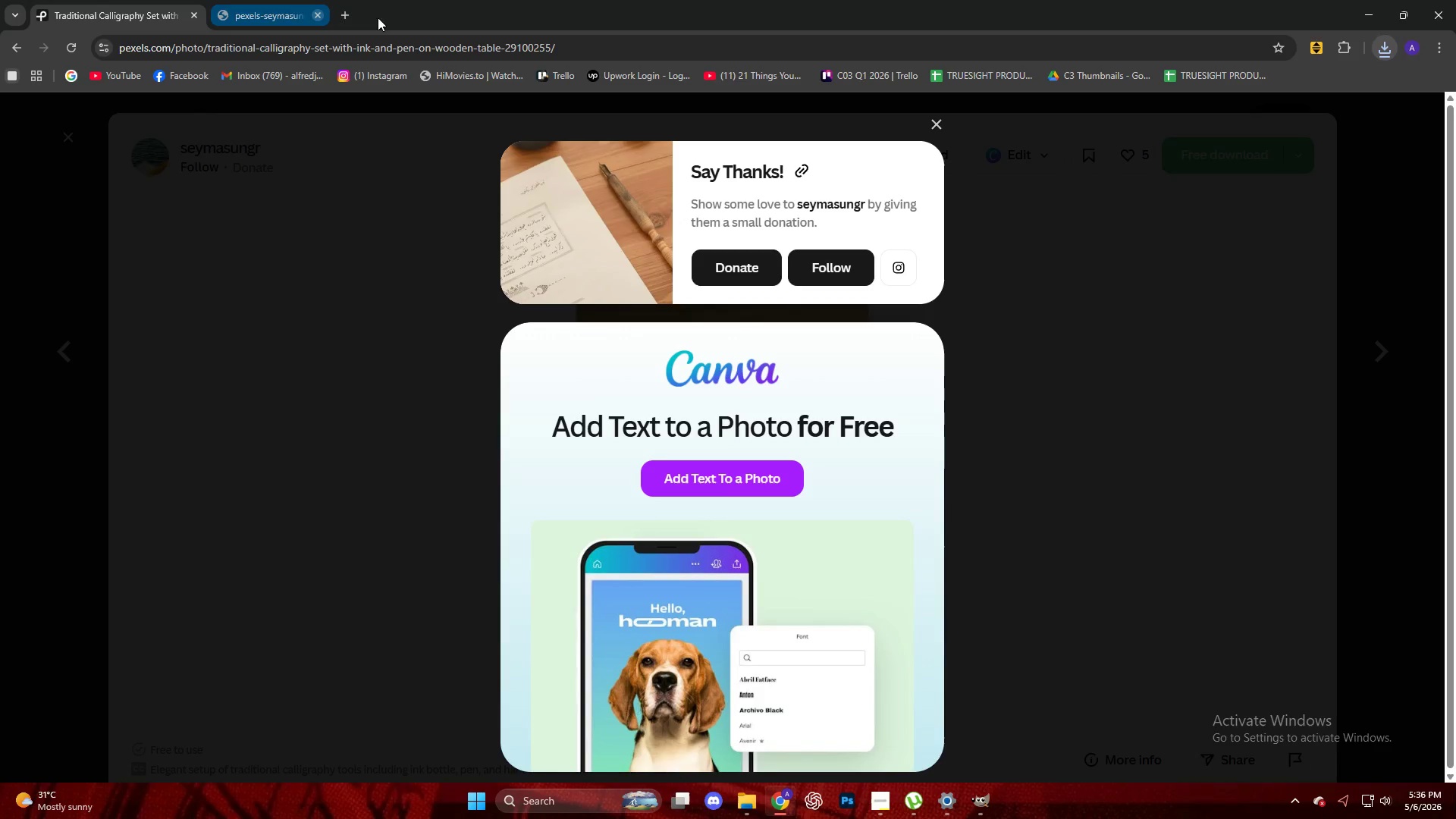 
key(Escape)
 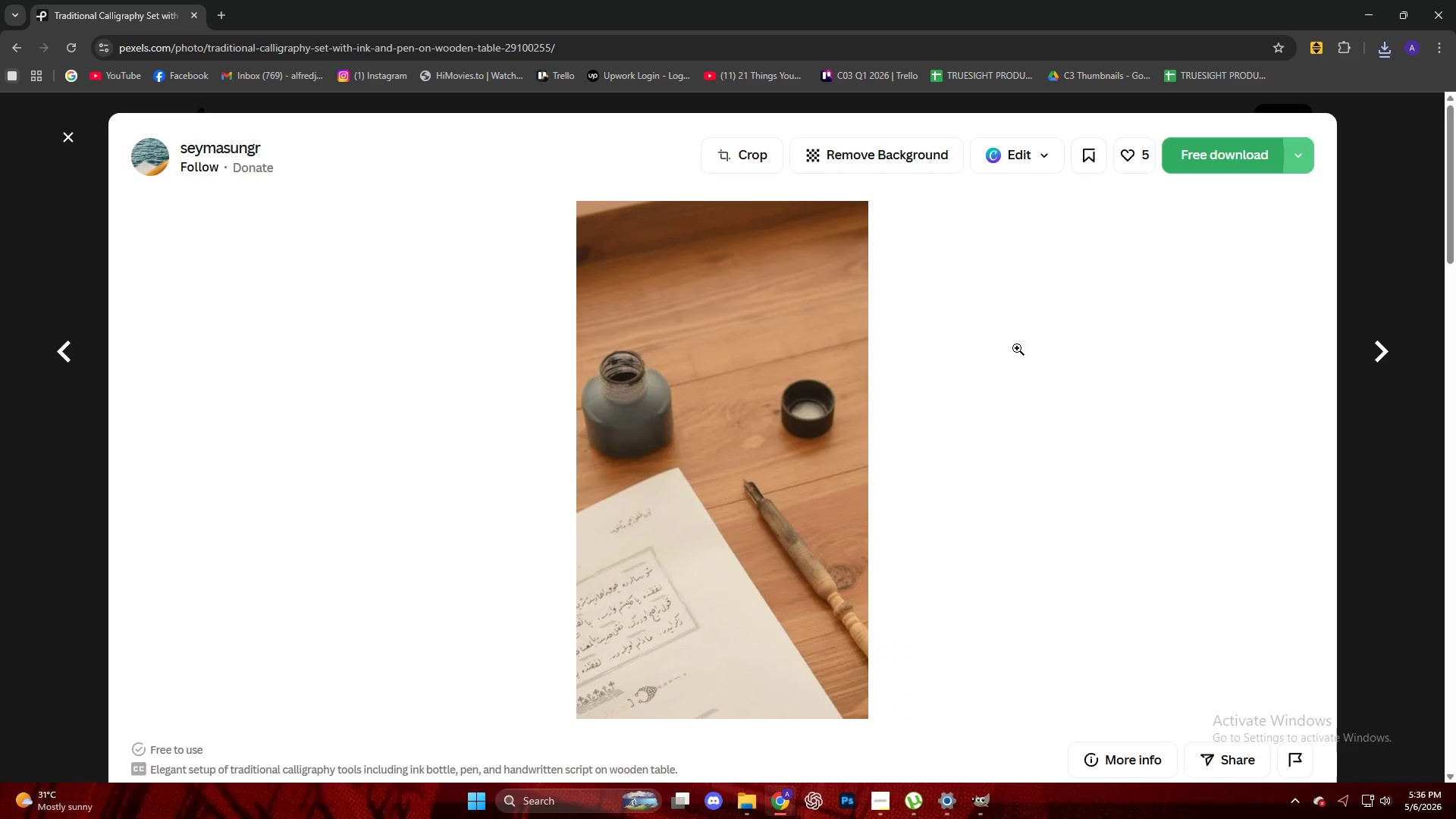 
key(Escape)
 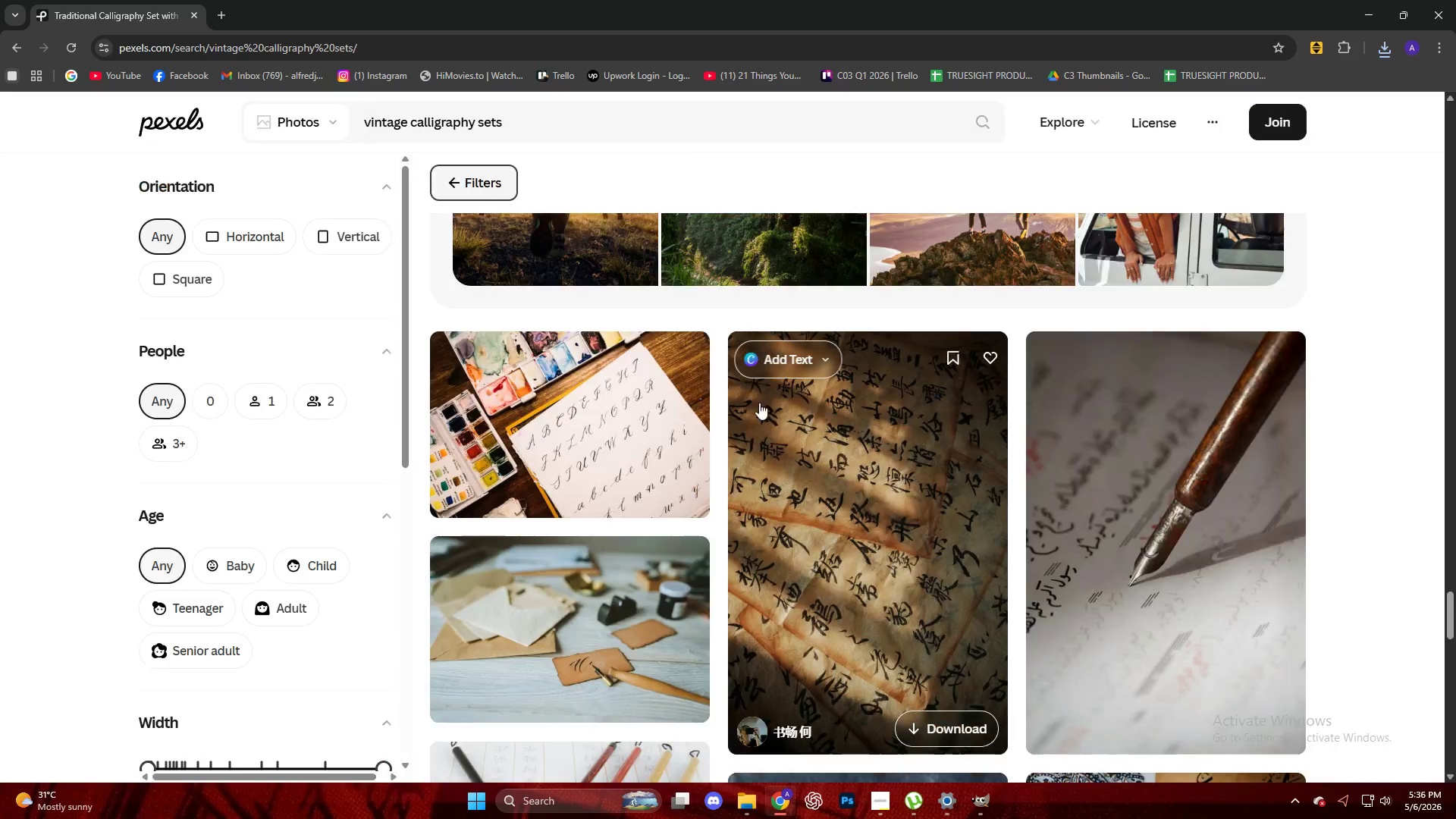 
scroll: coordinate [676, 400], scroll_direction: down, amount: 2.0
 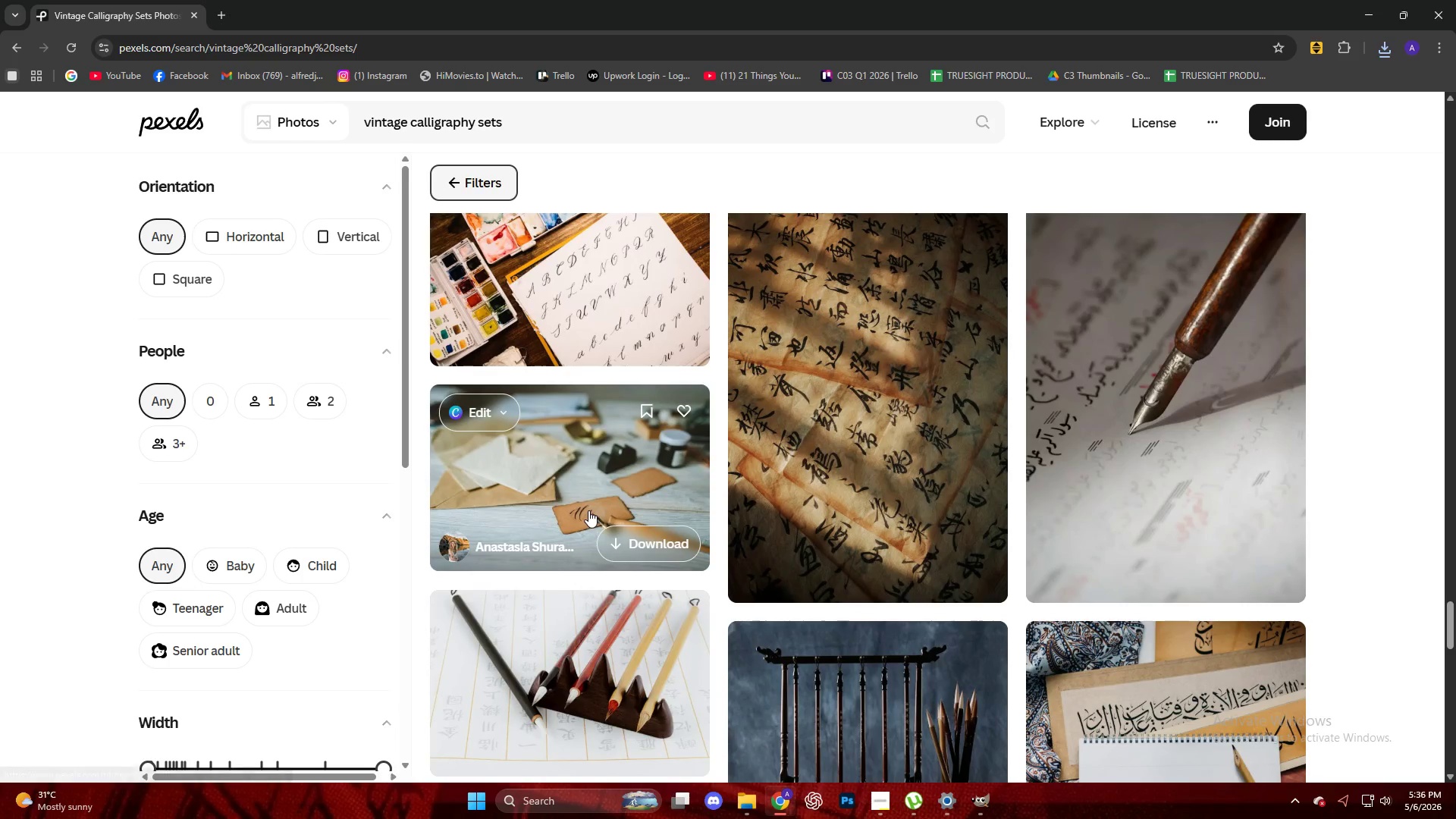 
left_click([571, 457])
 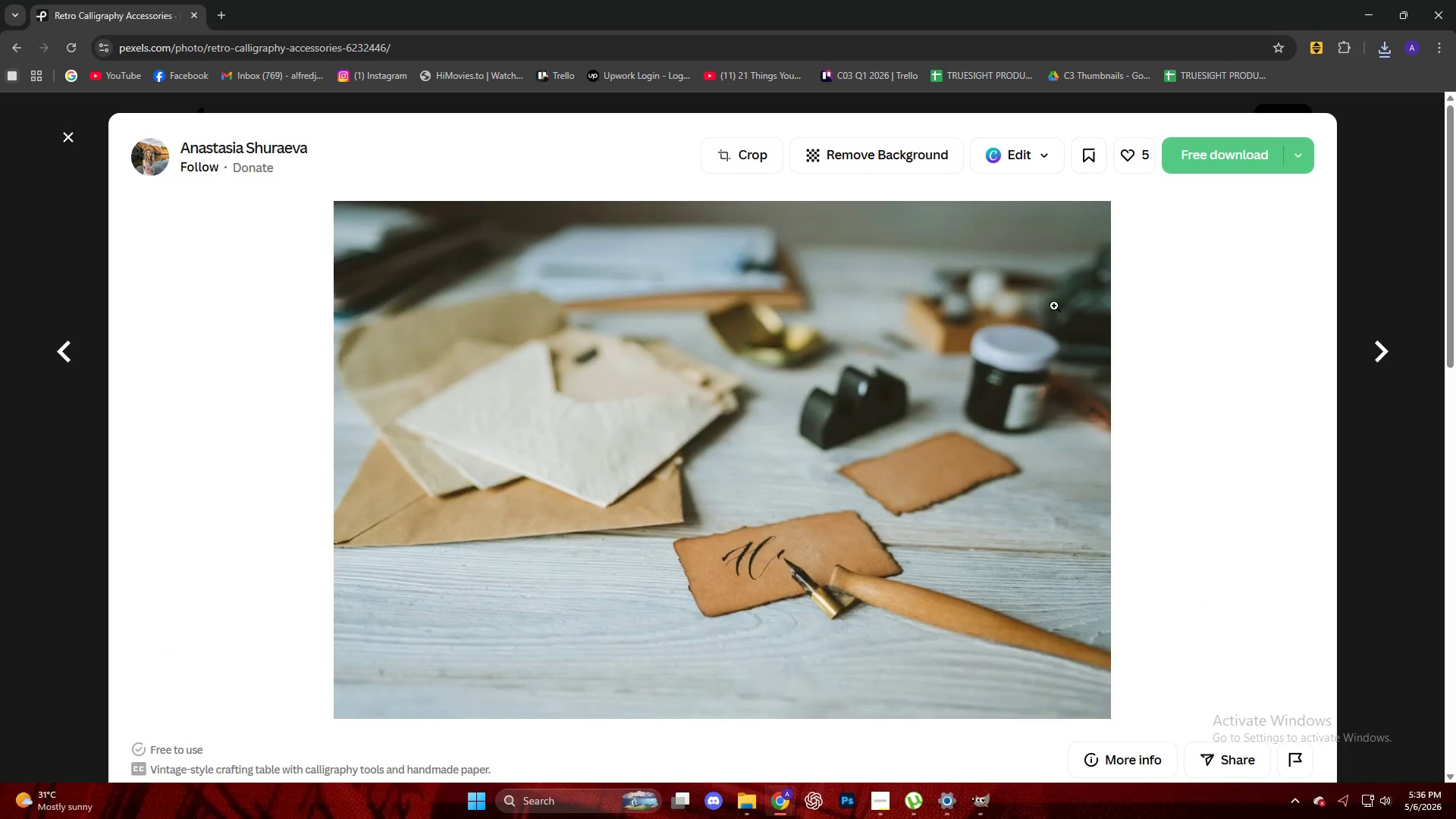 
left_click([1222, 162])
 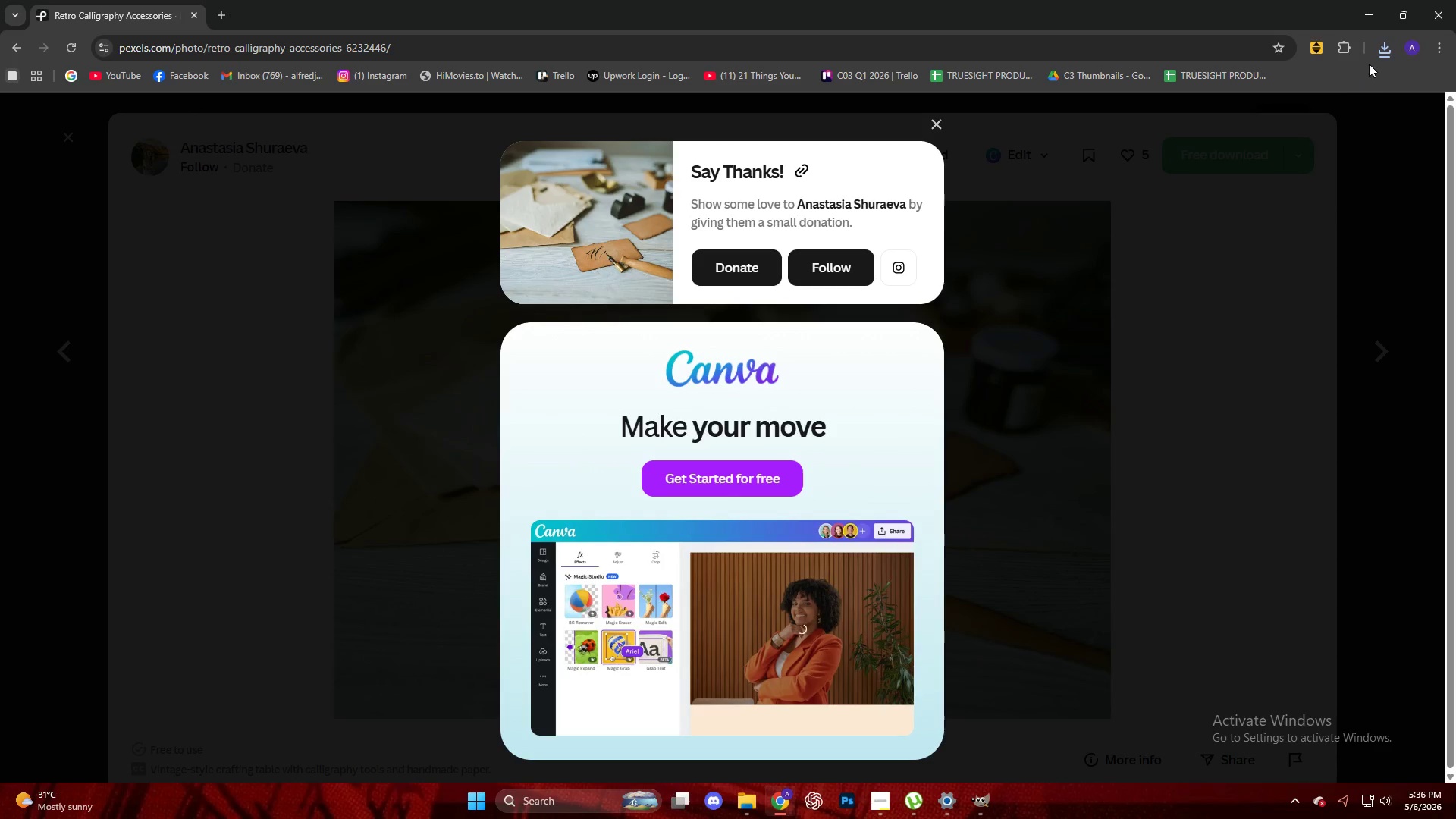 
left_click_drag(start_coordinate=[1247, 125], to_coordinate=[812, 403])
 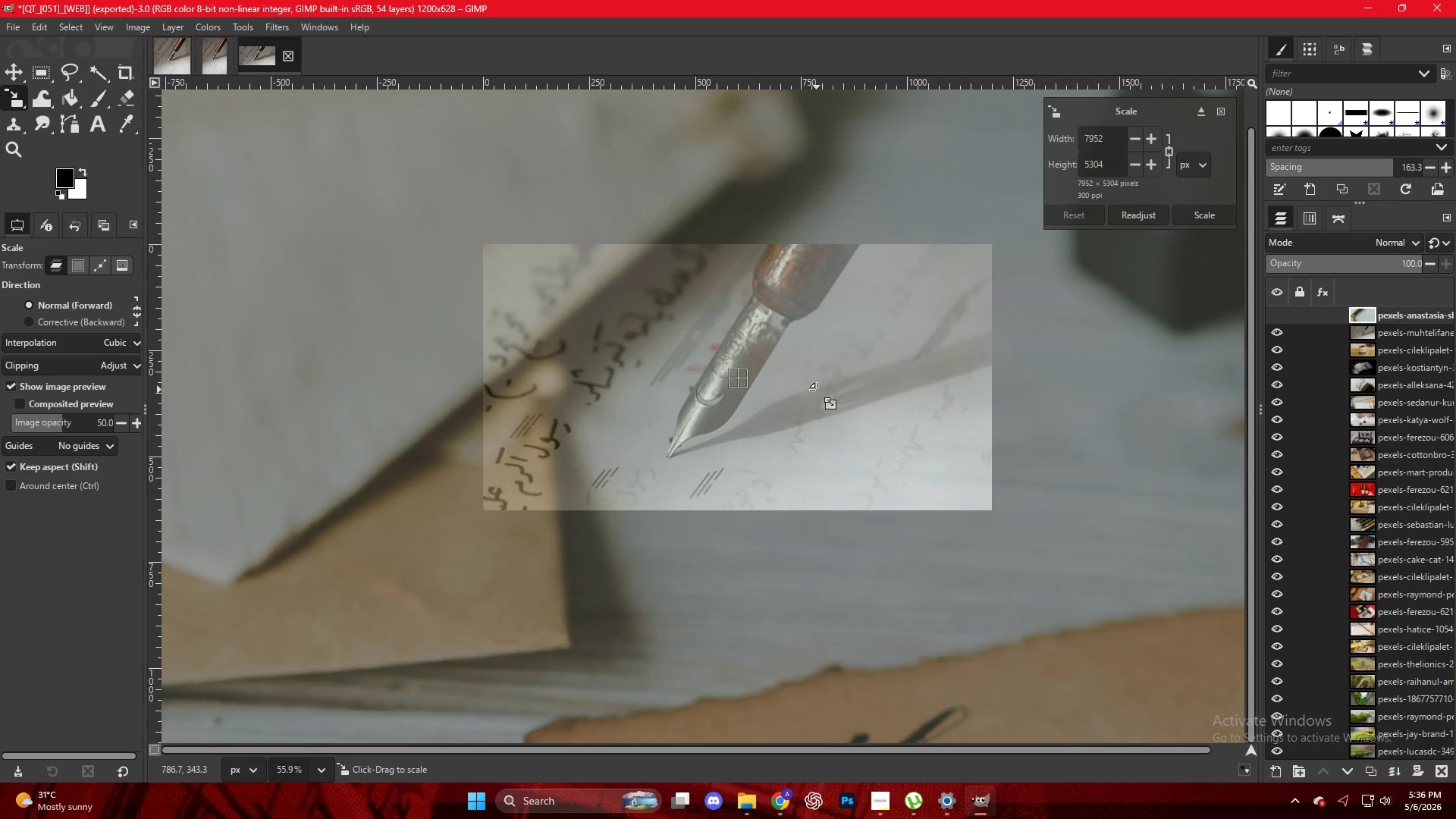 
hold_key(key=ControlLeft, duration=2.78)
scroll: coordinate [817, 389], scroll_direction: down, amount: 7.0
 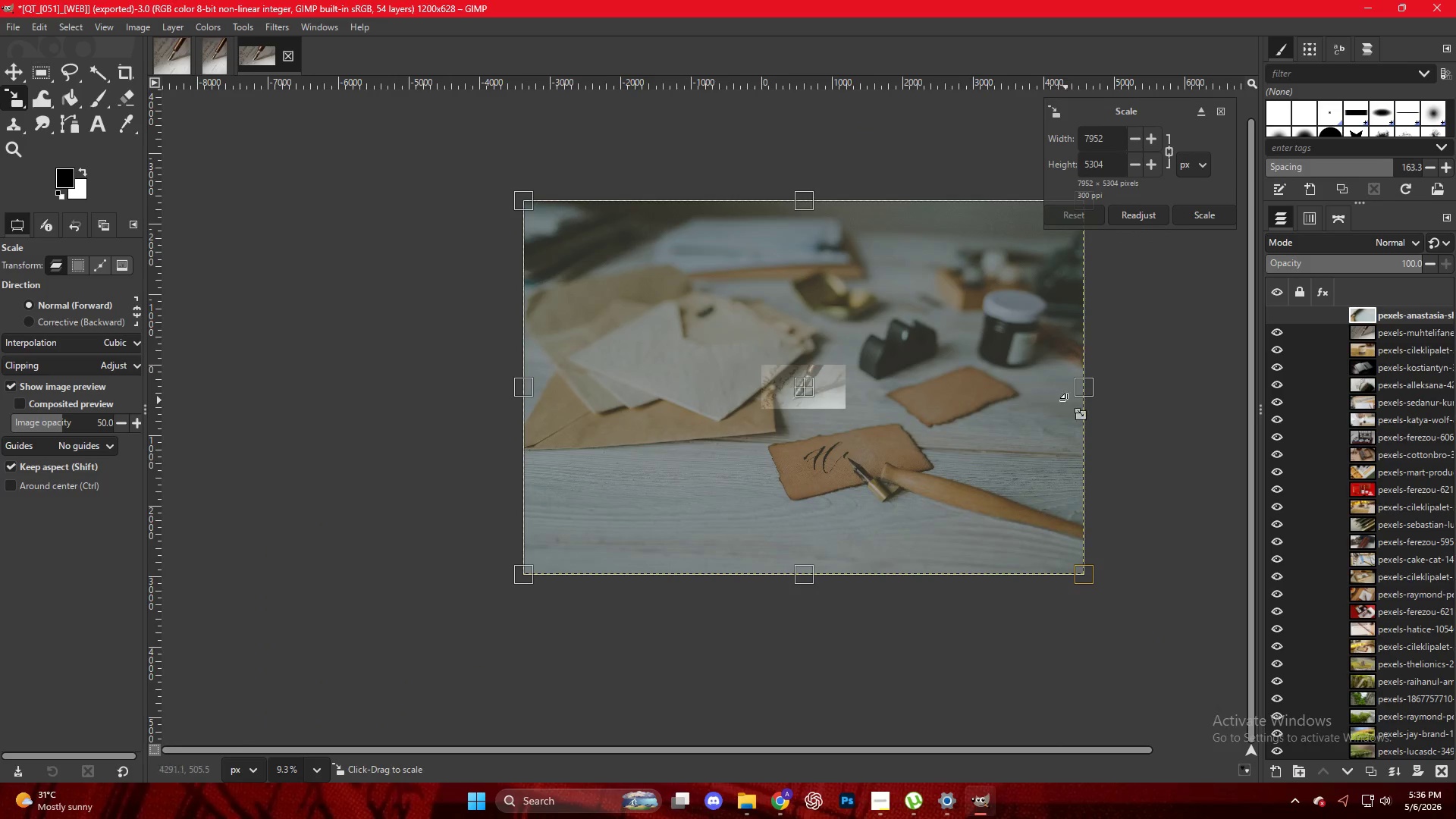 
left_click_drag(start_coordinate=[1087, 393], to_coordinate=[855, 384])
 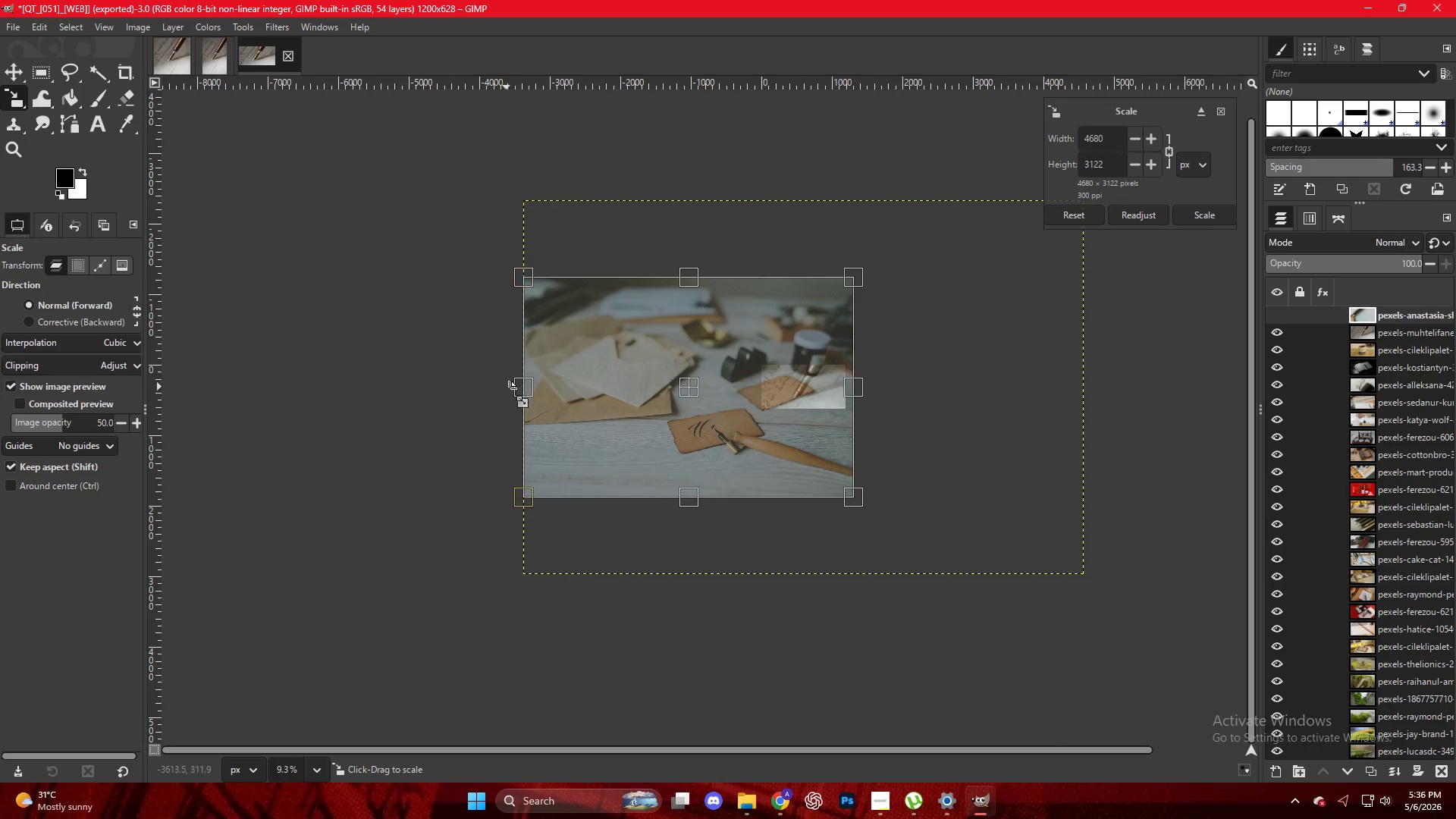 
left_click_drag(start_coordinate=[517, 388], to_coordinate=[753, 391])
 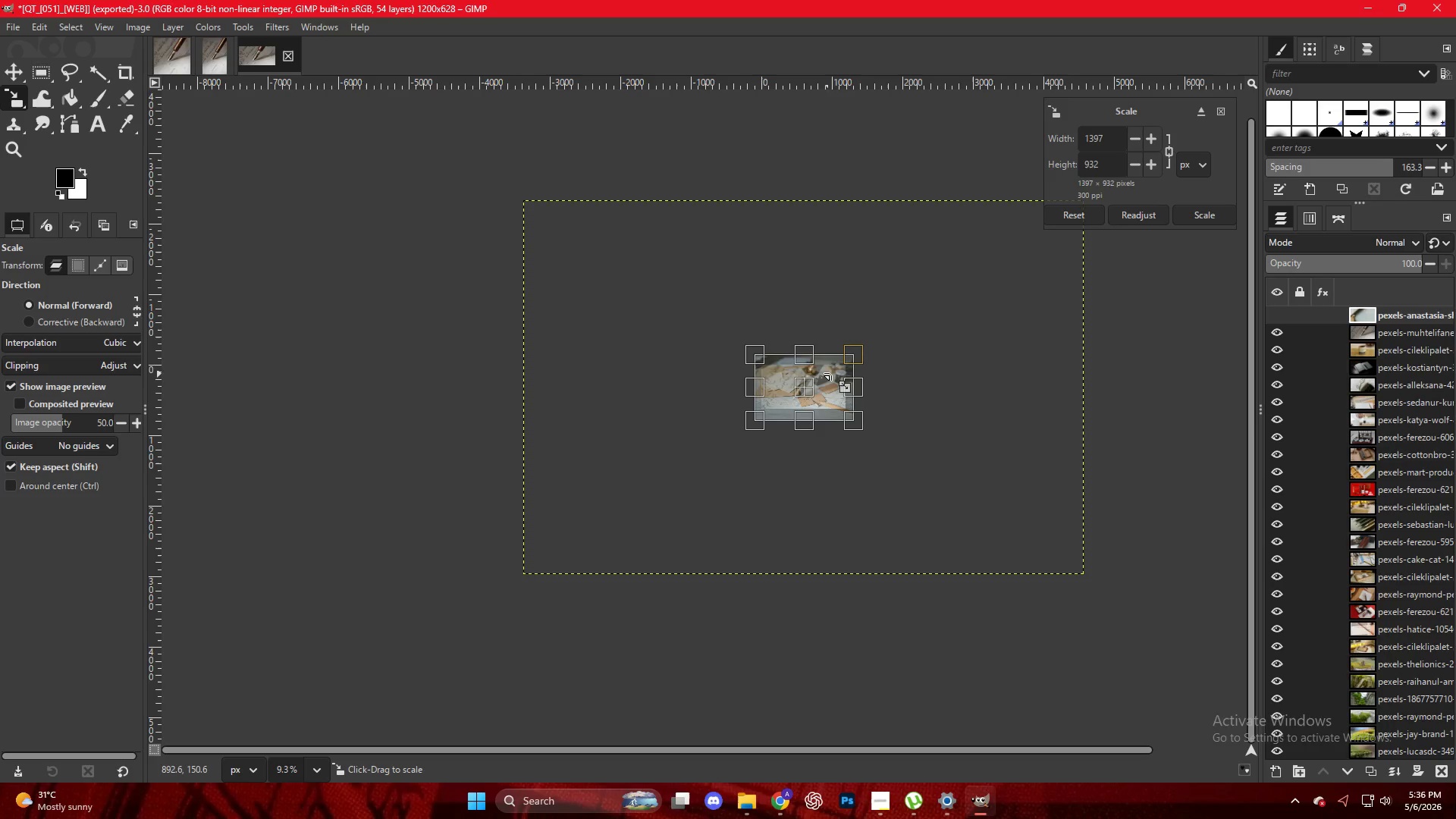 
hold_key(key=ControlLeft, duration=2.78)
scroll: coordinate [758, 397], scroll_direction: up, amount: 16.0
 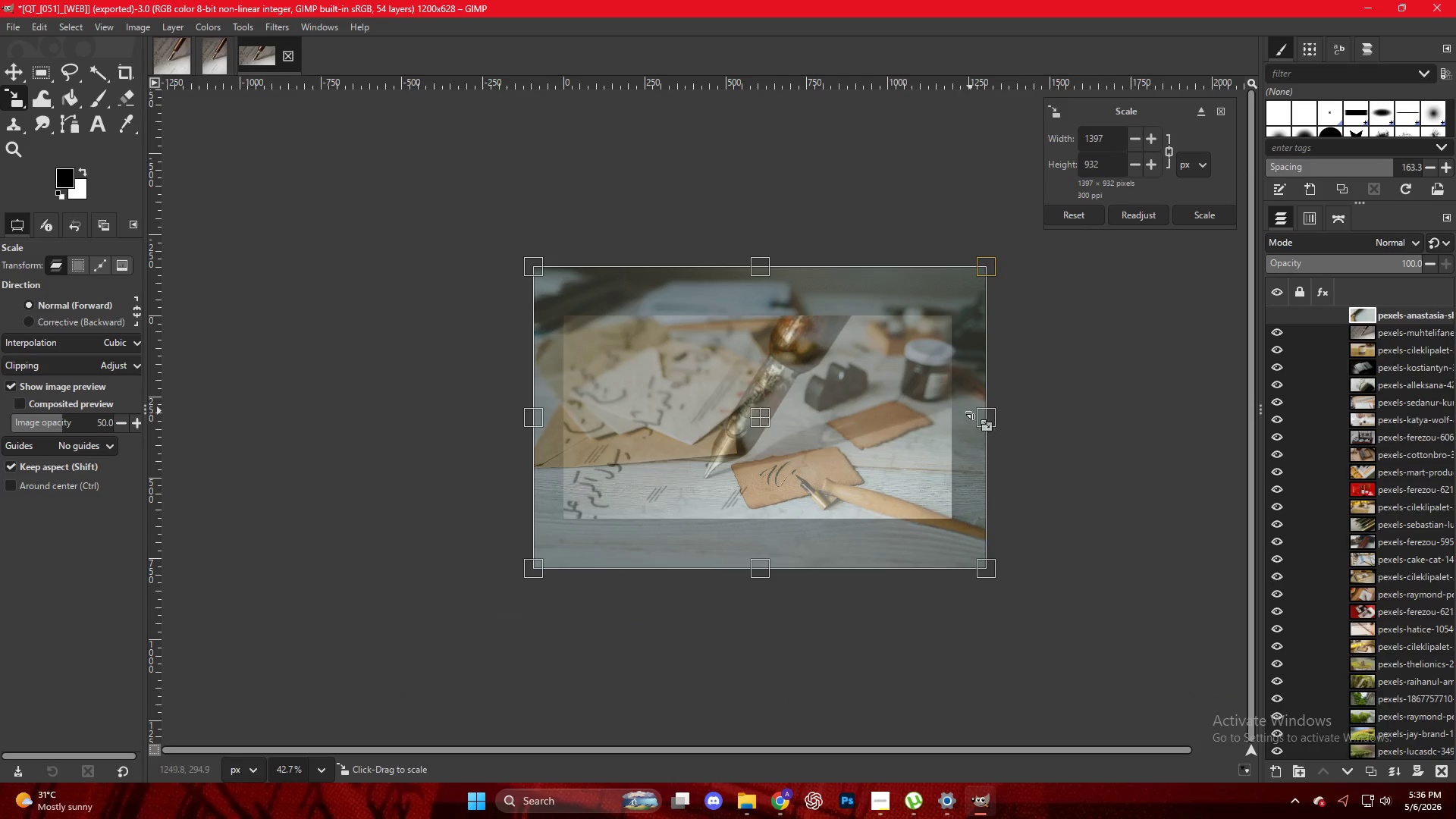 
left_click_drag(start_coordinate=[993, 416], to_coordinate=[964, 413])
 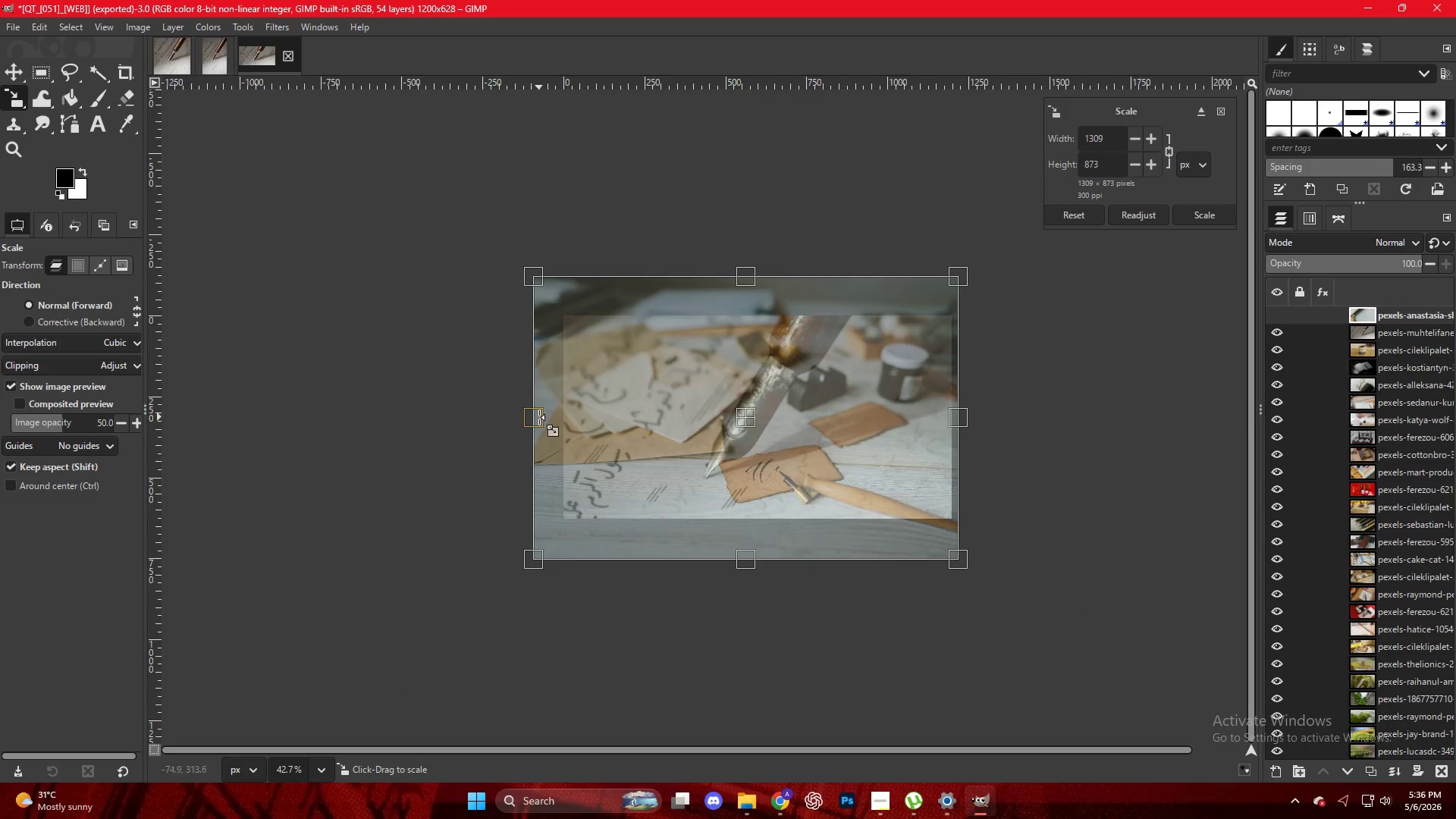 
left_click_drag(start_coordinate=[533, 418], to_coordinate=[560, 421])
 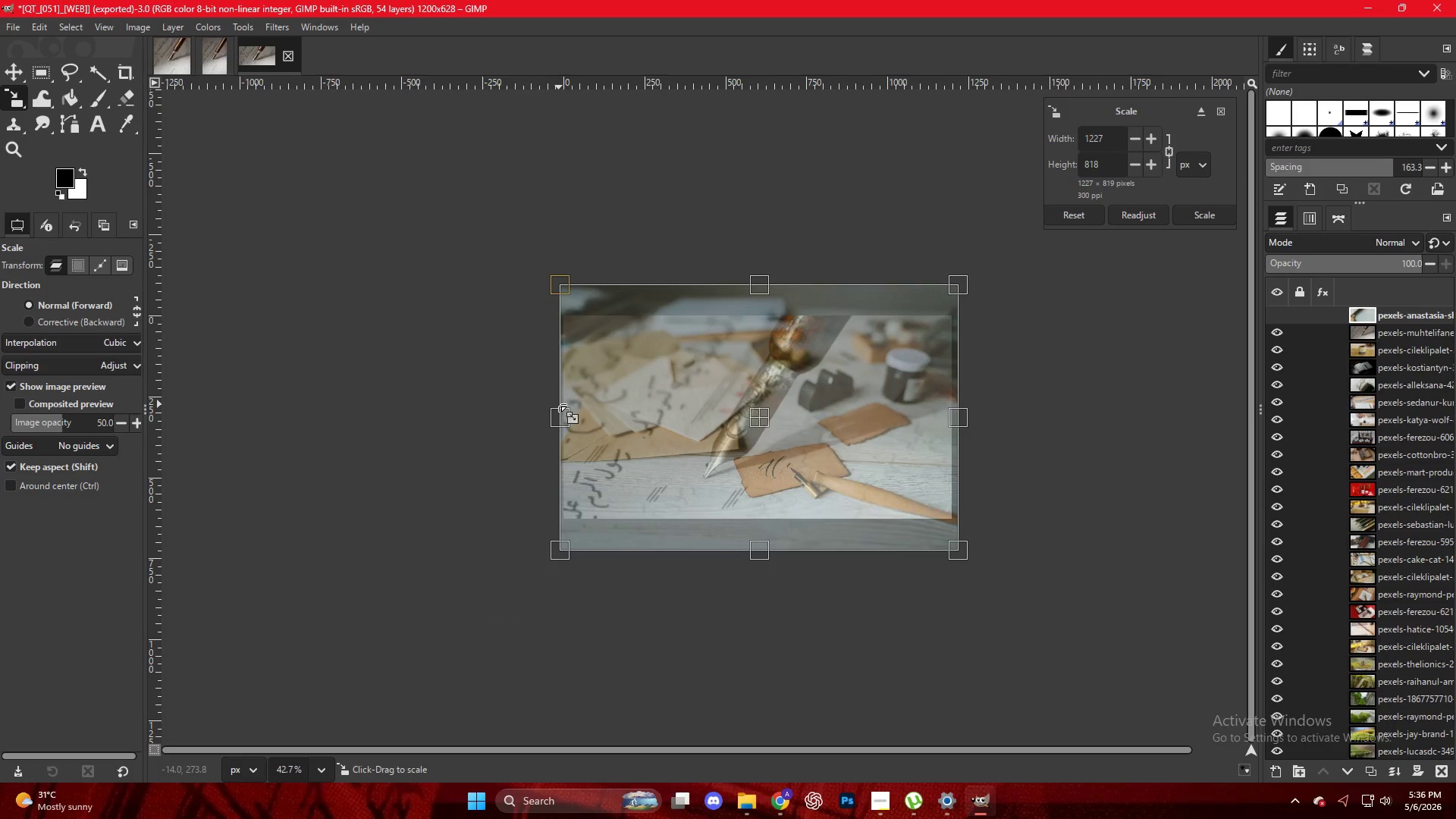 
key(NumpadEnter)
 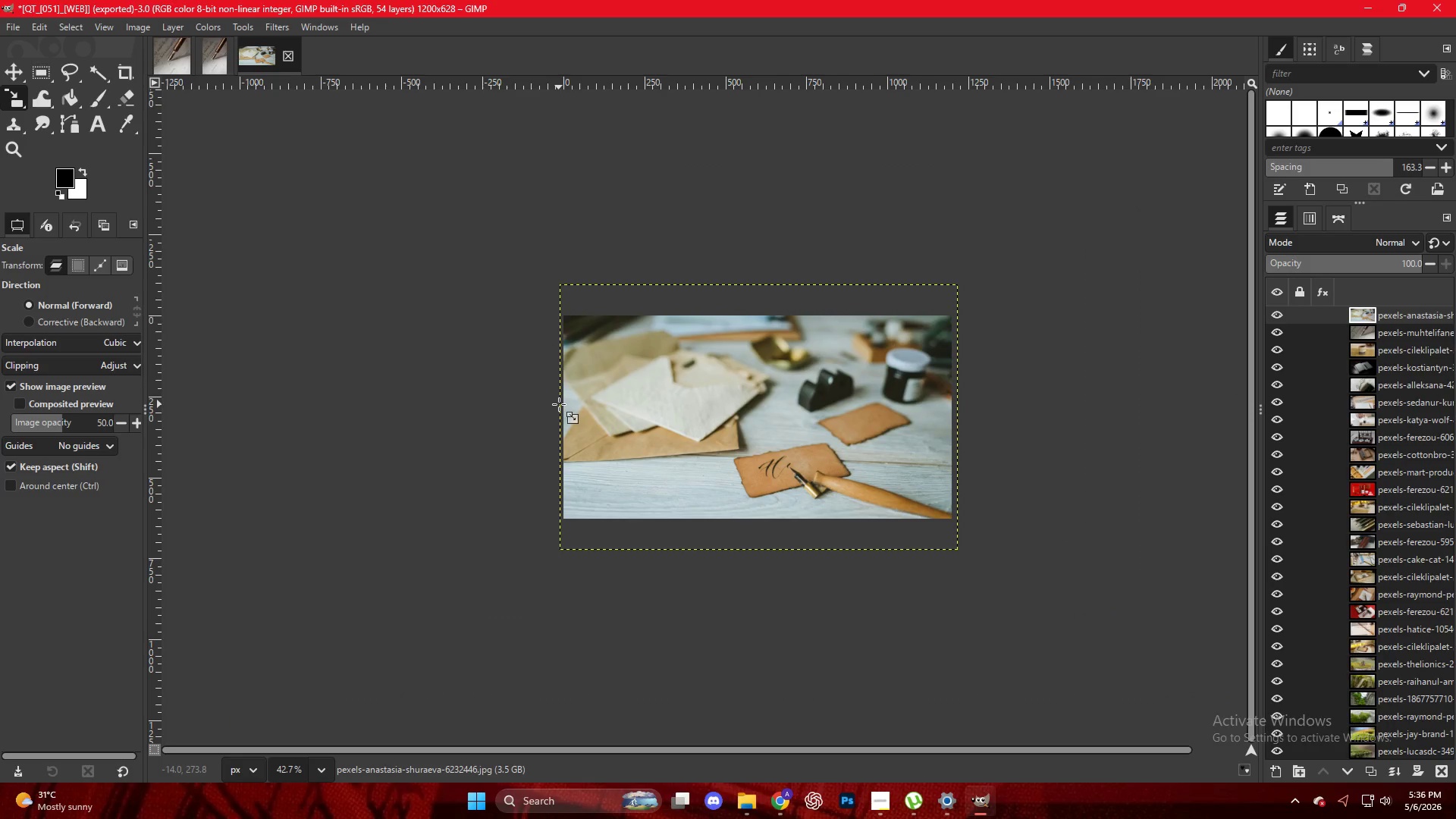 
hold_key(key=ControlLeft, duration=0.42)
scroll: coordinate [817, 446], scroll_direction: up, amount: 5.0
 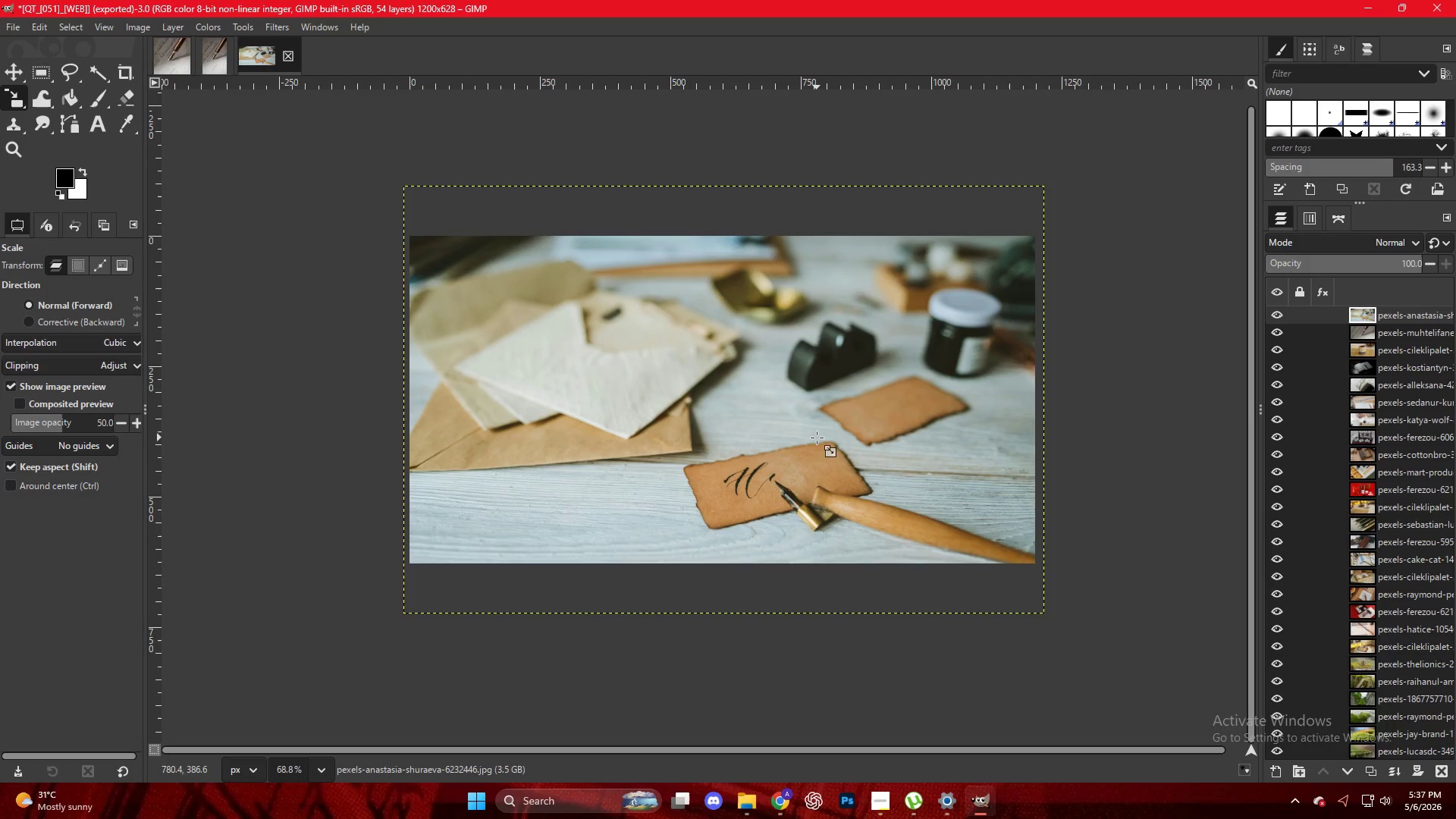 
key(Control+Shift+E)
 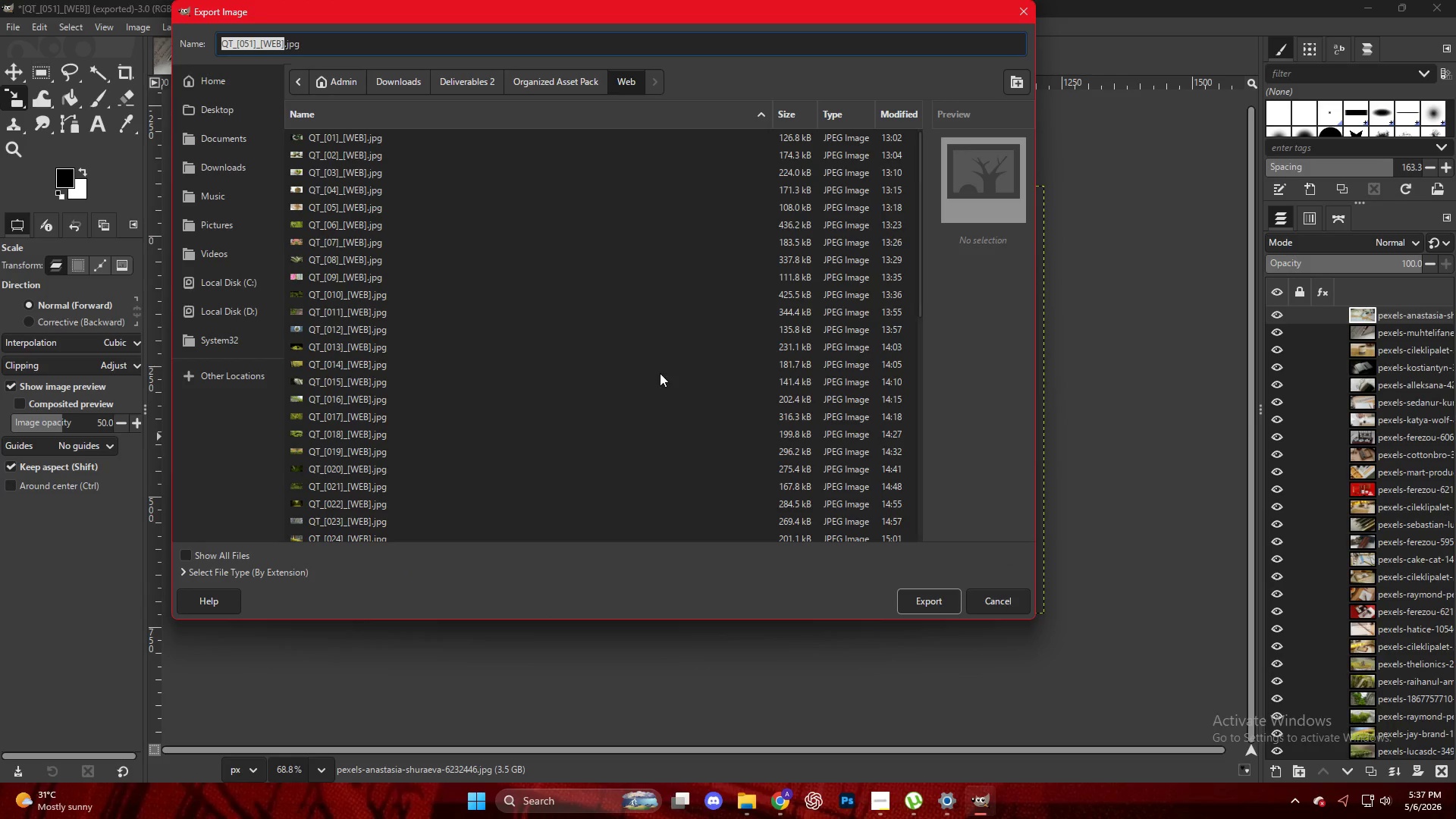 
scroll: coordinate [350, 515], scroll_direction: down, amount: 16.0
 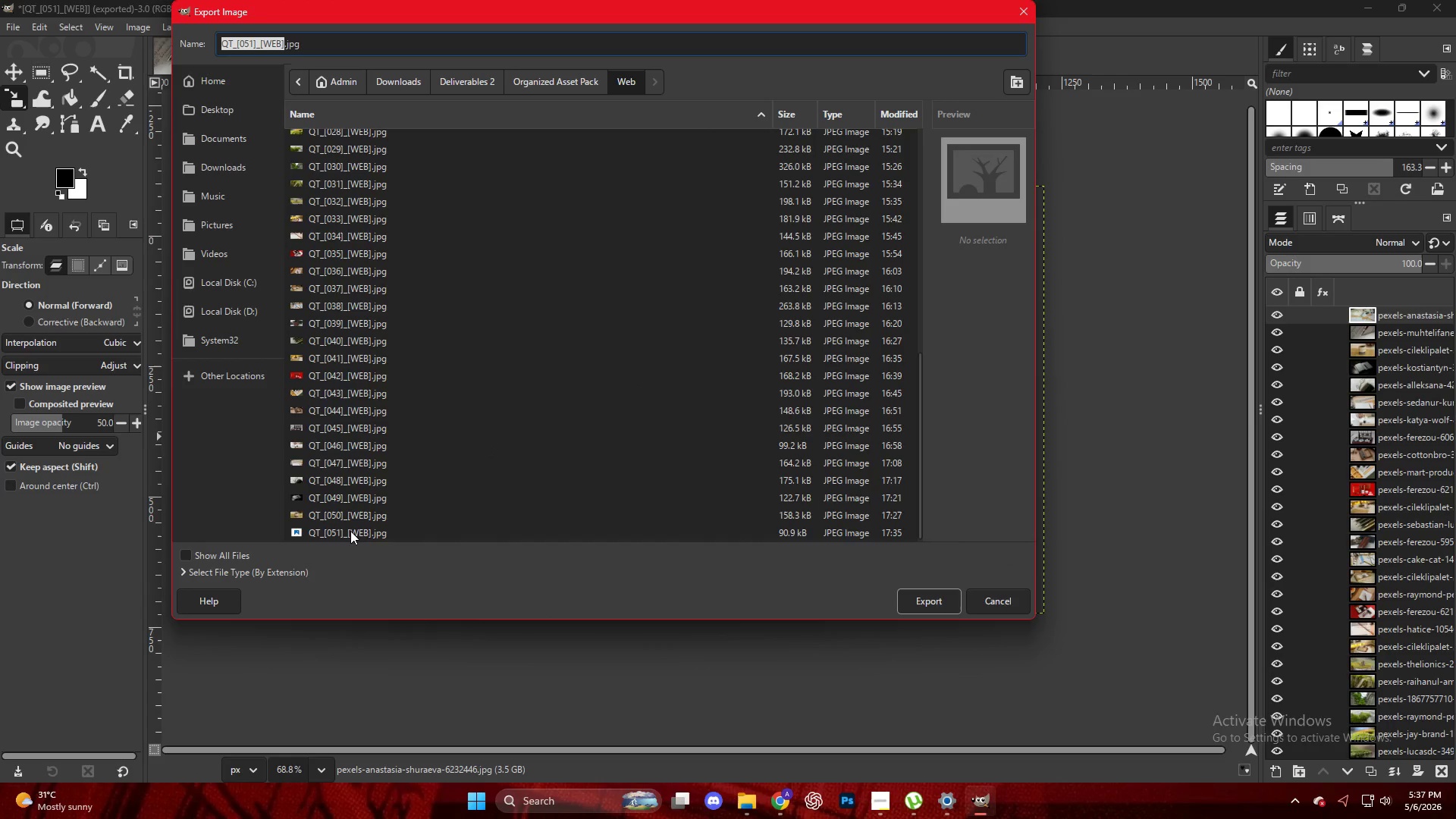 
left_click([350, 531])
 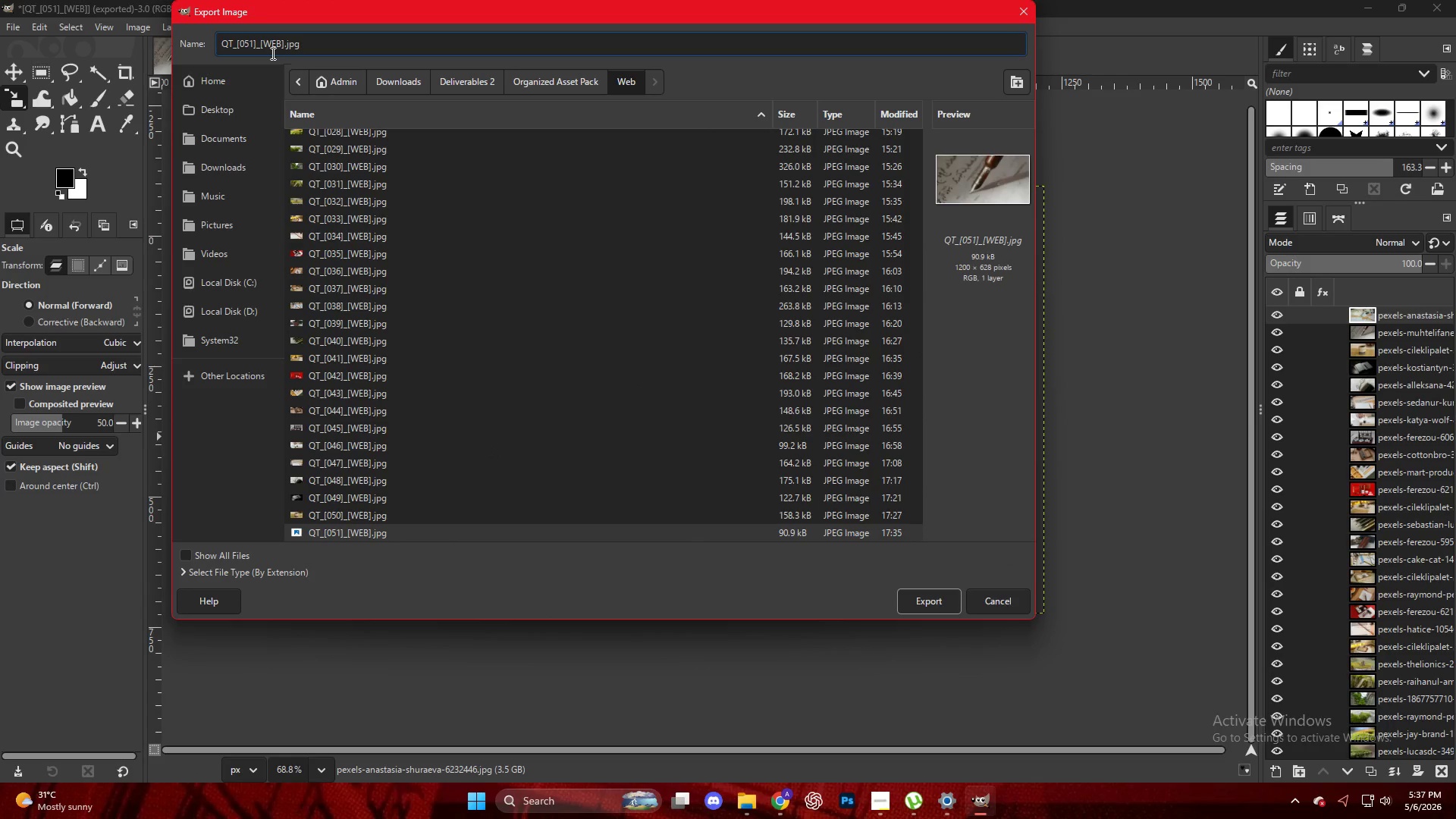 
key(Backspace)
 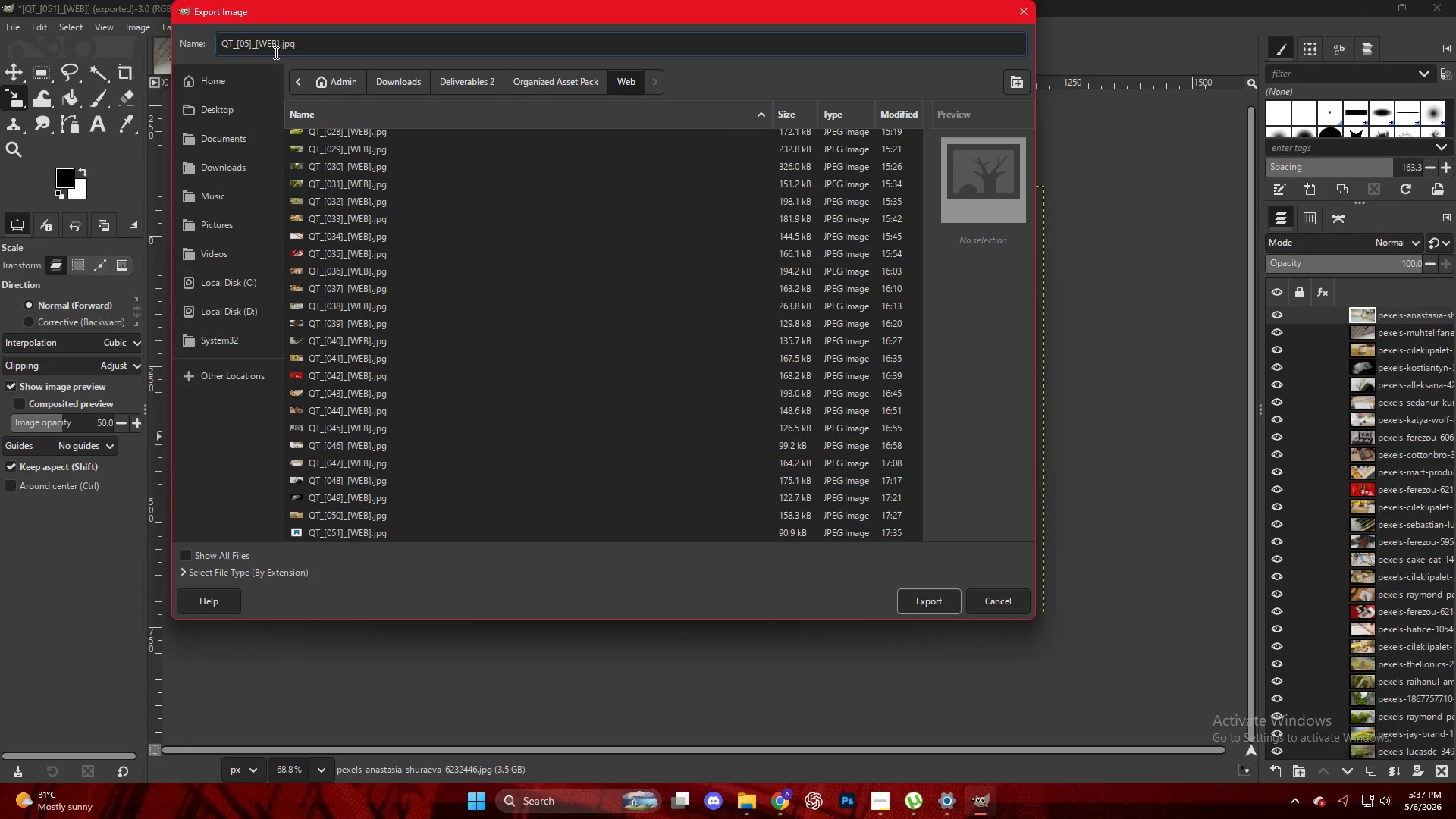 
key(Numpad2)
 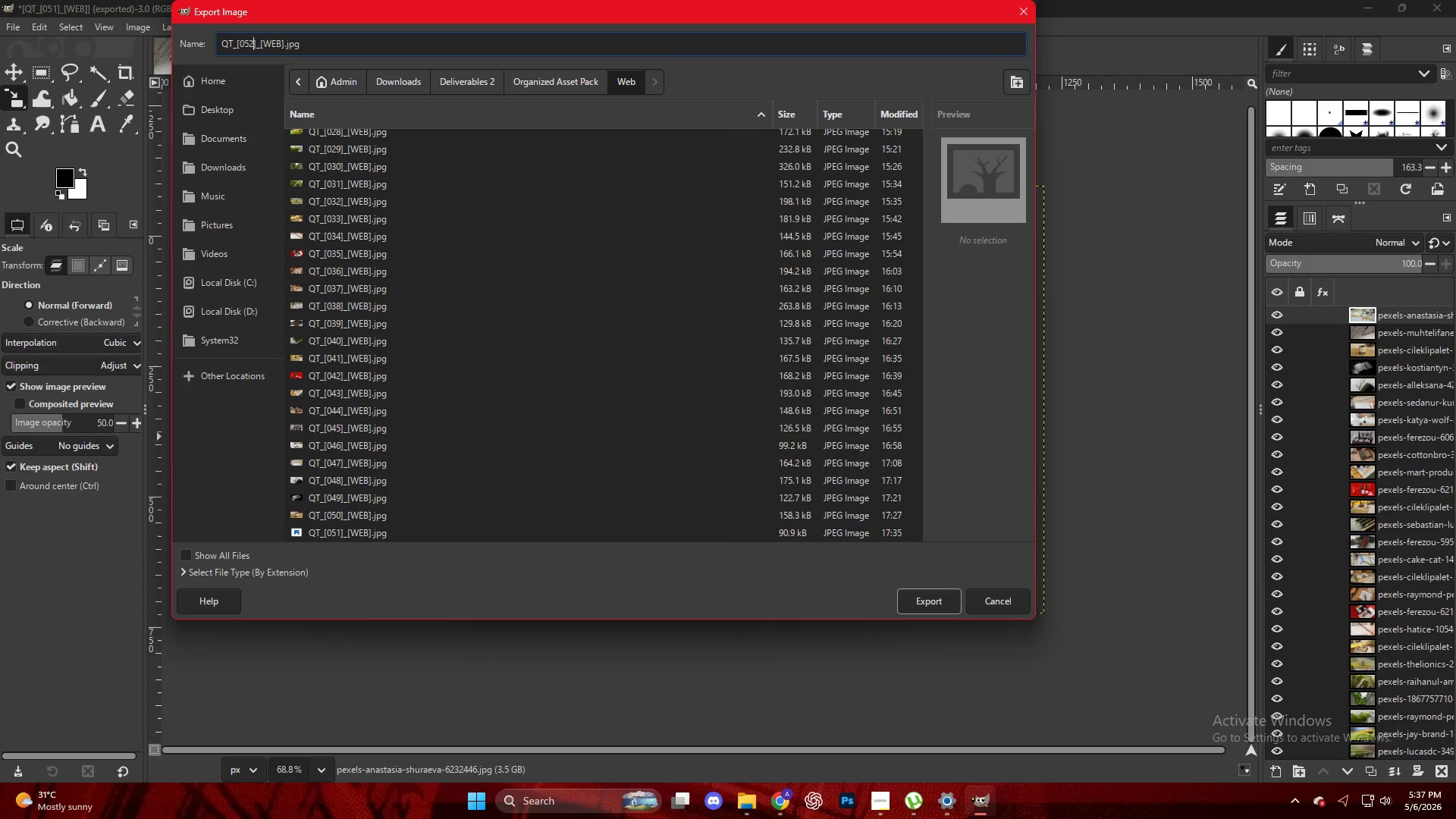 
key(NumpadEnter)
 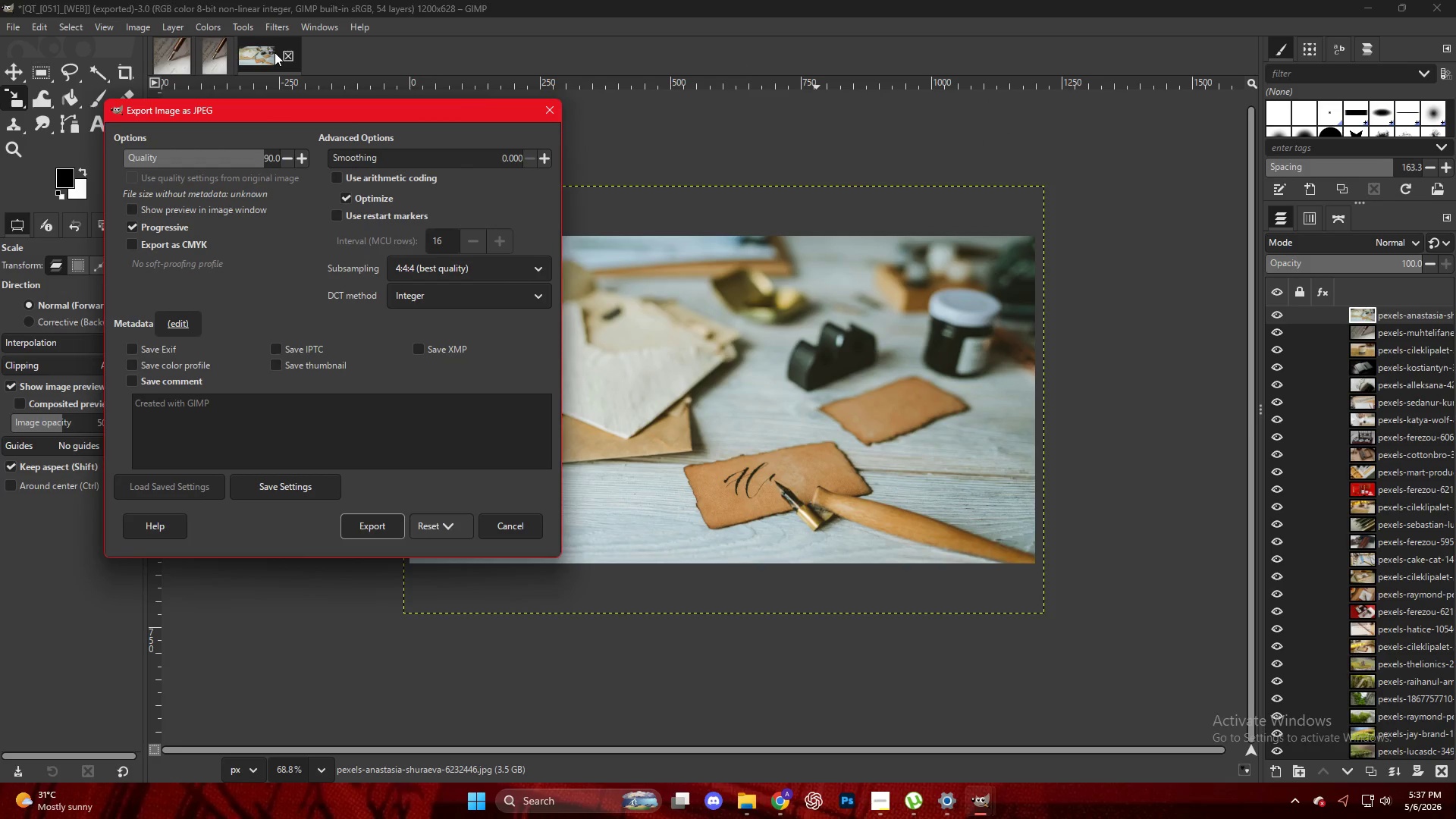 
hold_key(key=NumpadEnter, duration=0.58)
 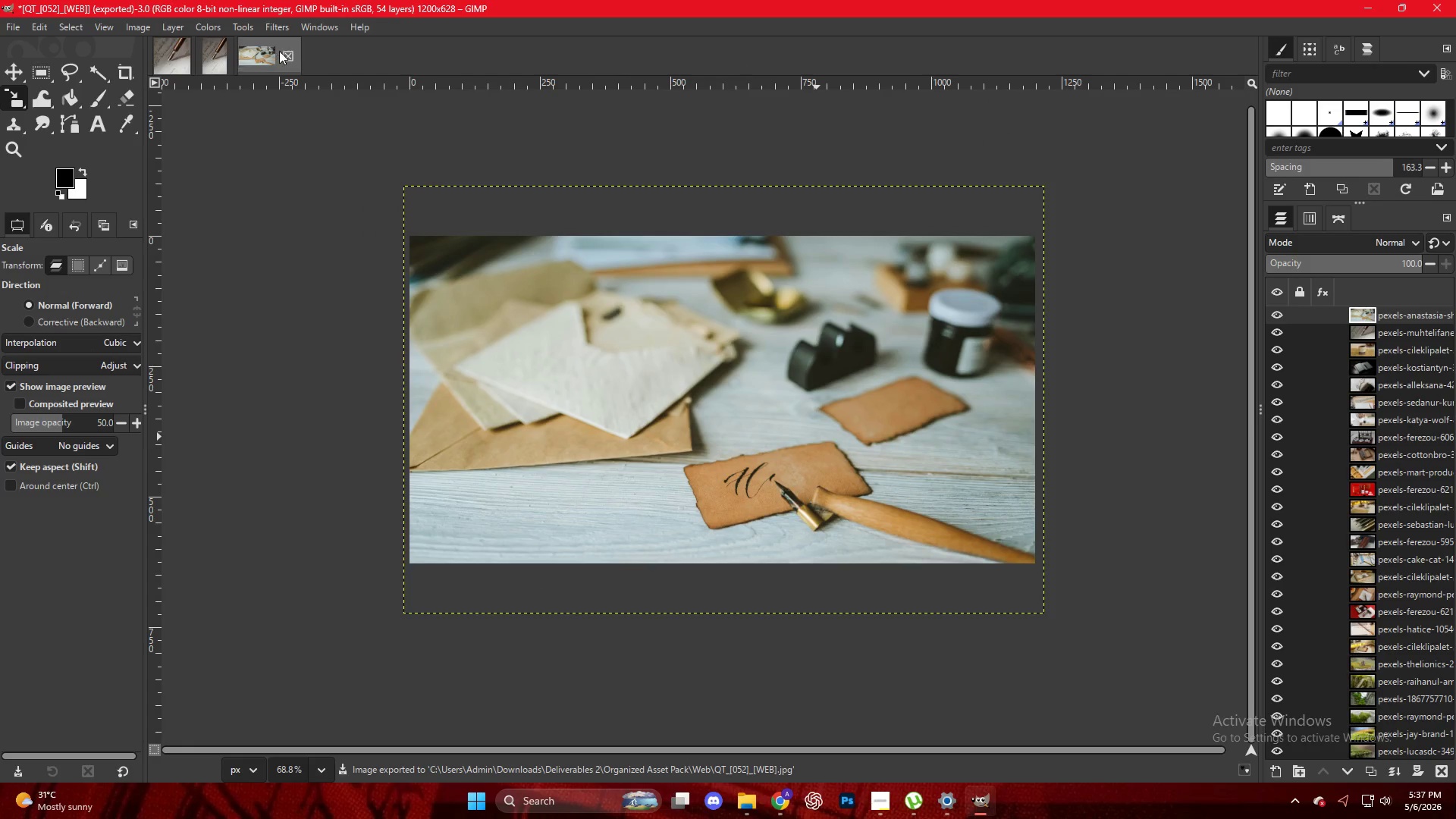 
hold_key(key=NumpadEnter, duration=11.62)
 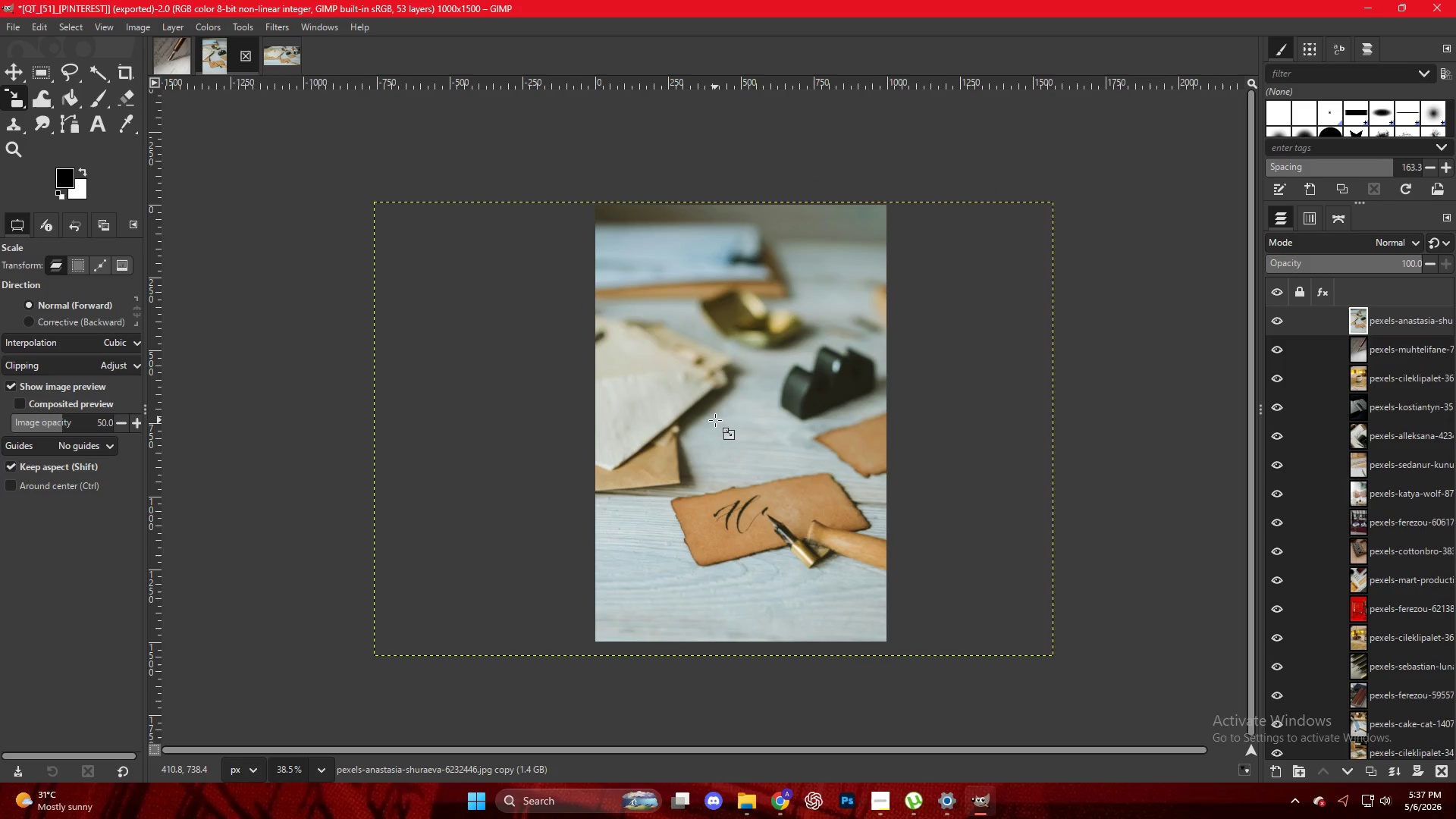 
left_click_drag(start_coordinate=[1385, 318], to_coordinate=[710, 367])
 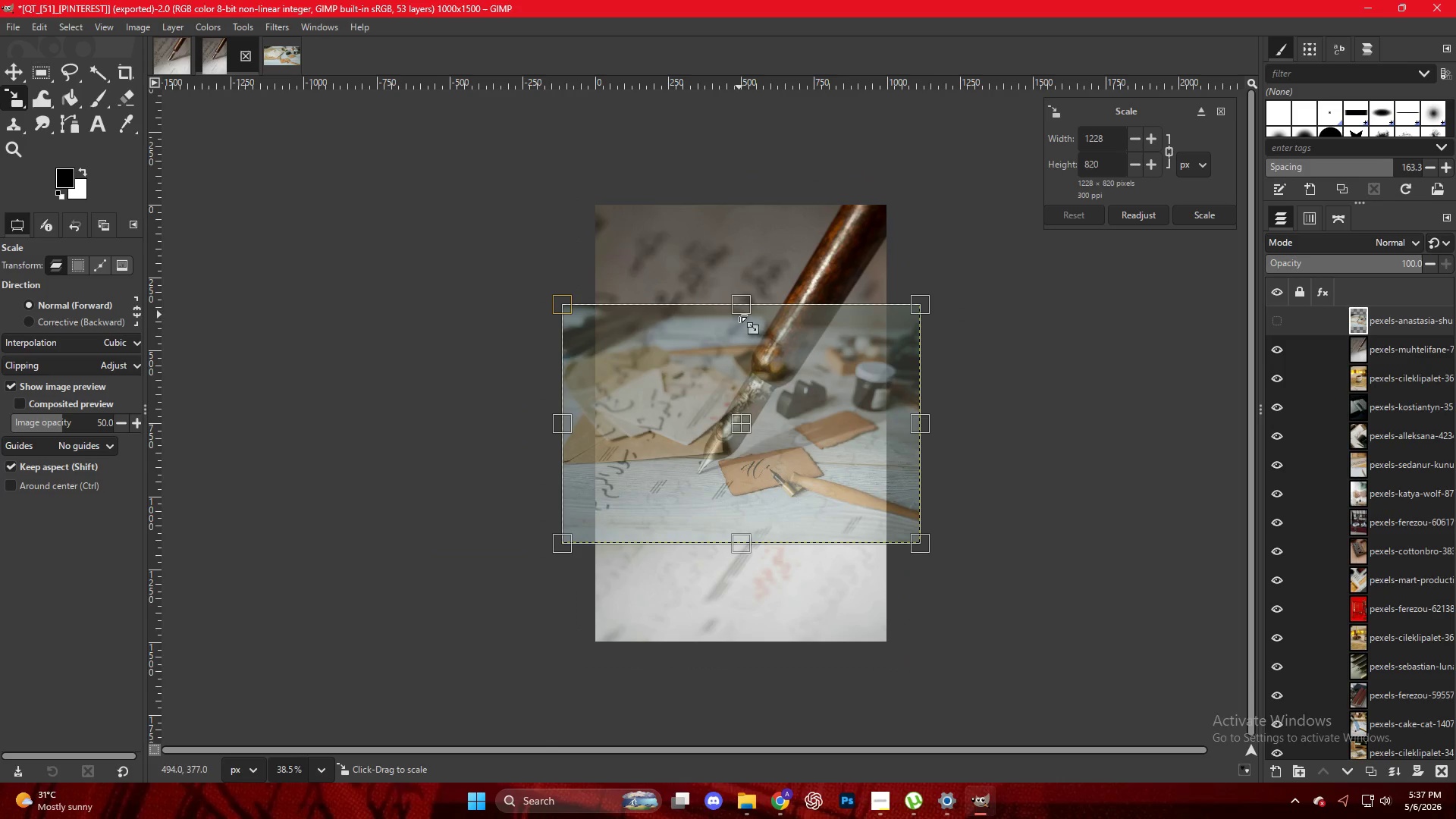 
left_click_drag(start_coordinate=[741, 306], to_coordinate=[765, 203])
 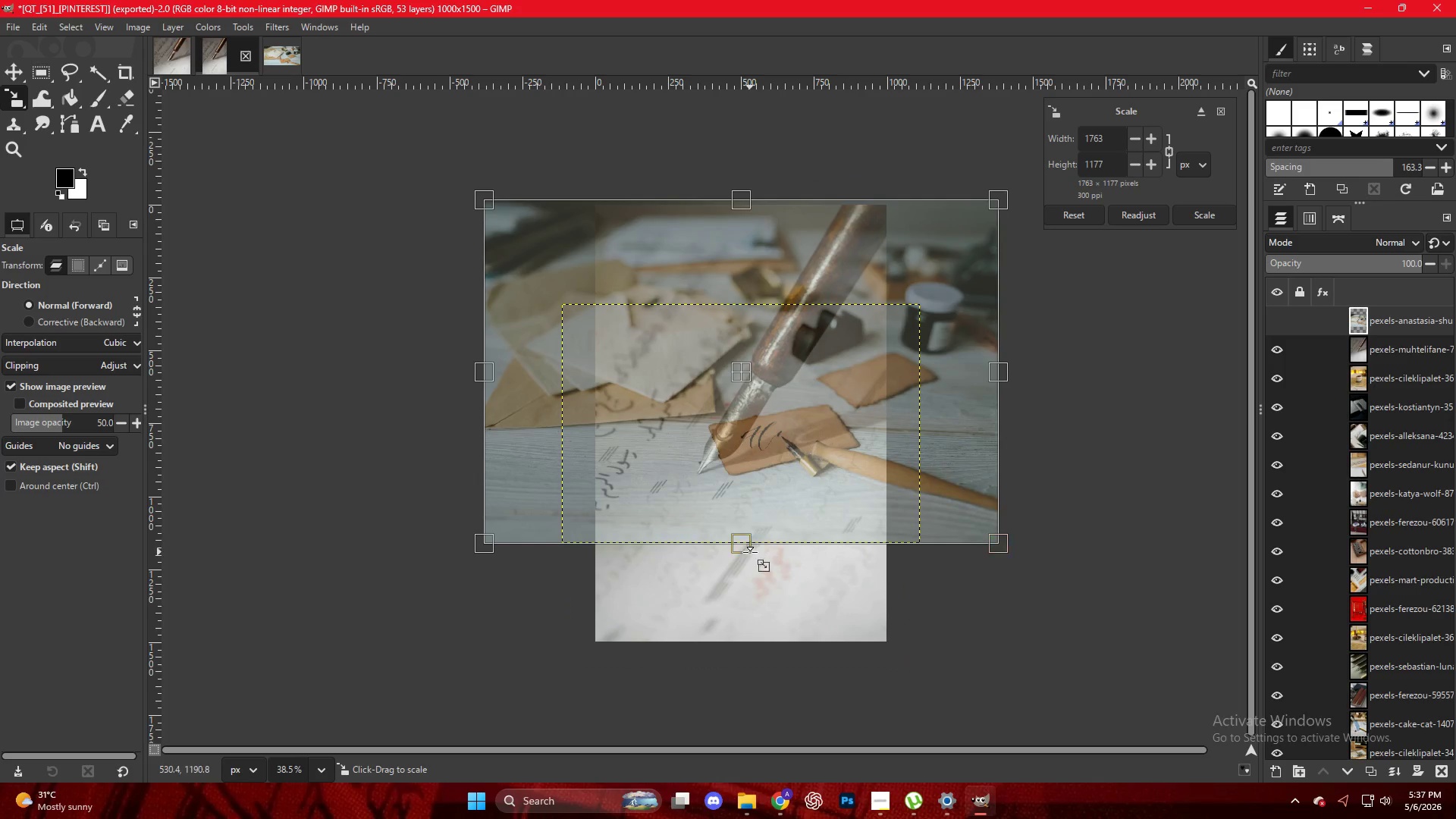 
left_click_drag(start_coordinate=[750, 552], to_coordinate=[756, 665])
 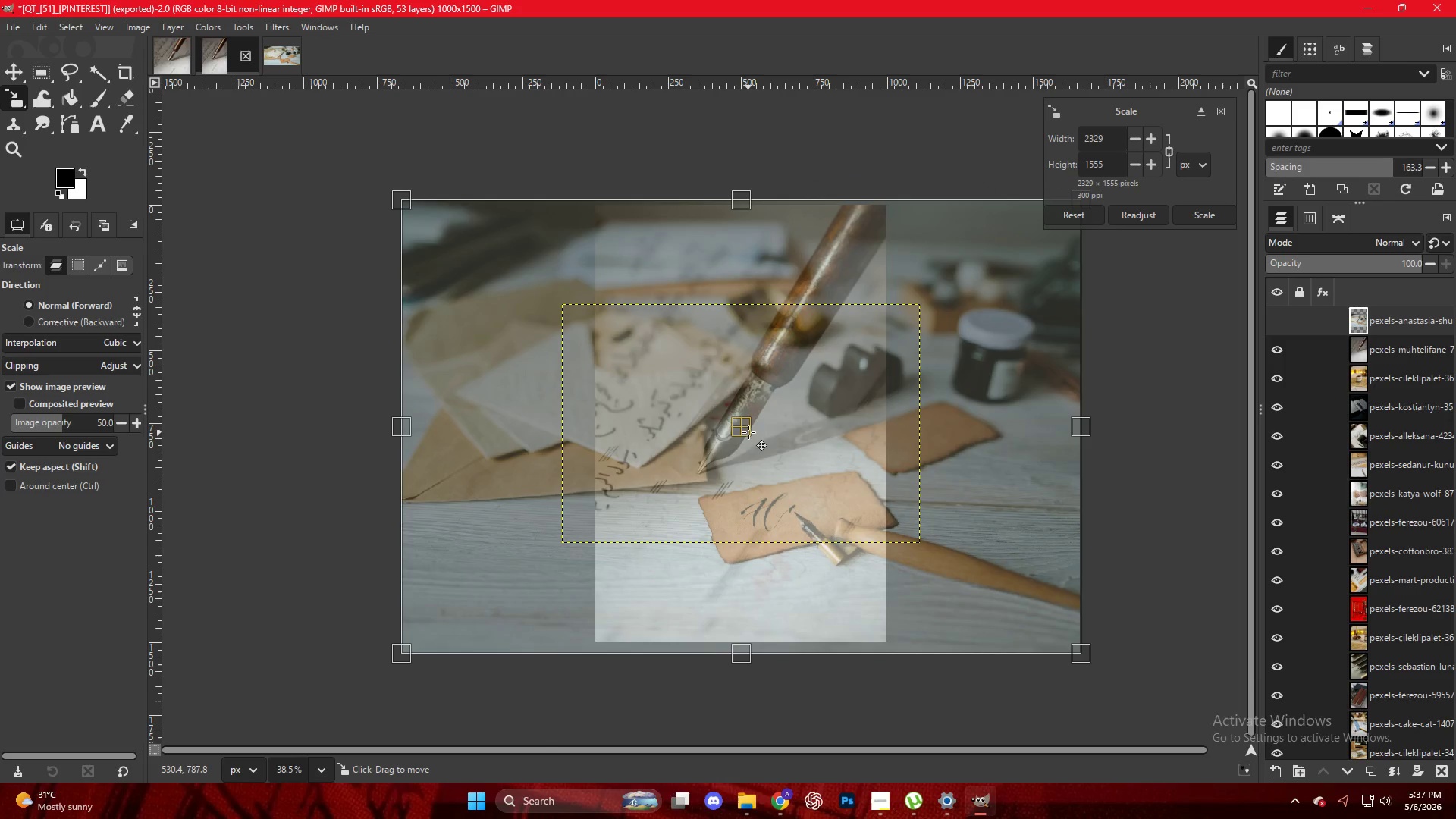 
left_click_drag(start_coordinate=[739, 422], to_coordinate=[712, 425])
 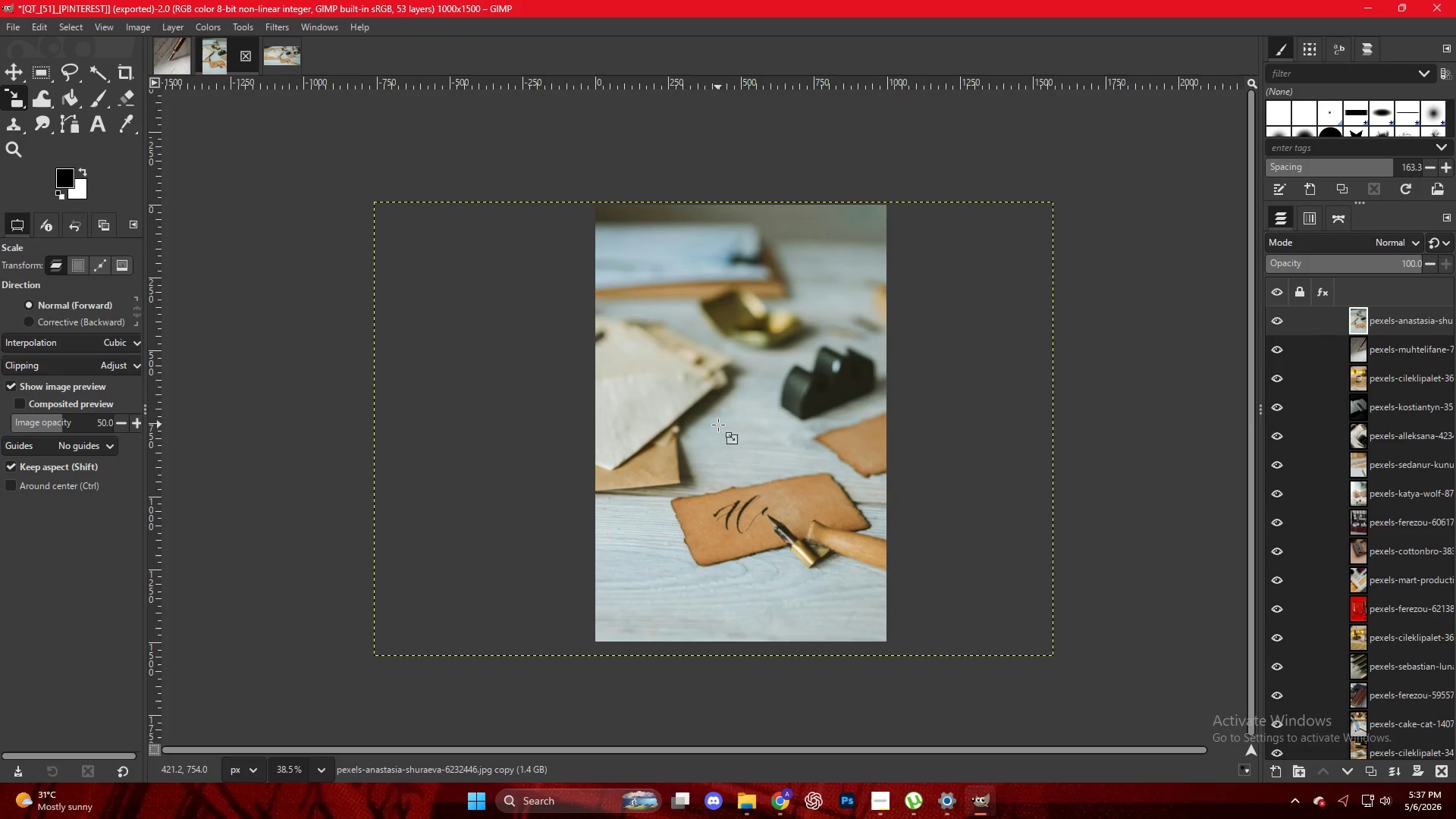 
key(Control+Shift+E)
 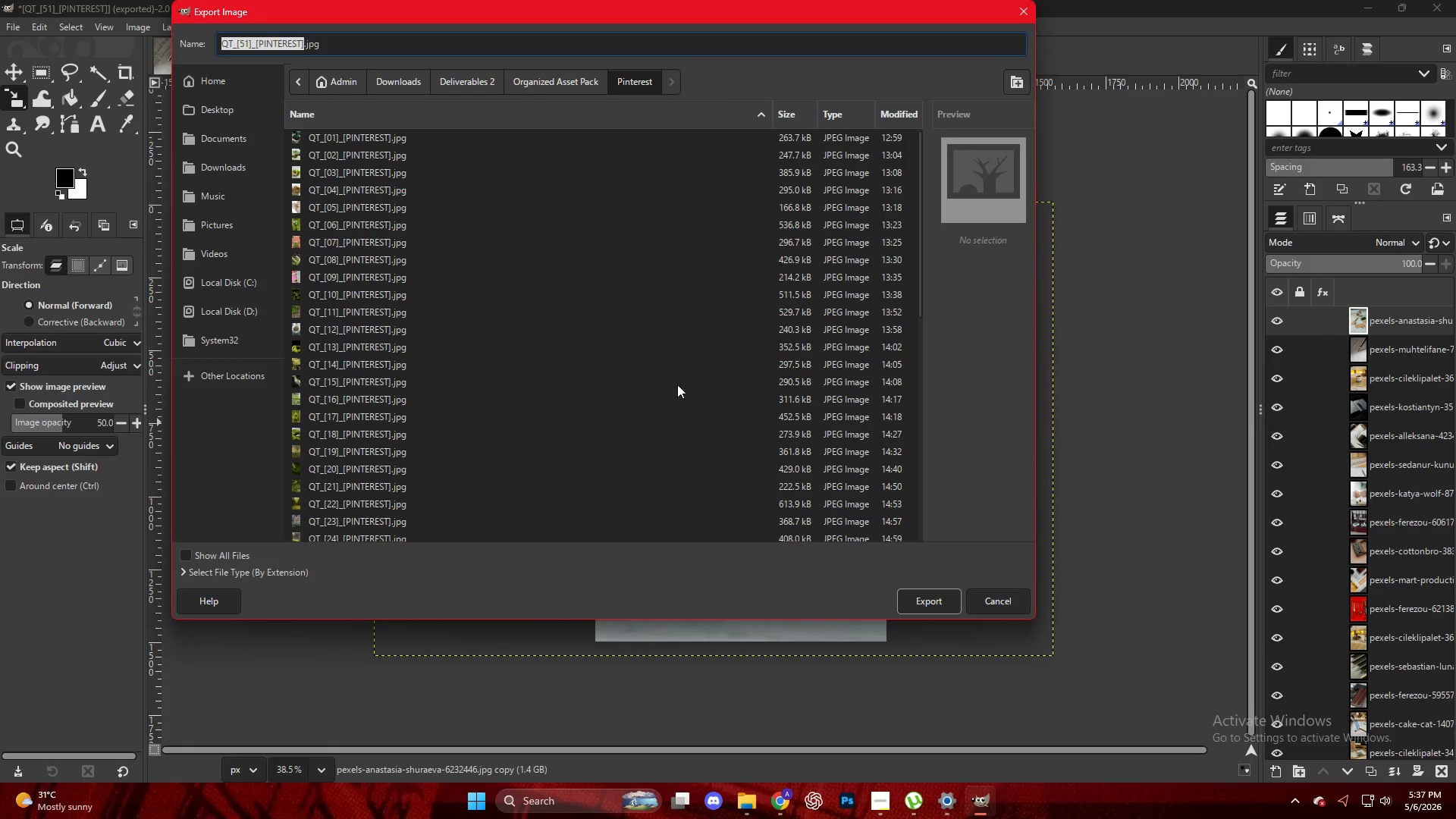 
scroll: coordinate [329, 507], scroll_direction: down, amount: 16.0
 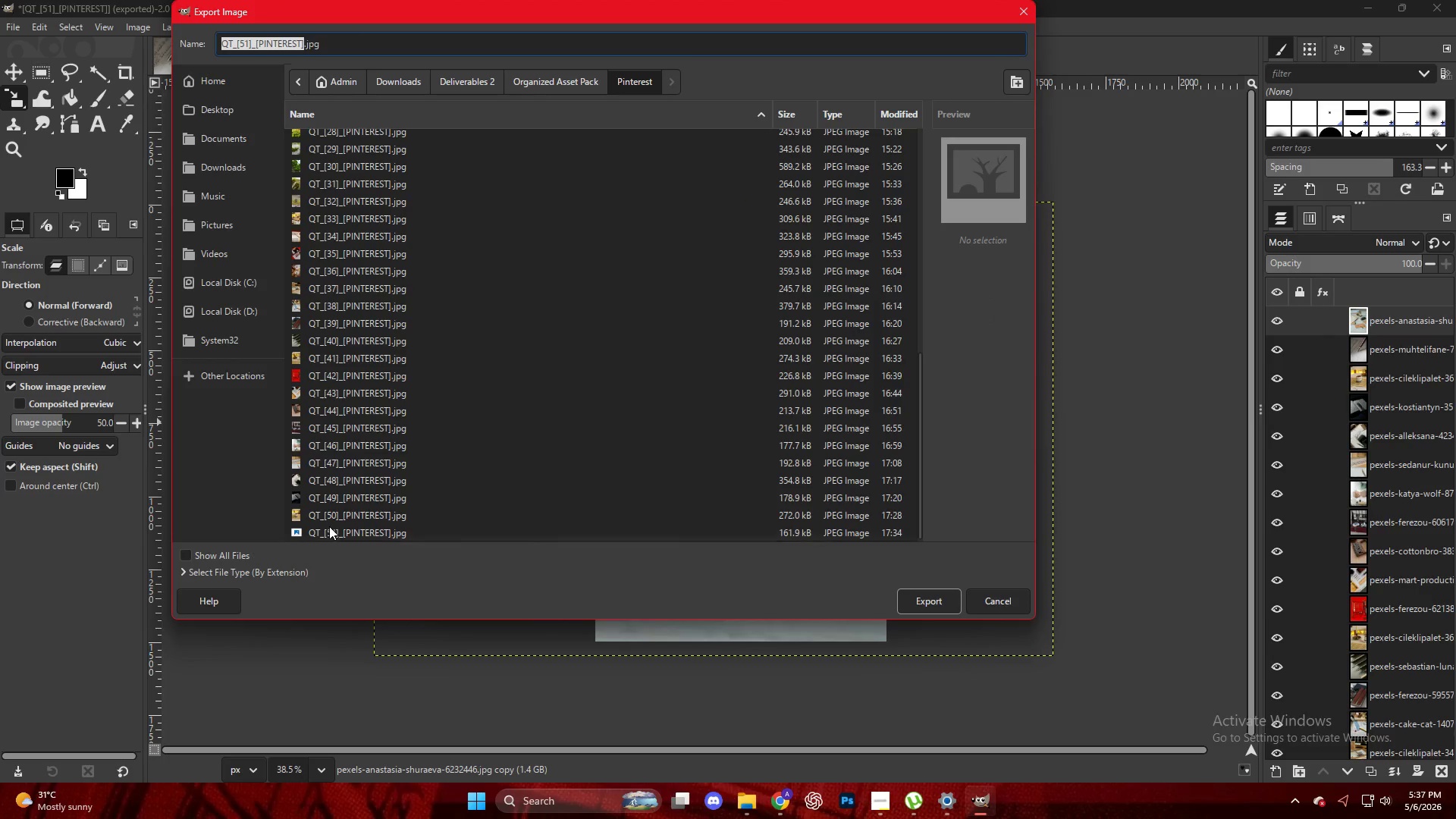 
left_click([330, 529])
 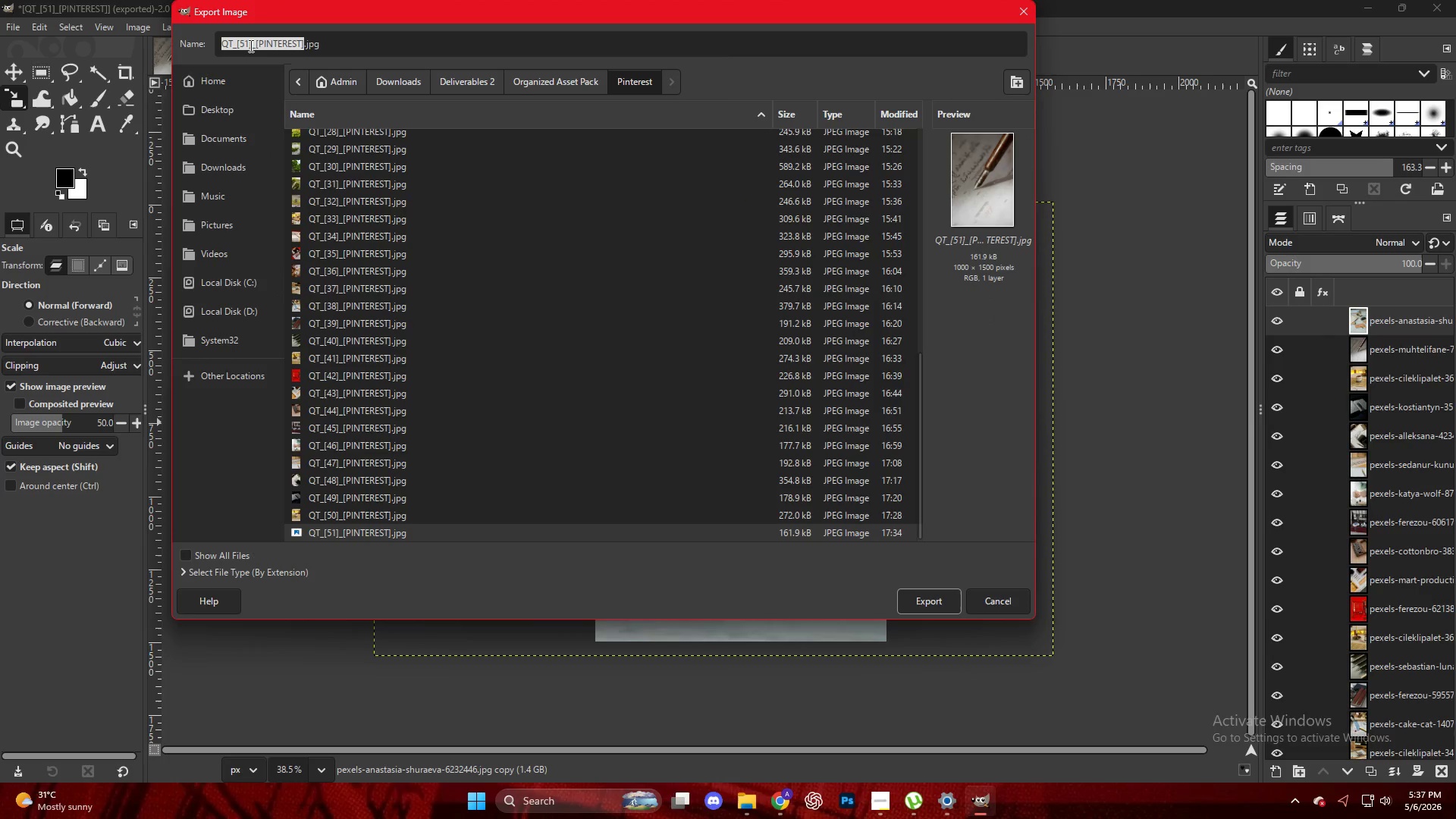 
left_click([246, 44])
 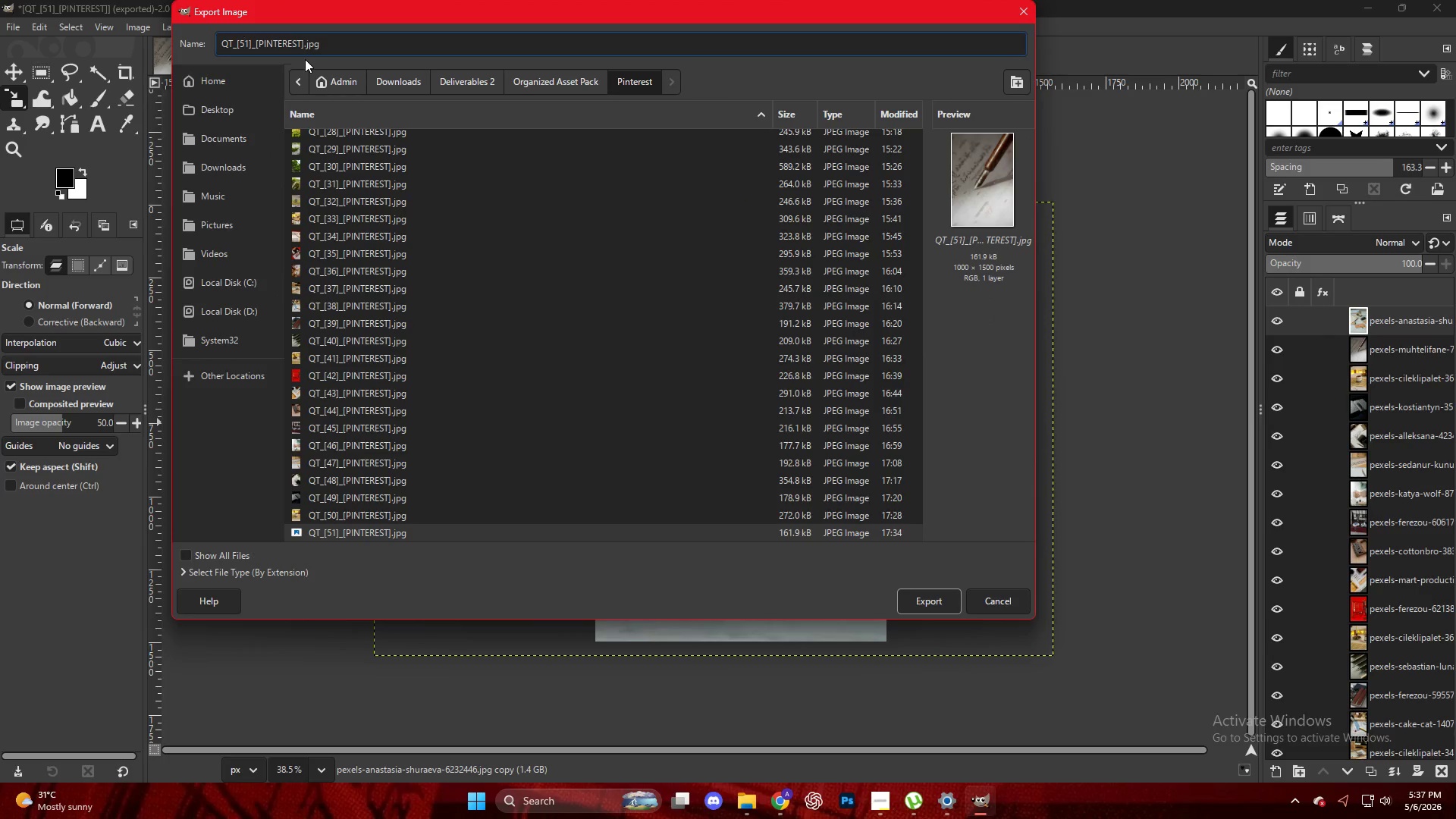 
key(ArrowRight)
 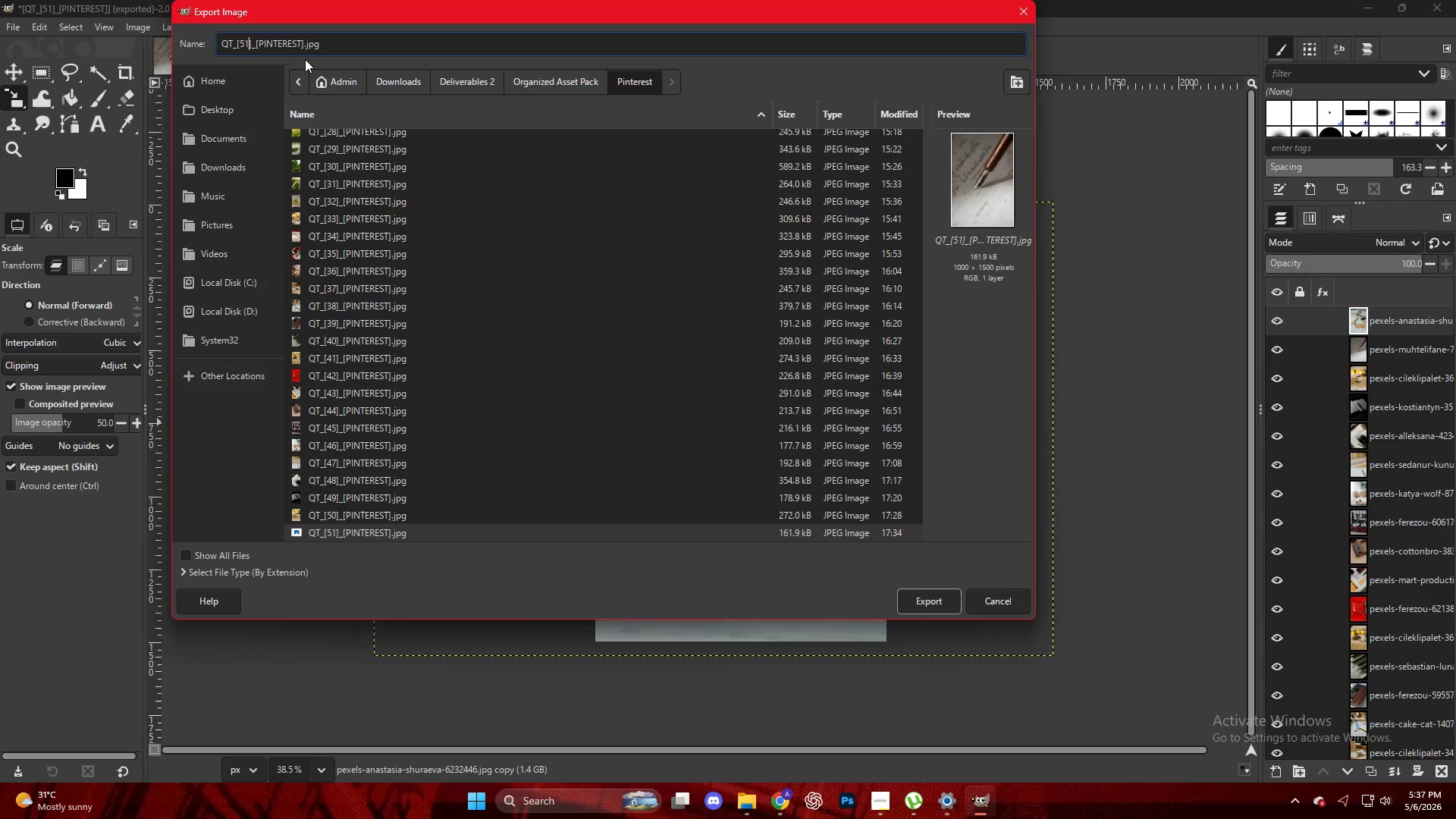 
key(Backspace)
 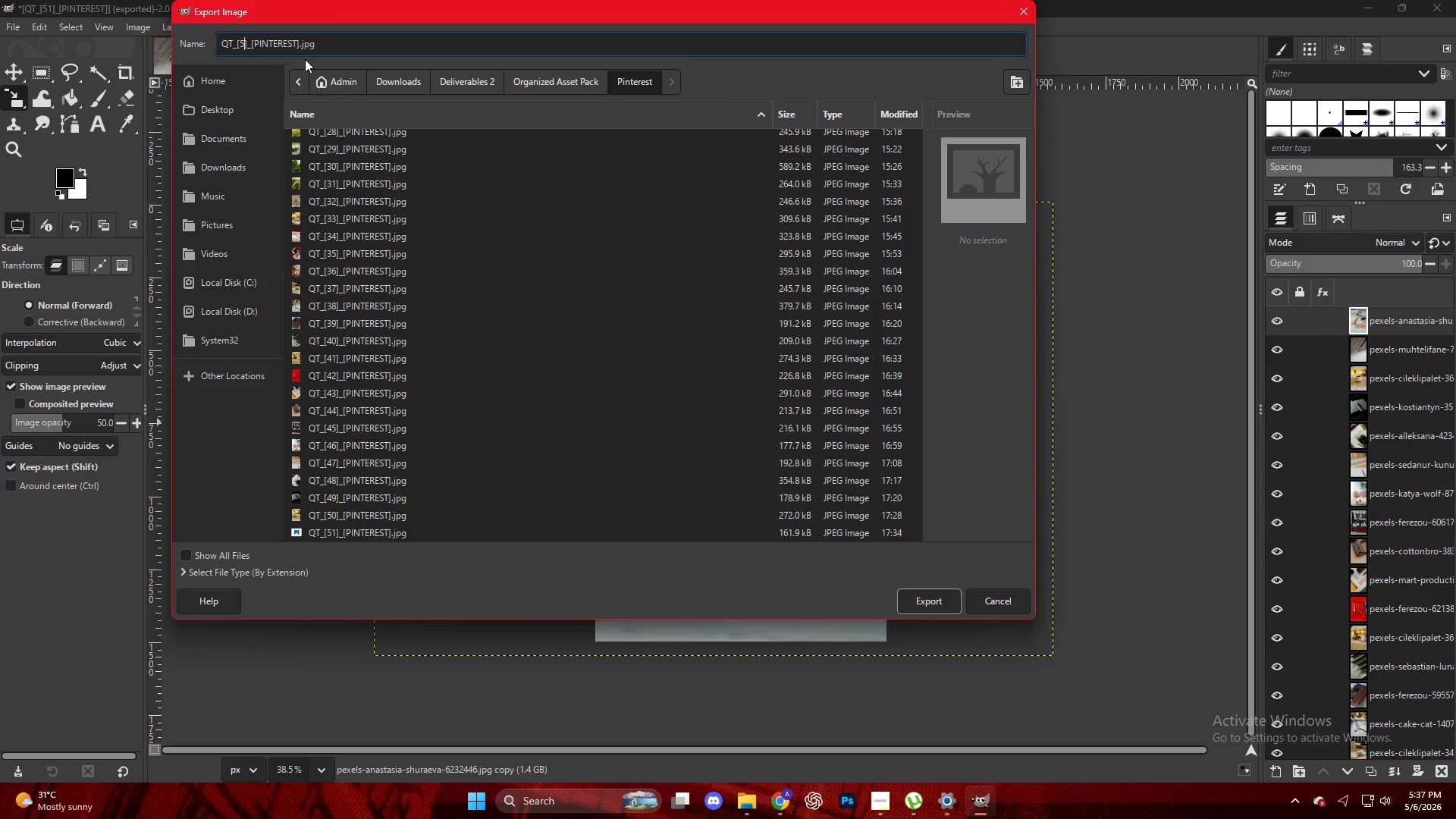 
key(Numpad2)
 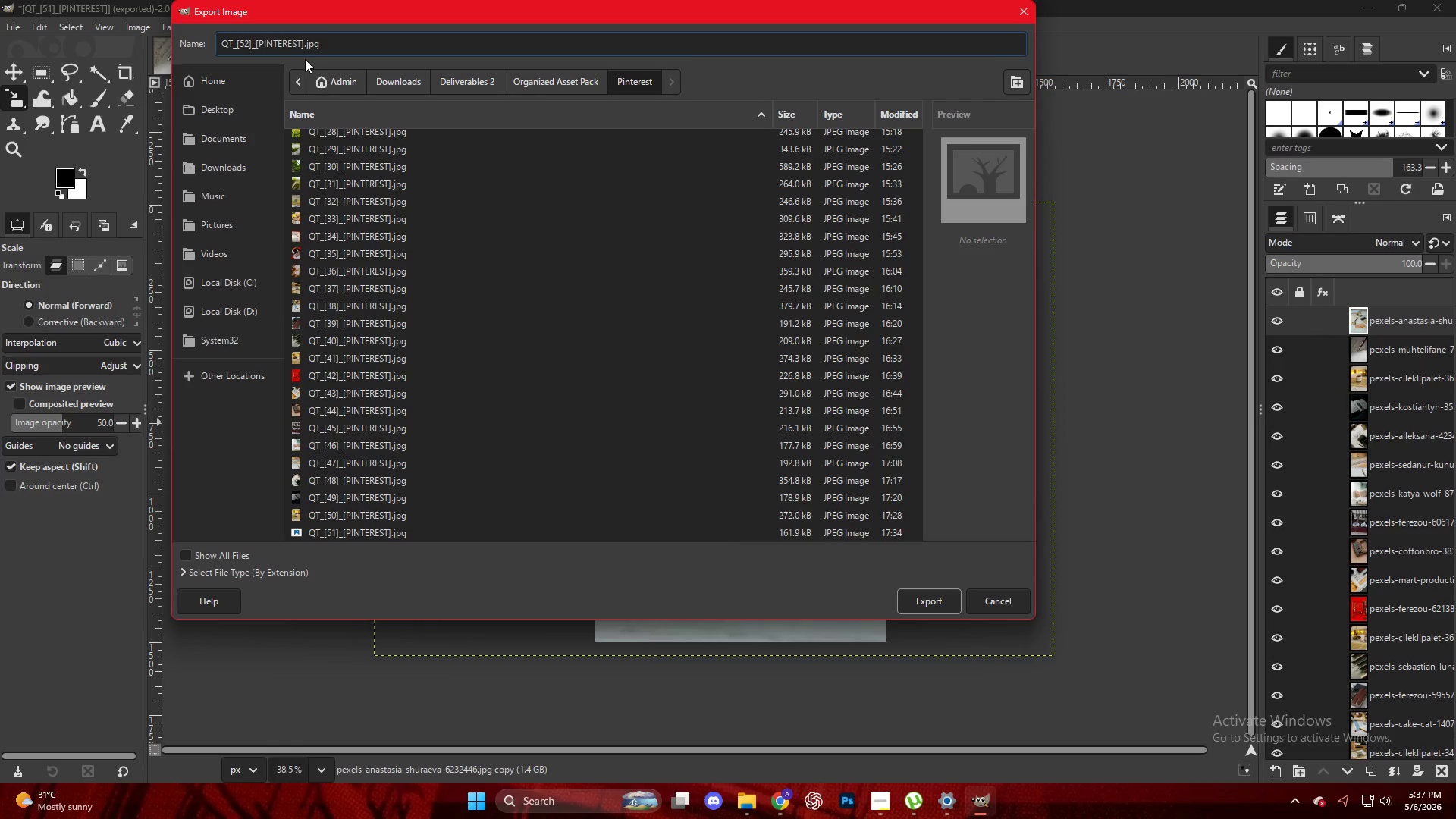 
wait(6.2)
 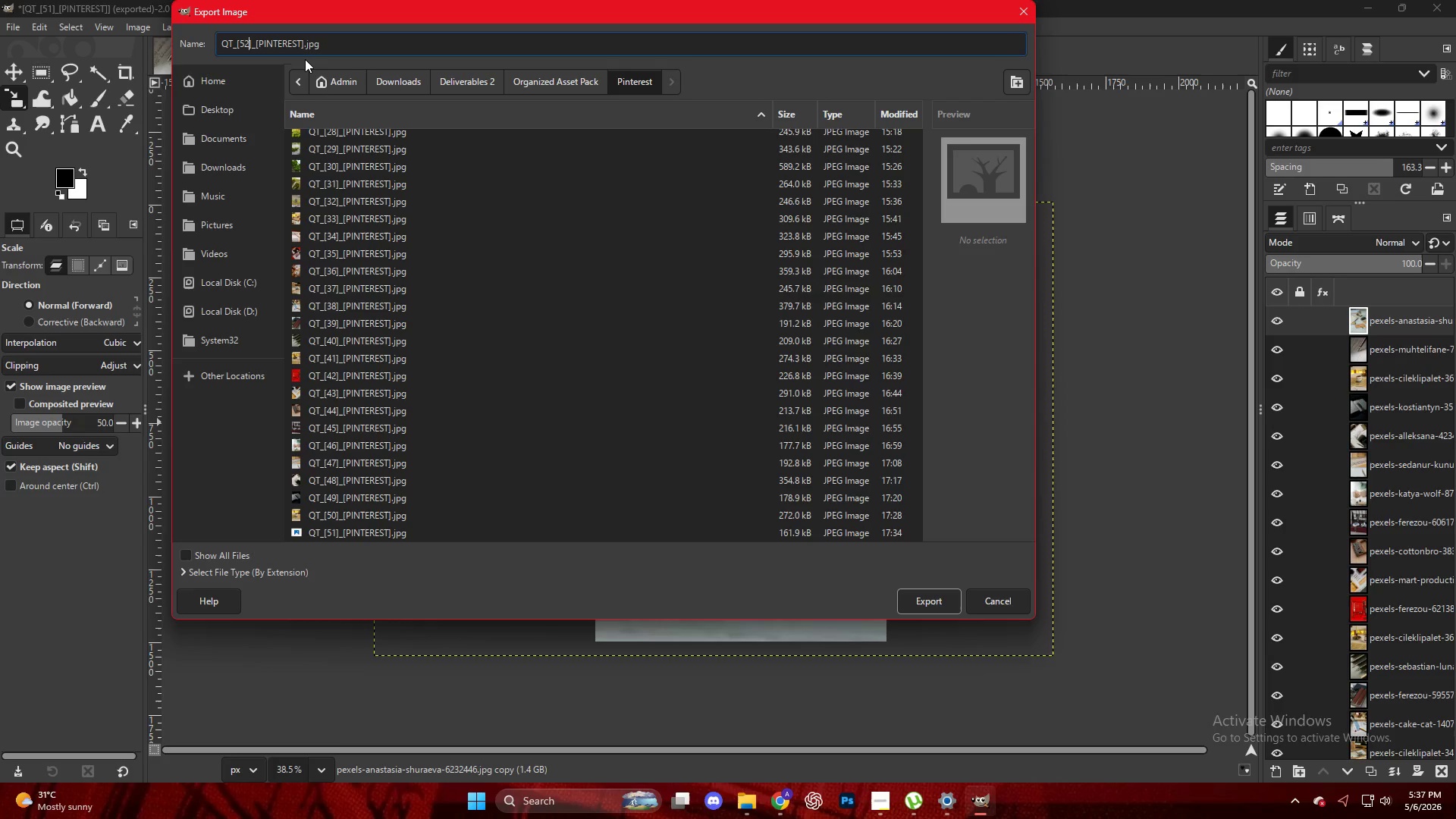 
key(NumpadEnter)
 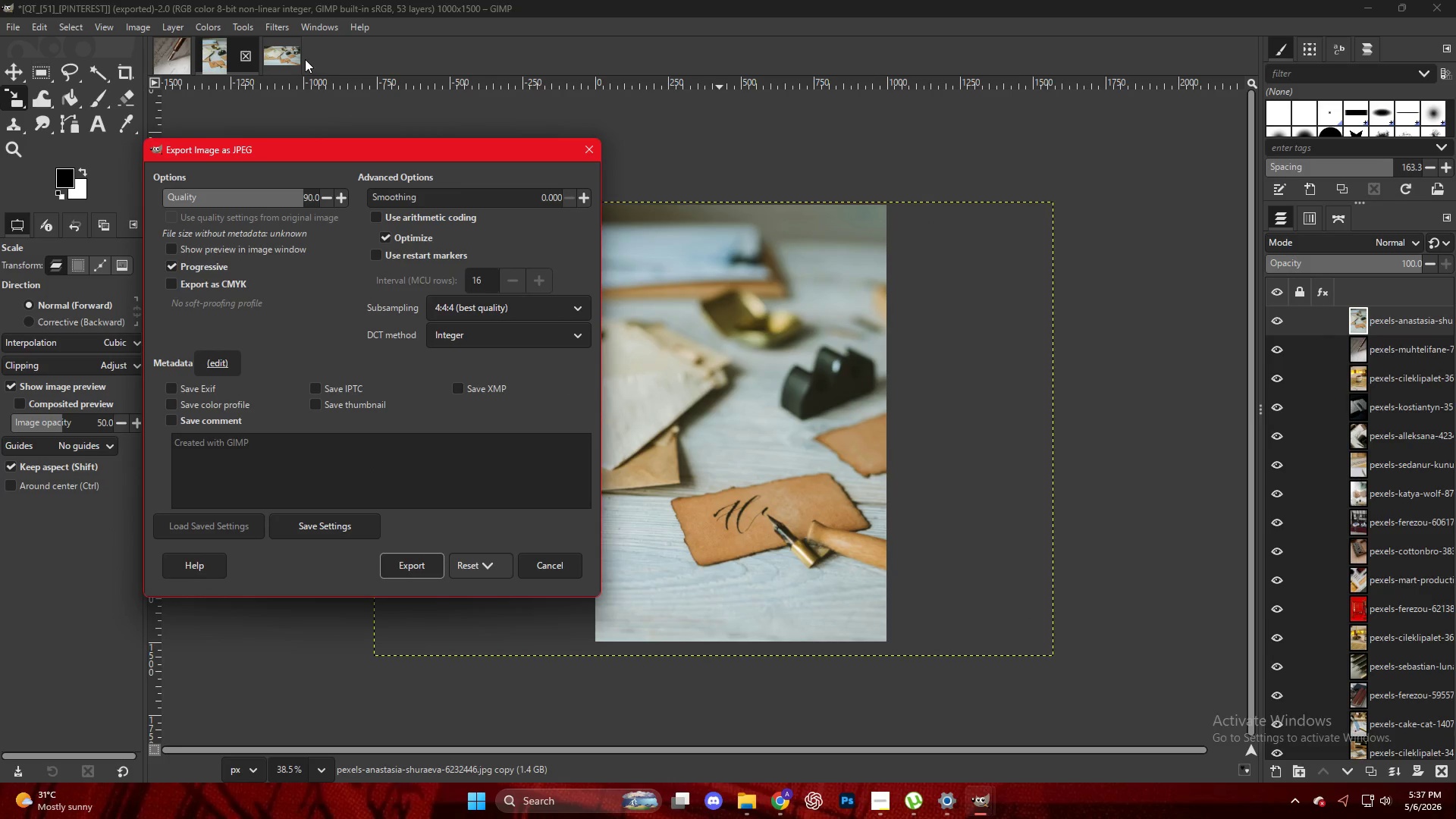 
key(NumpadEnter)
 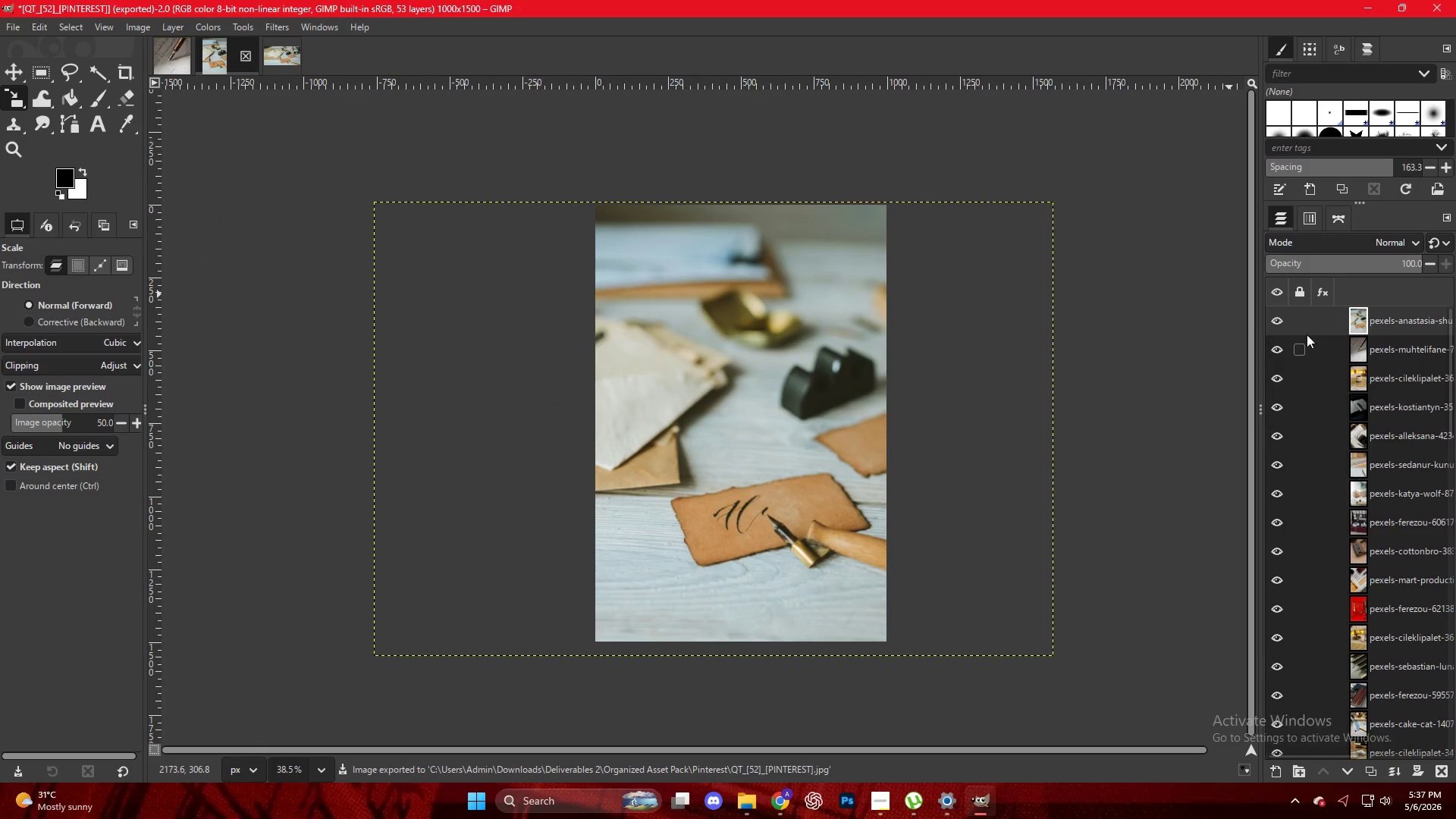 
left_click_drag(start_coordinate=[1385, 322], to_coordinate=[605, 344])
 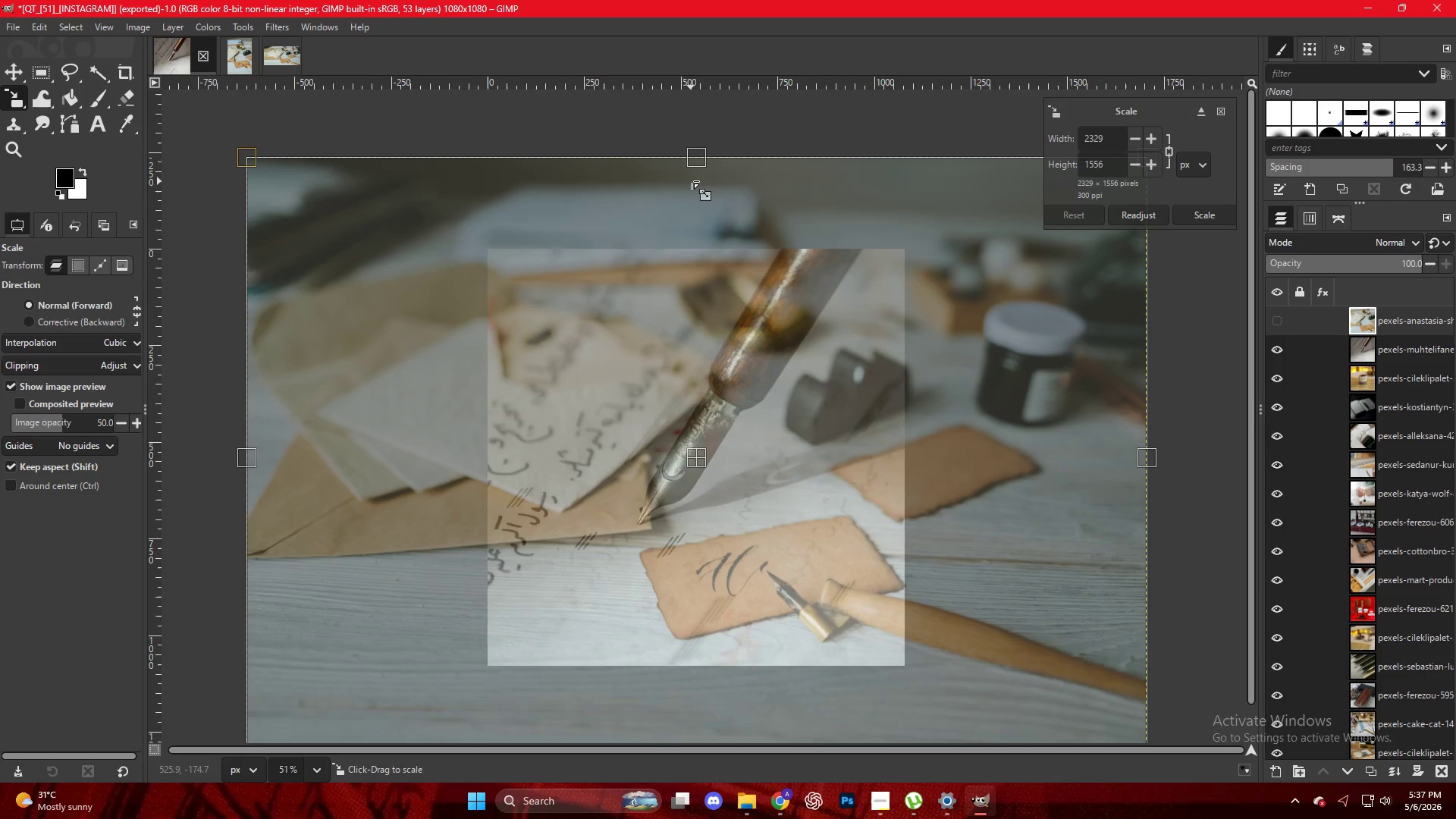 
left_click_drag(start_coordinate=[701, 158], to_coordinate=[685, 244])
 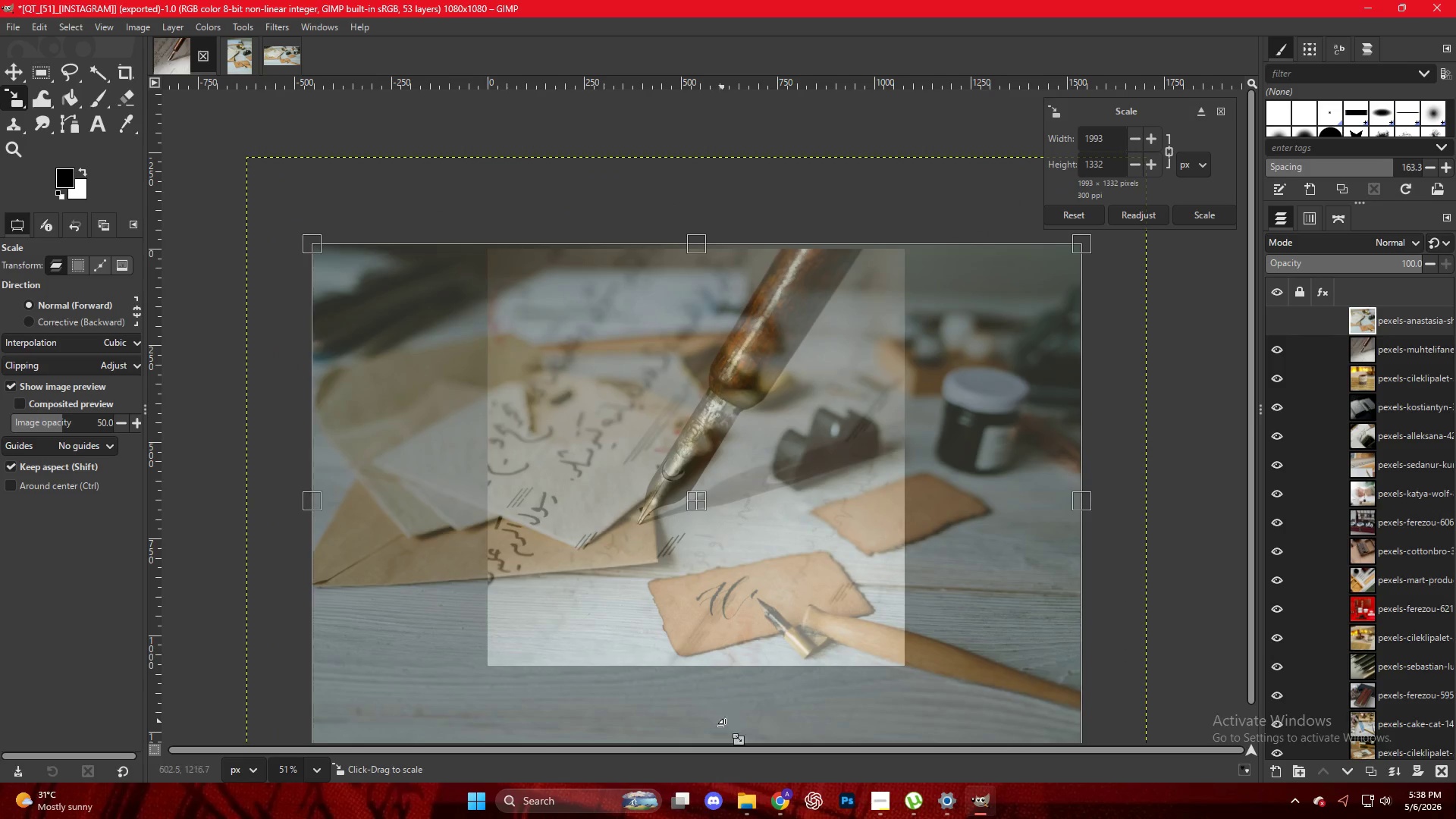 
hold_key(key=ControlLeft, duration=0.41)
scroll: coordinate [748, 554], scroll_direction: down, amount: 6.0
 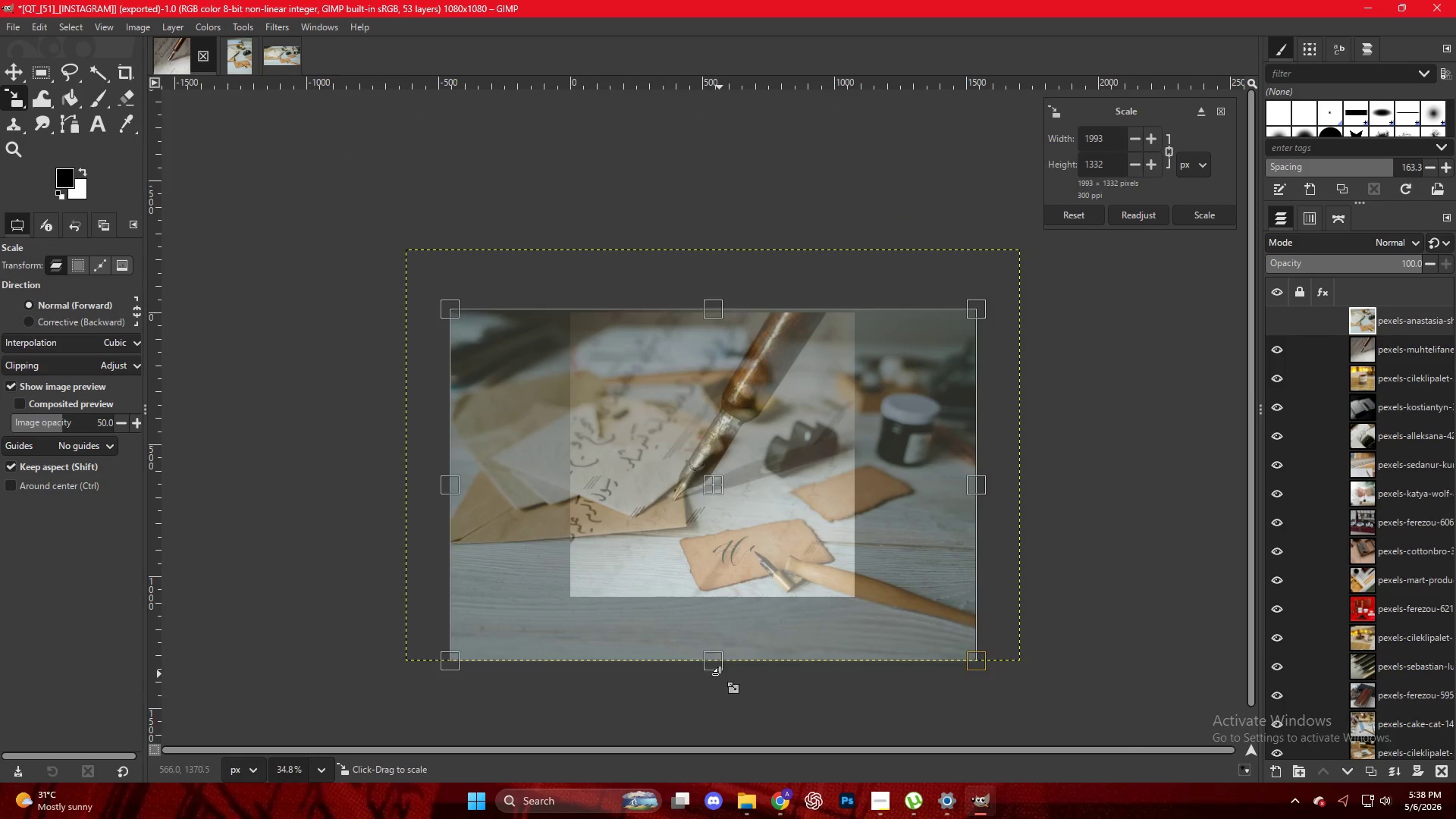 
left_click_drag(start_coordinate=[718, 664], to_coordinate=[717, 601])
 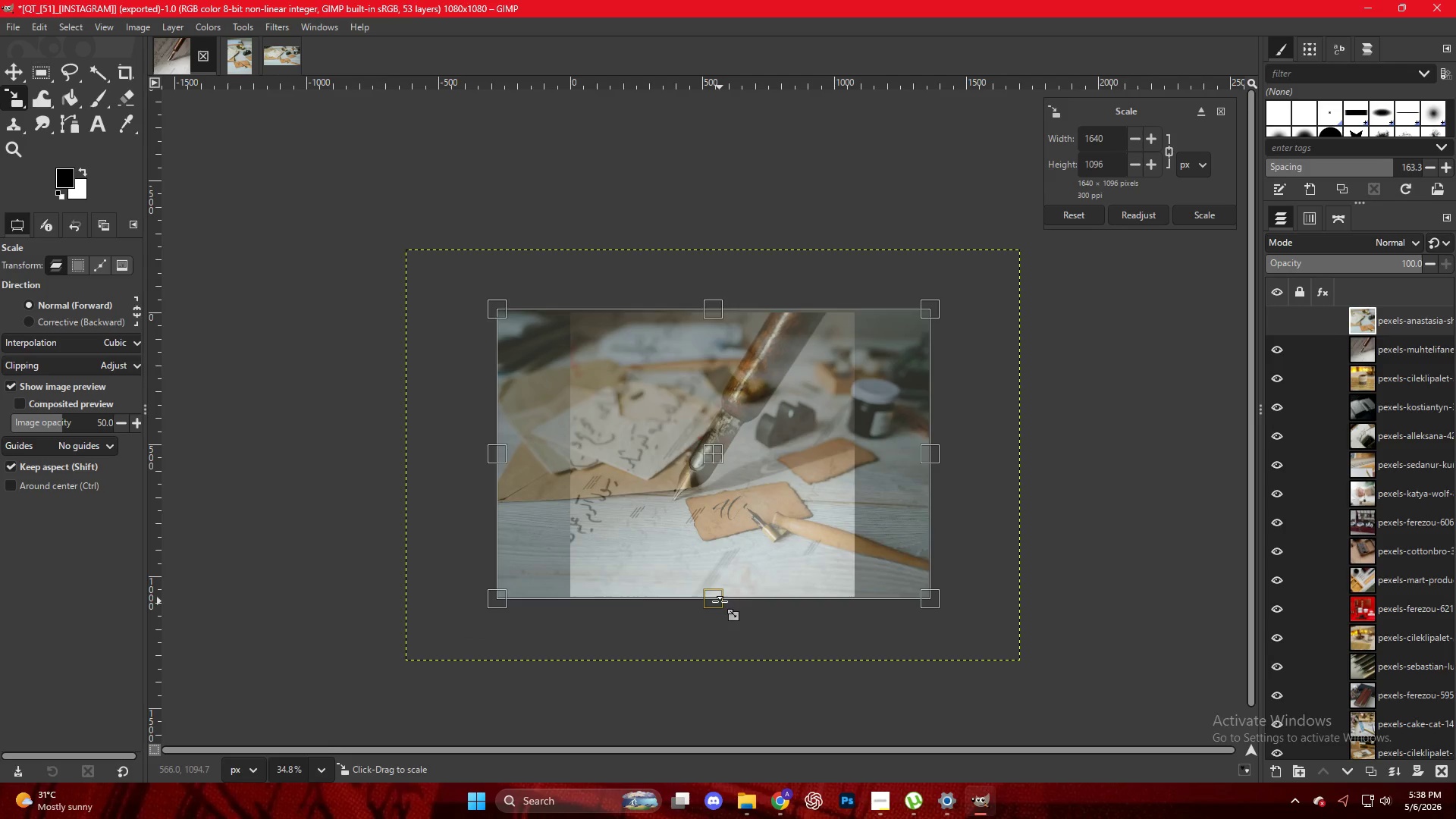 
key(NumpadEnter)
 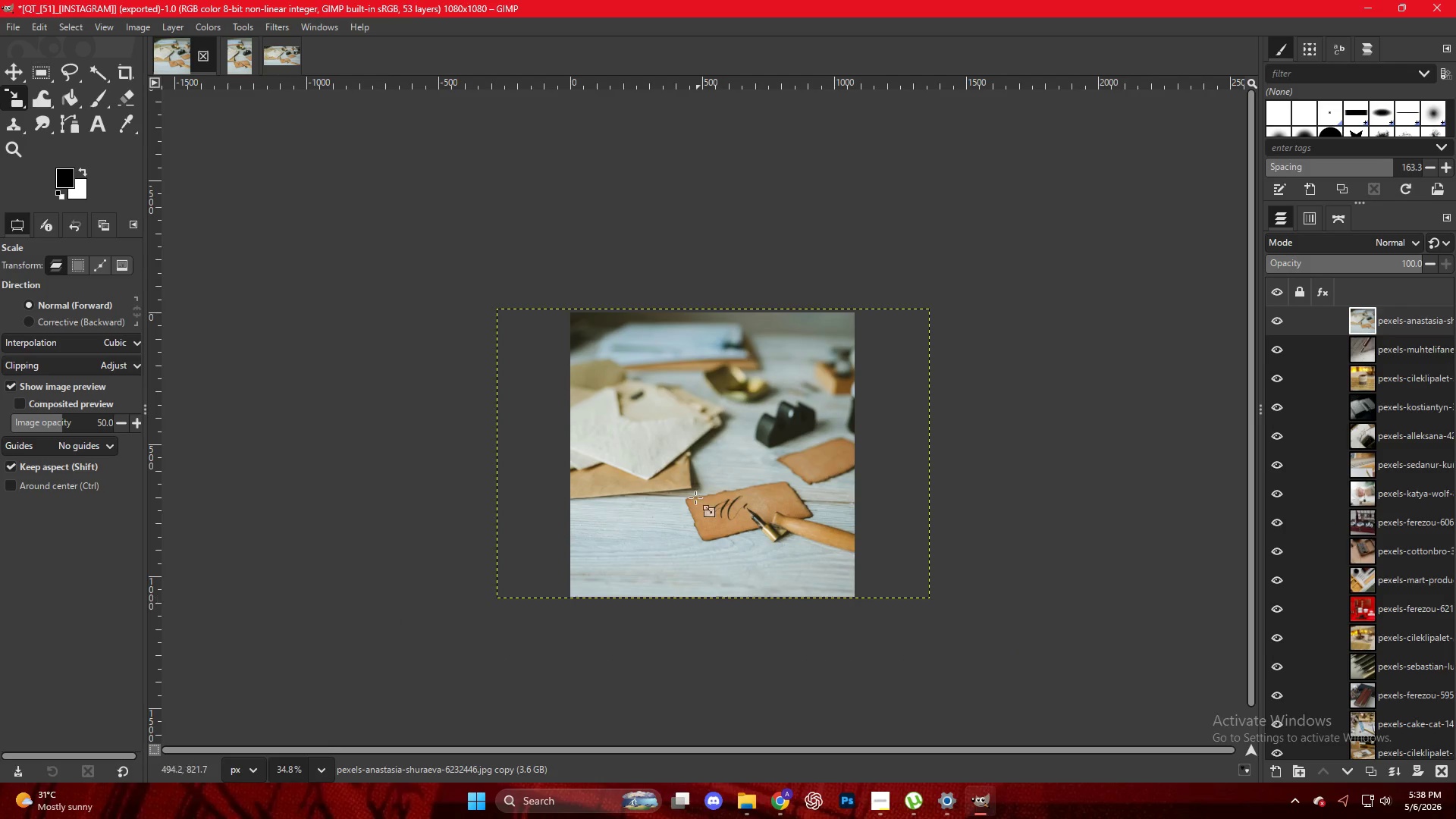 
hold_key(key=ControlLeft, duration=0.64)
scroll: coordinate [702, 484], scroll_direction: up, amount: 8.0
 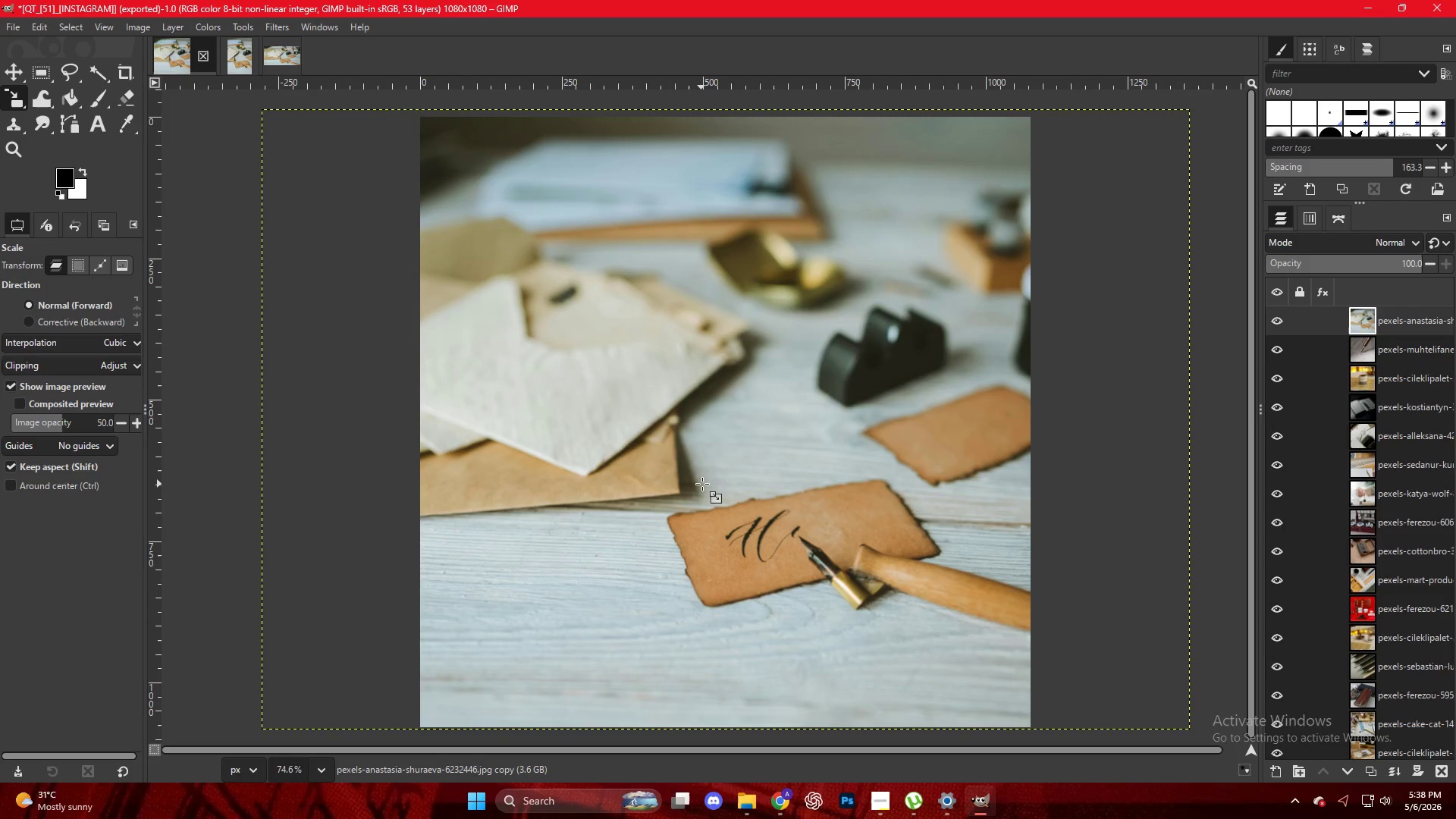 
key(Control+Shift+E)
 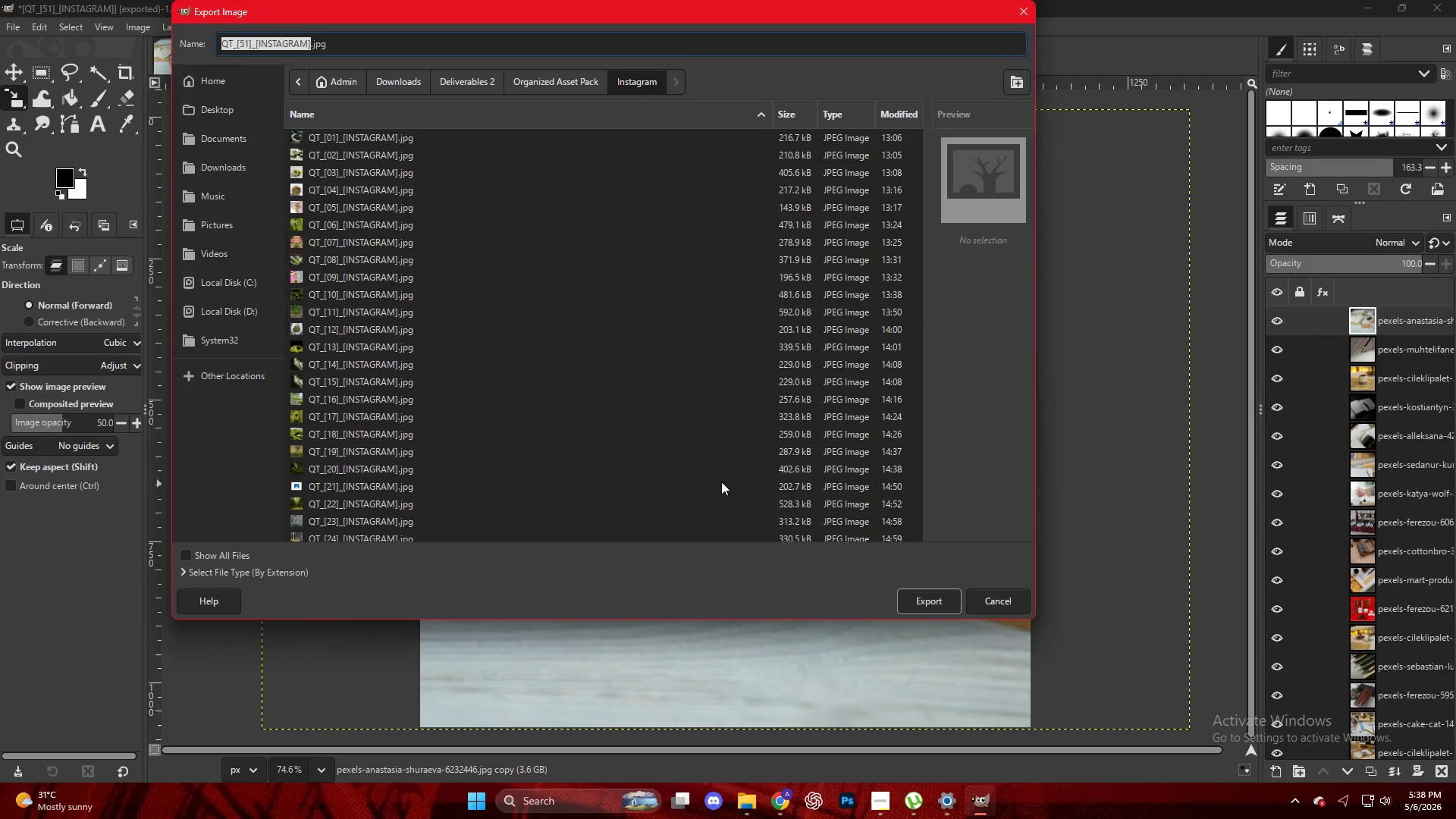 
wait(19.2)
 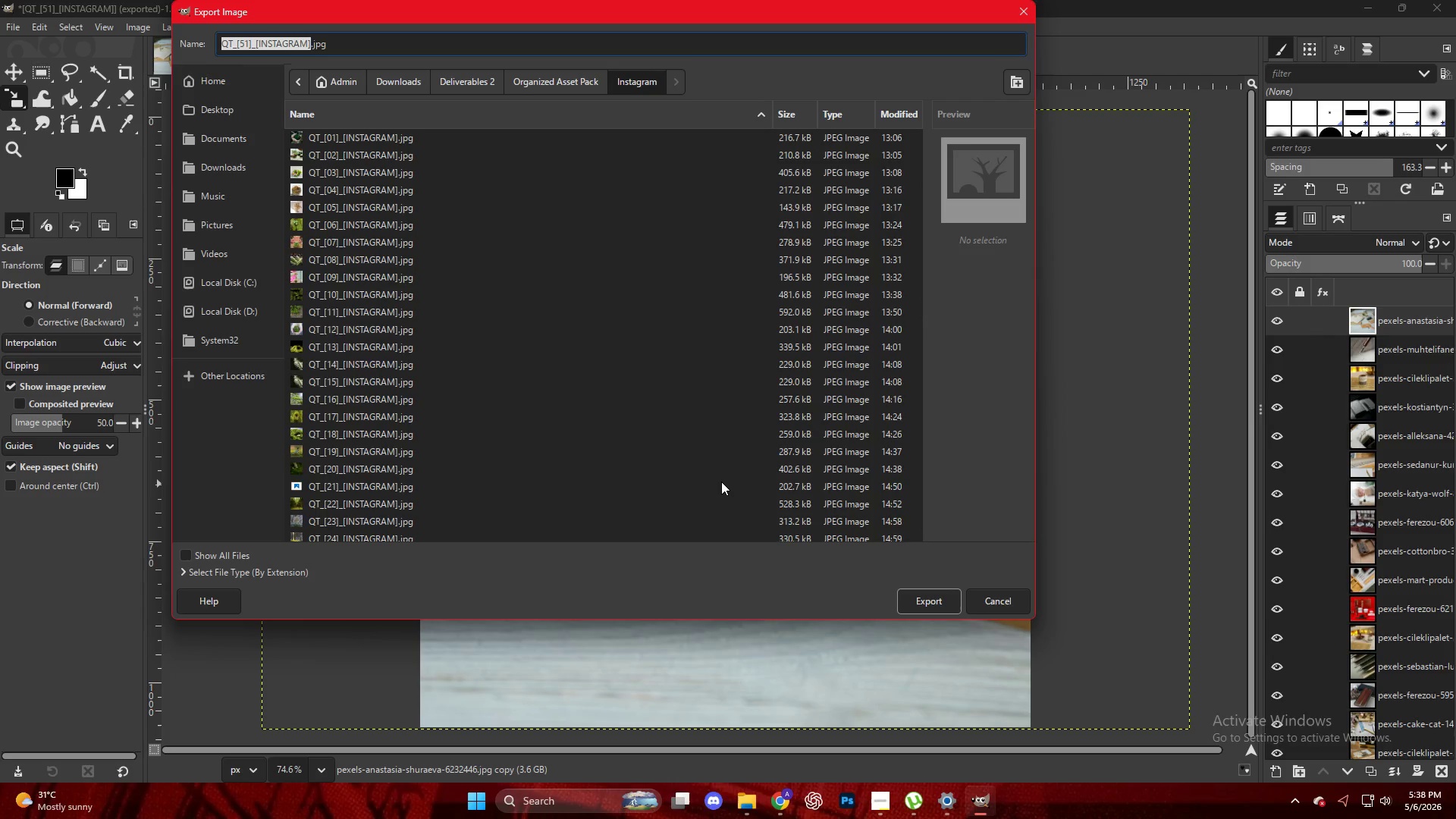 
scroll: coordinate [466, 449], scroll_direction: down, amount: 20.0
 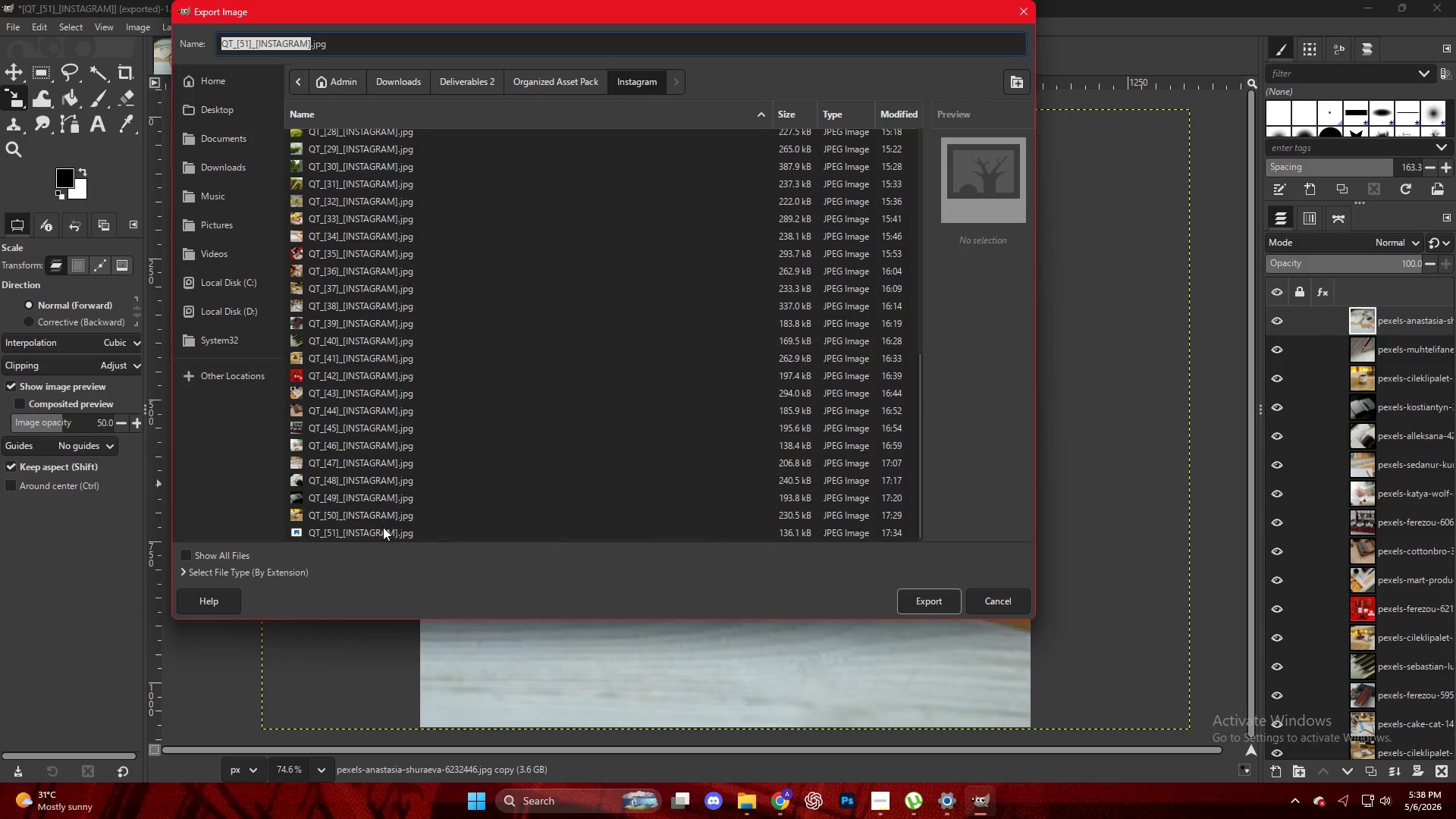 
left_click([385, 529])
 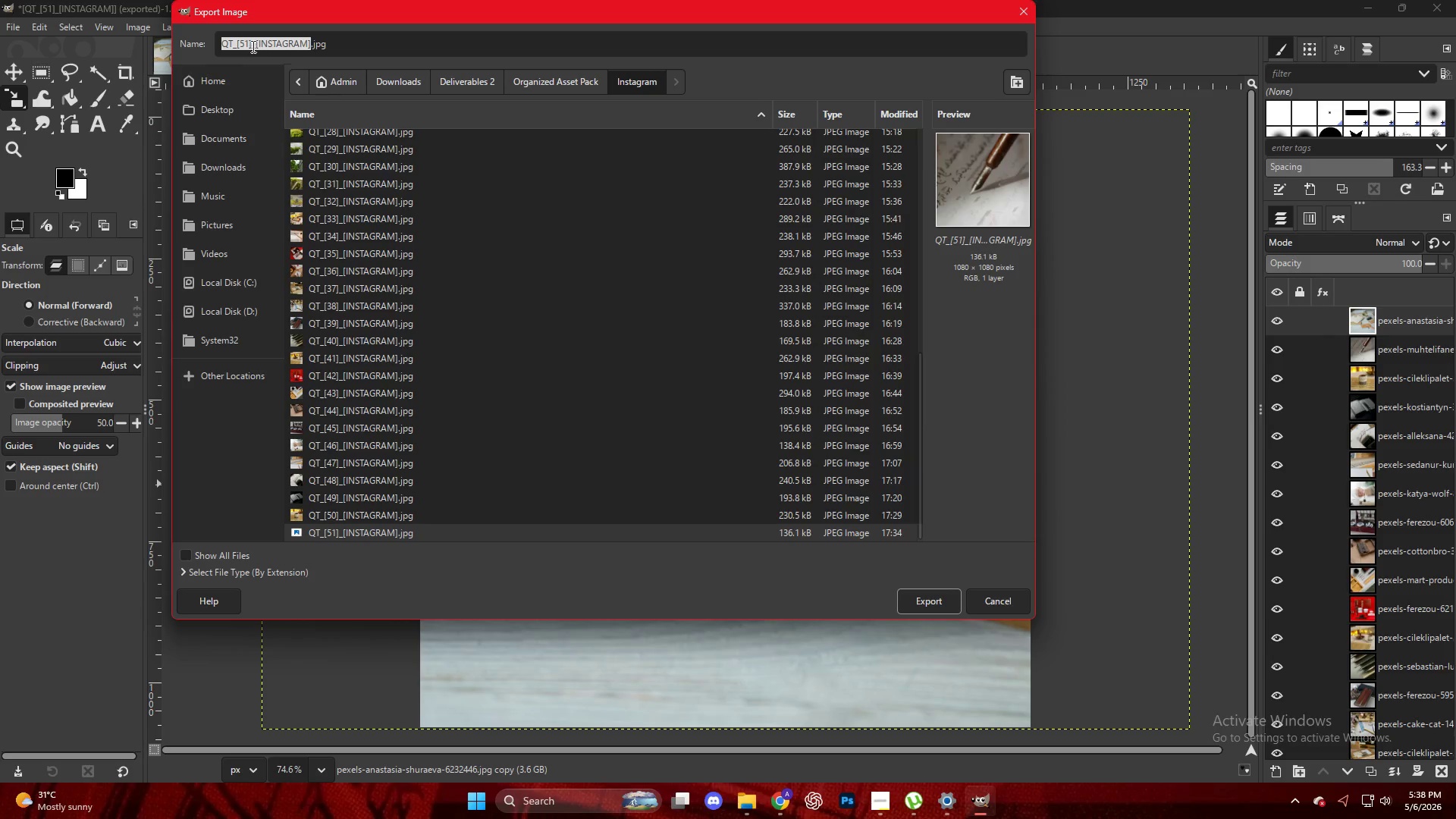 
left_click([248, 43])
 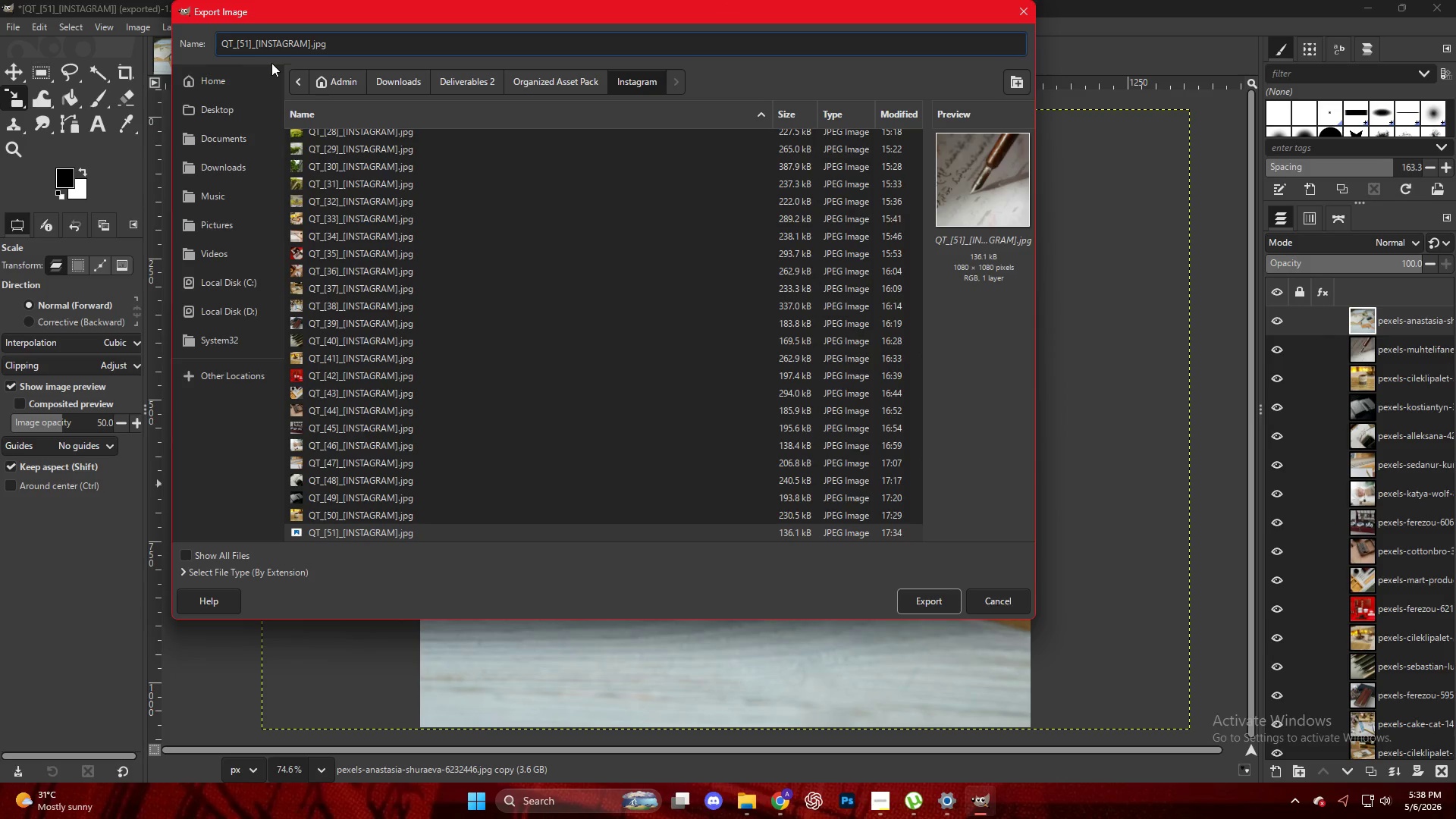 
key(Backspace)
 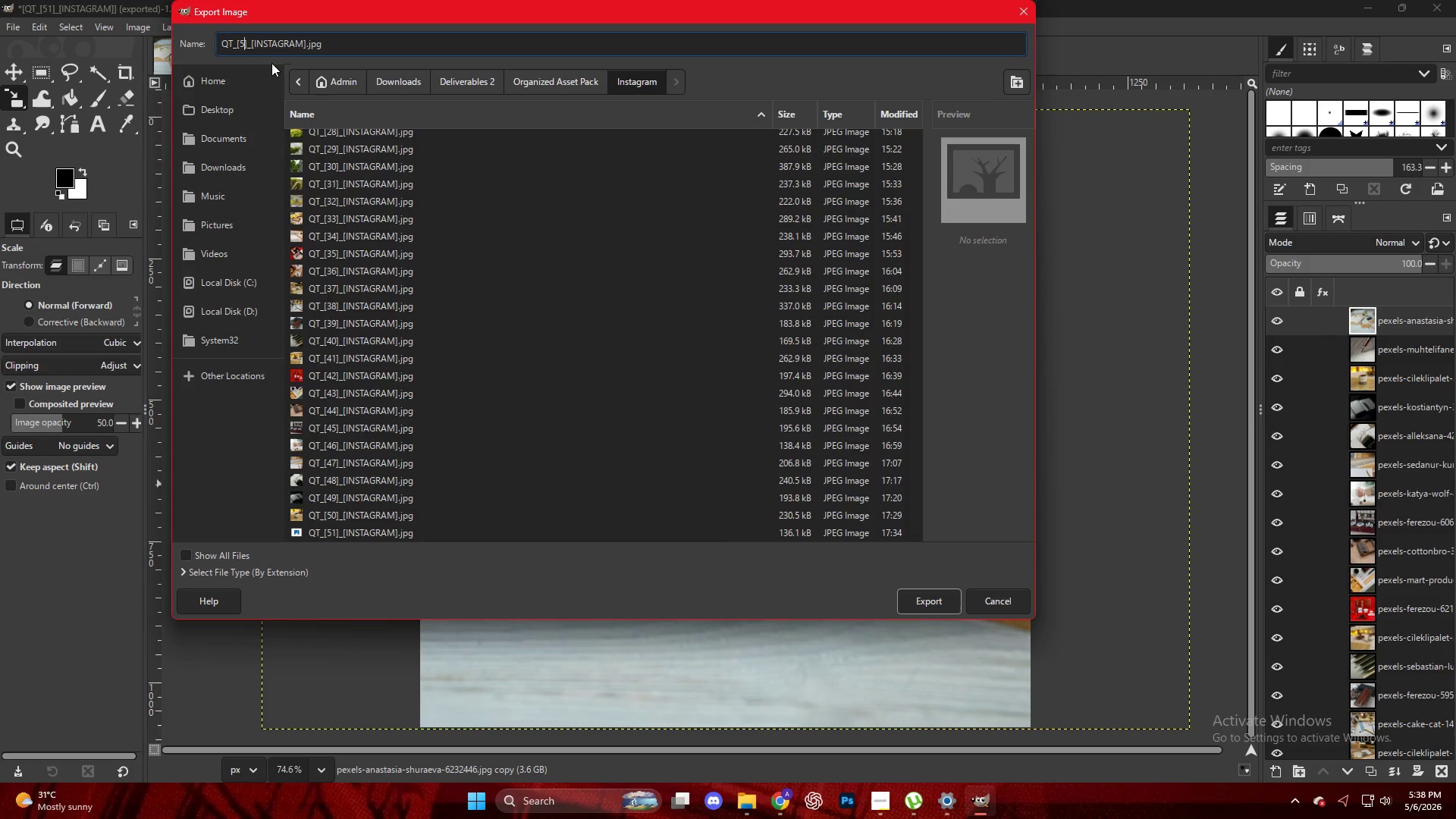 
key(2)
 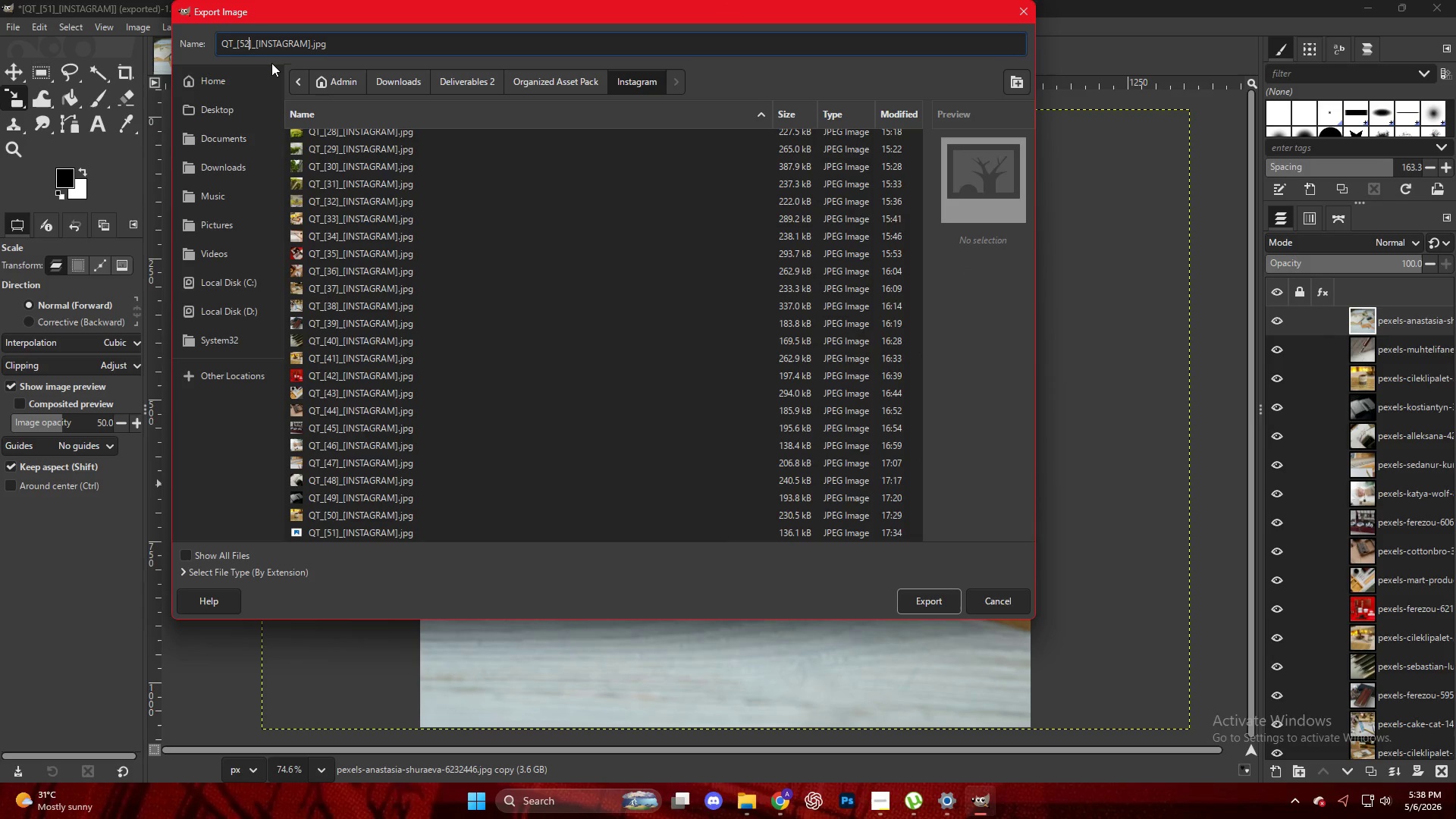 
key(Enter)
 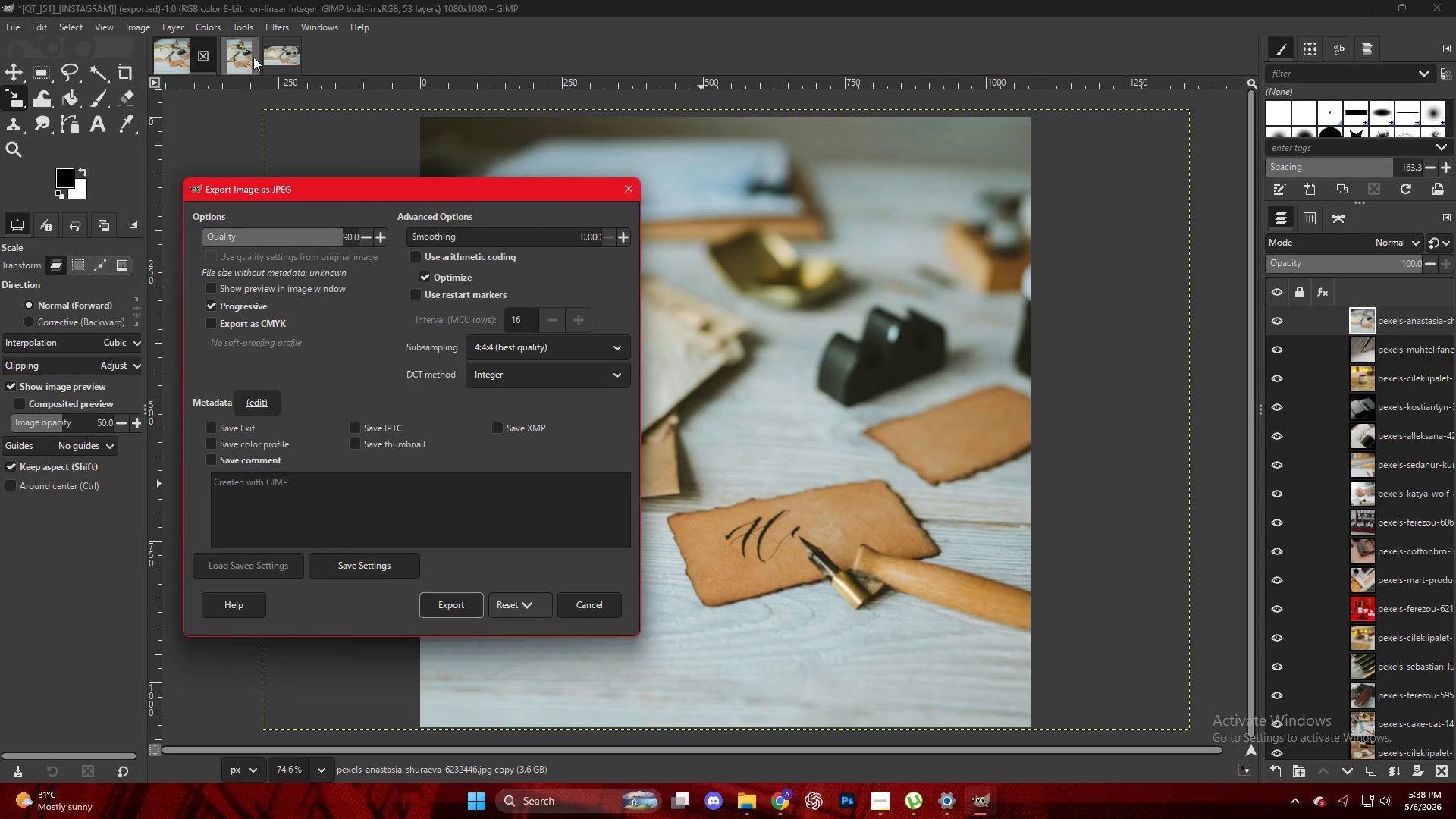 
key(NumpadEnter)
 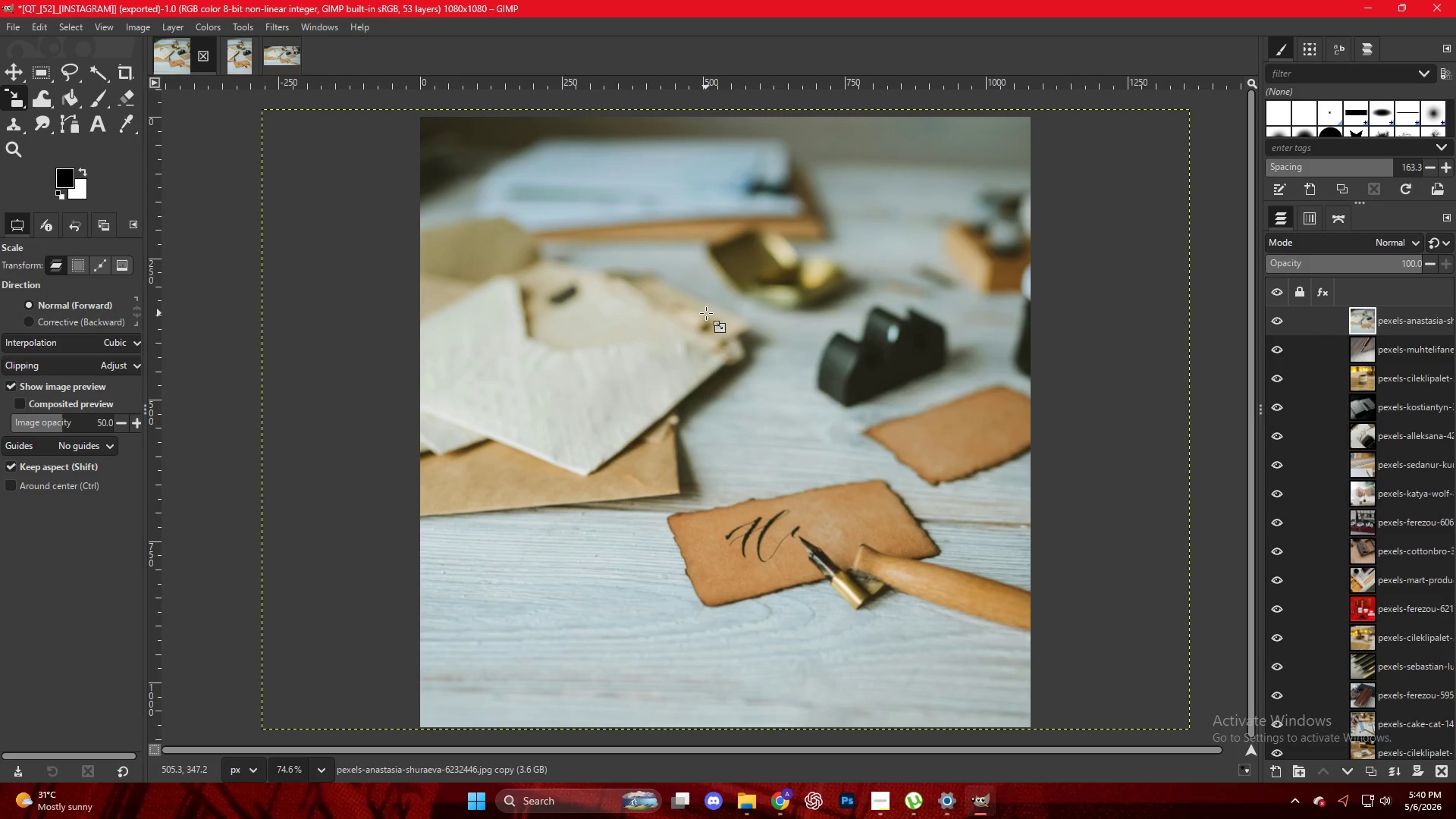 
wait(106.56)
 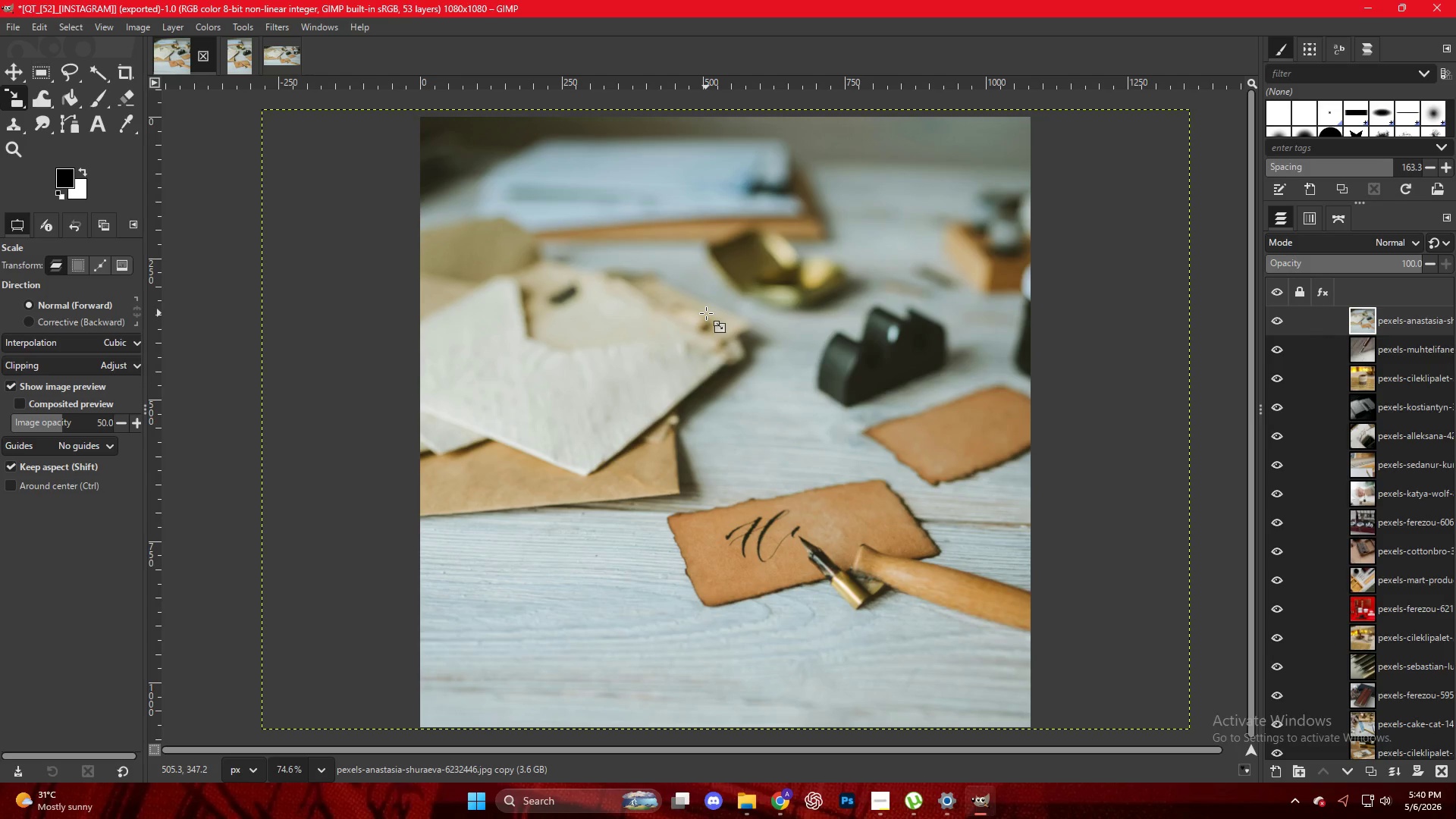 
left_click([777, 799])
 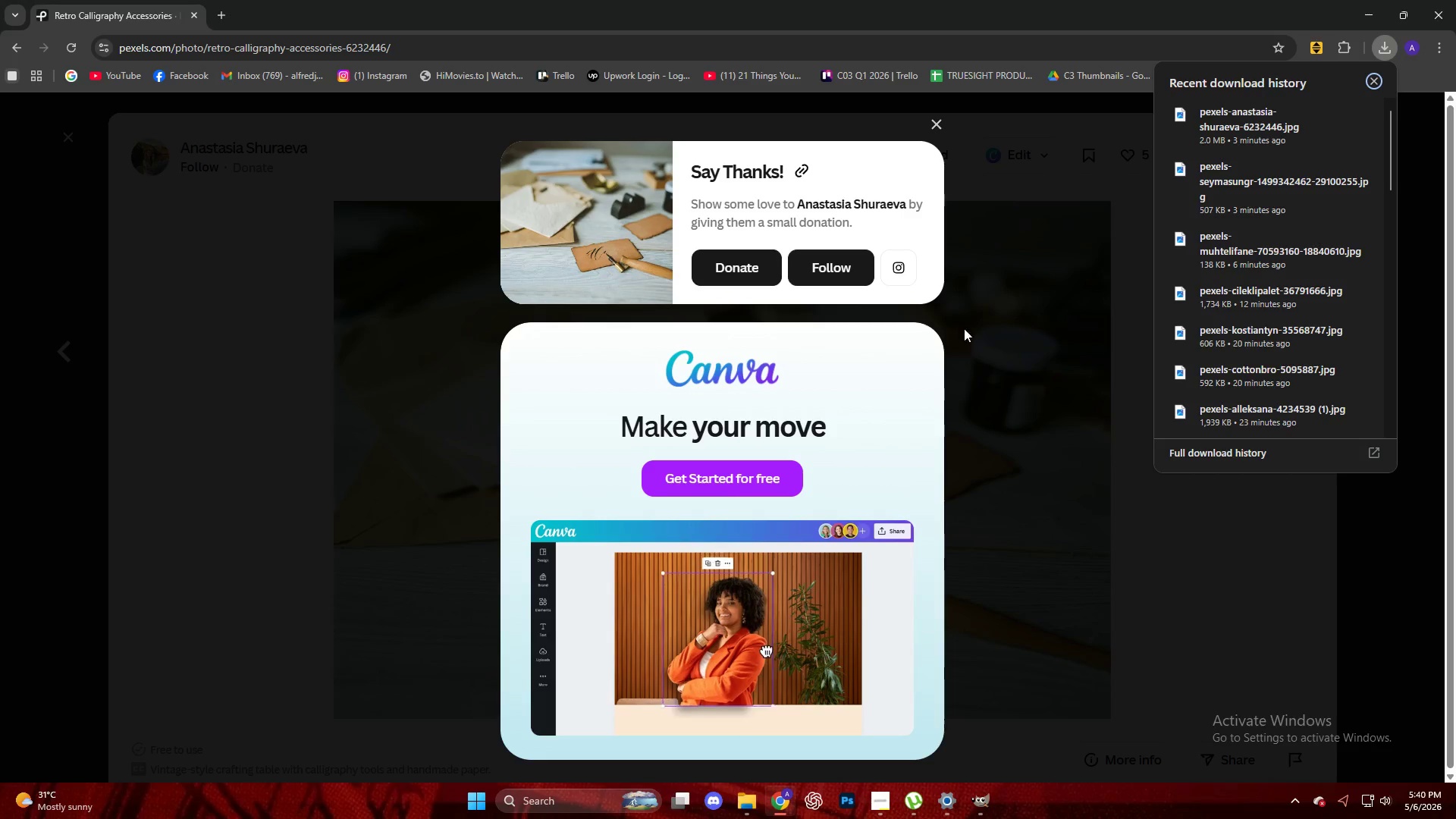 
left_click([990, 350])
 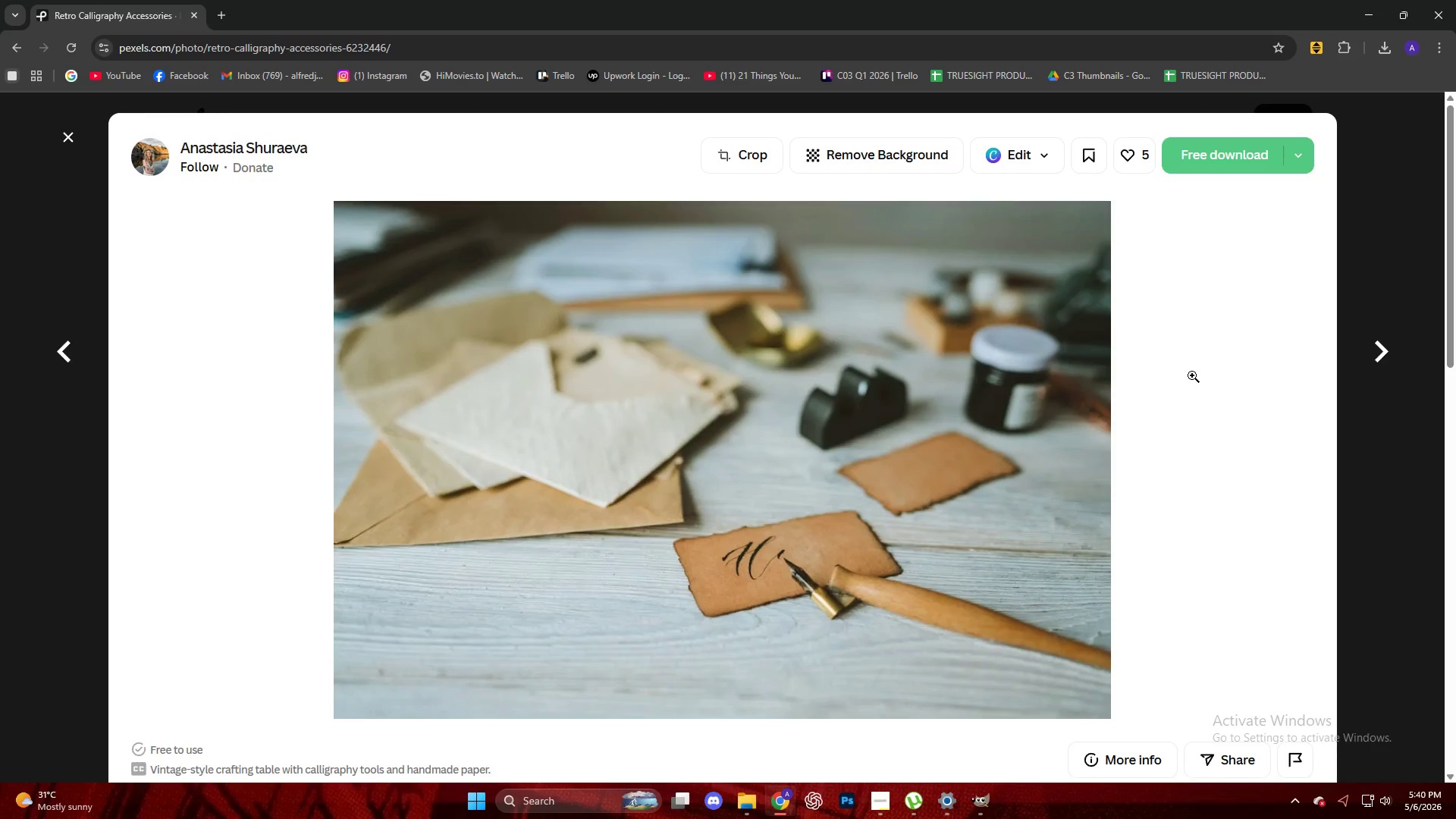 
scroll: coordinate [0, 394], scroll_direction: down, amount: 14.0
 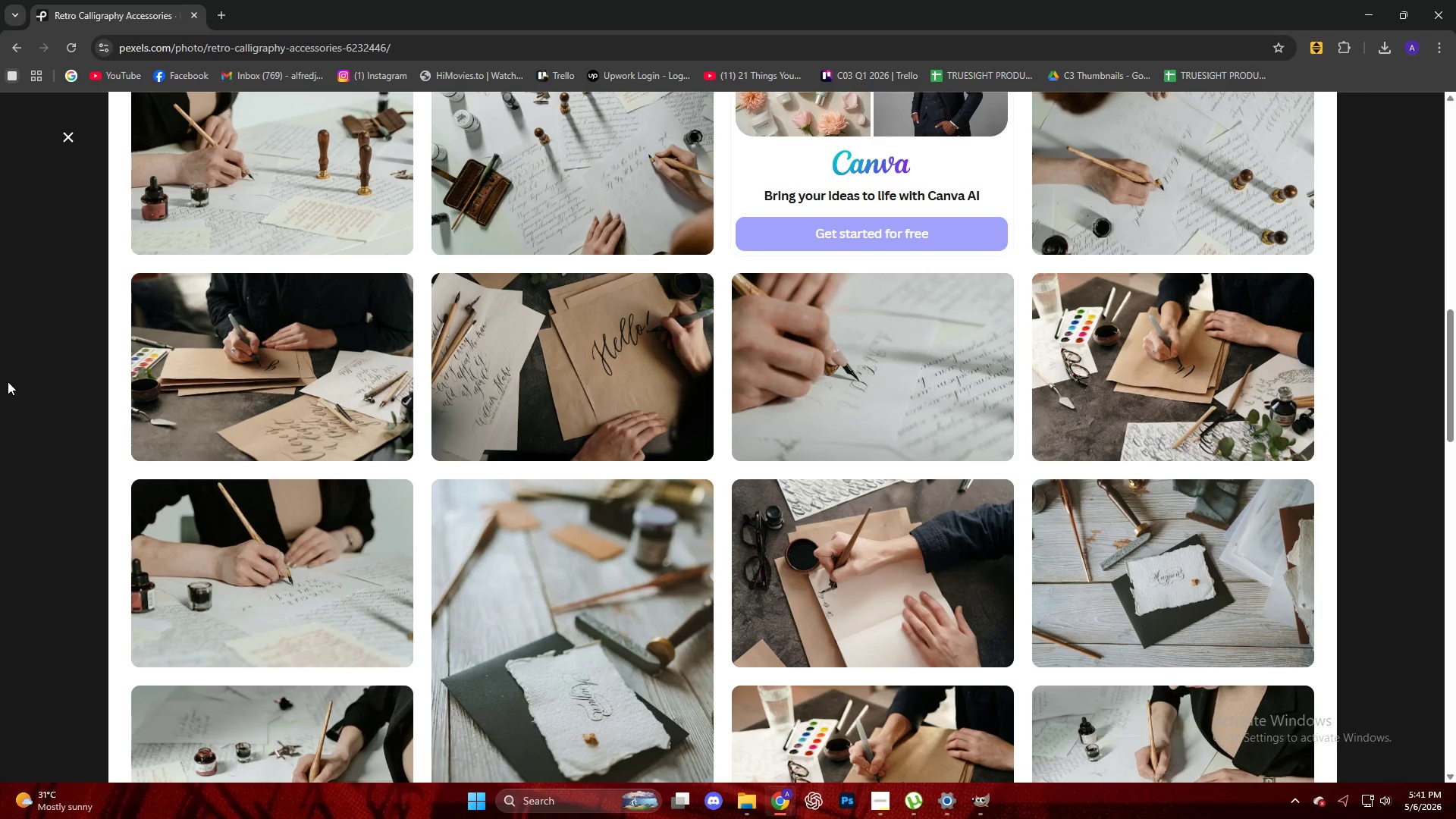 
wait(98.95)
 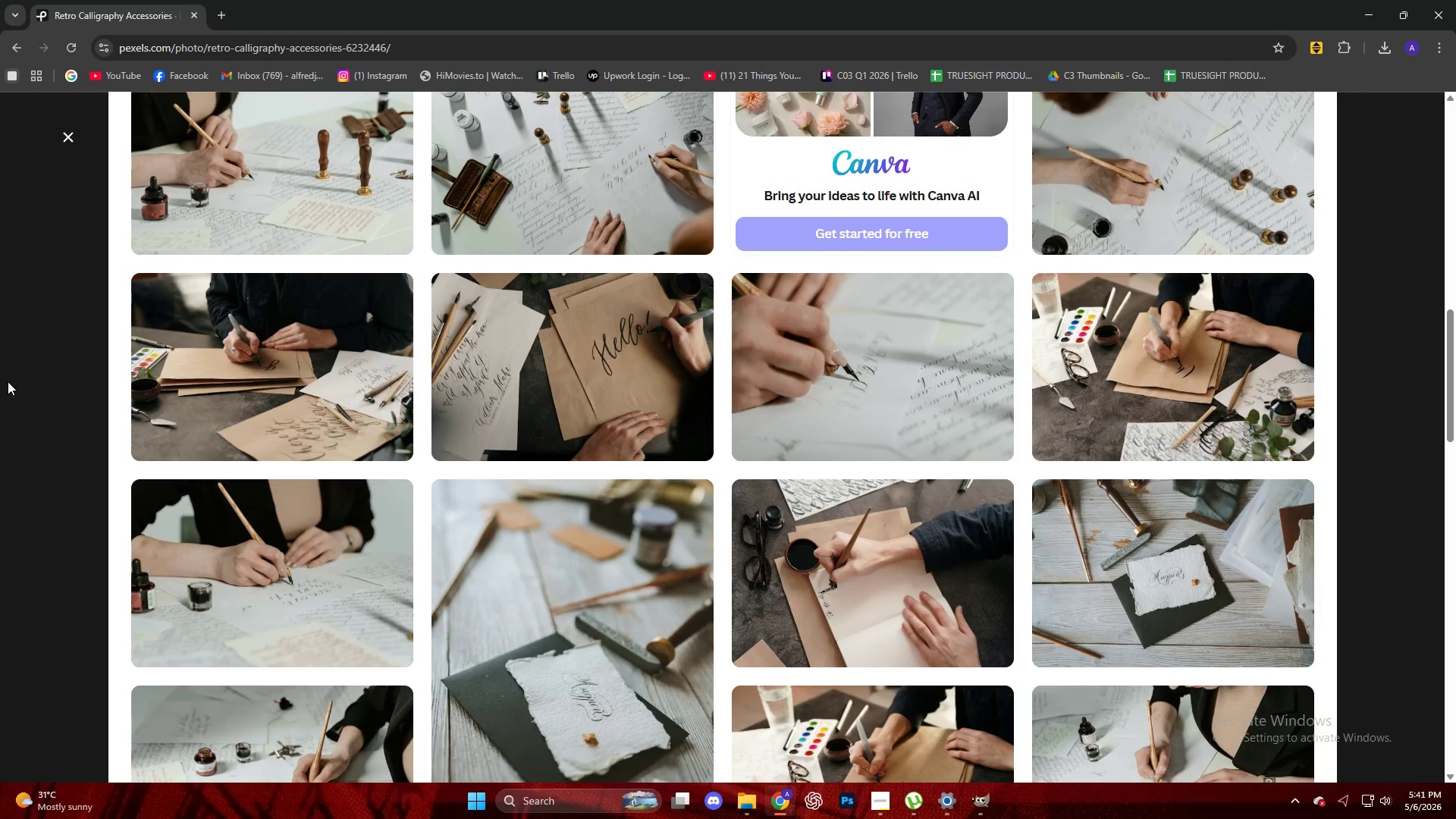 
scroll: coordinate [318, 384], scroll_direction: down, amount: 4.0
 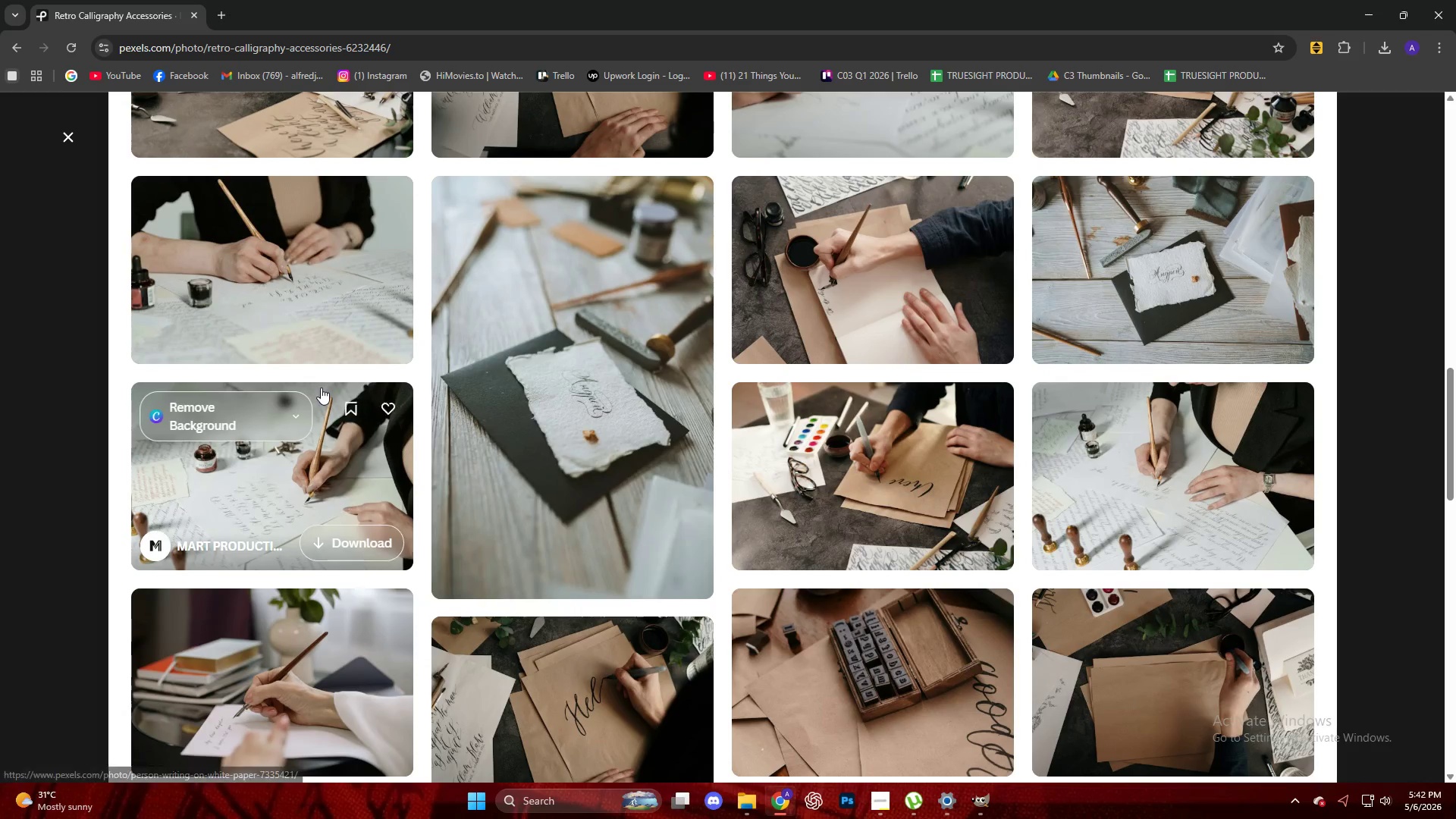 
mouse_move([280, 366])
 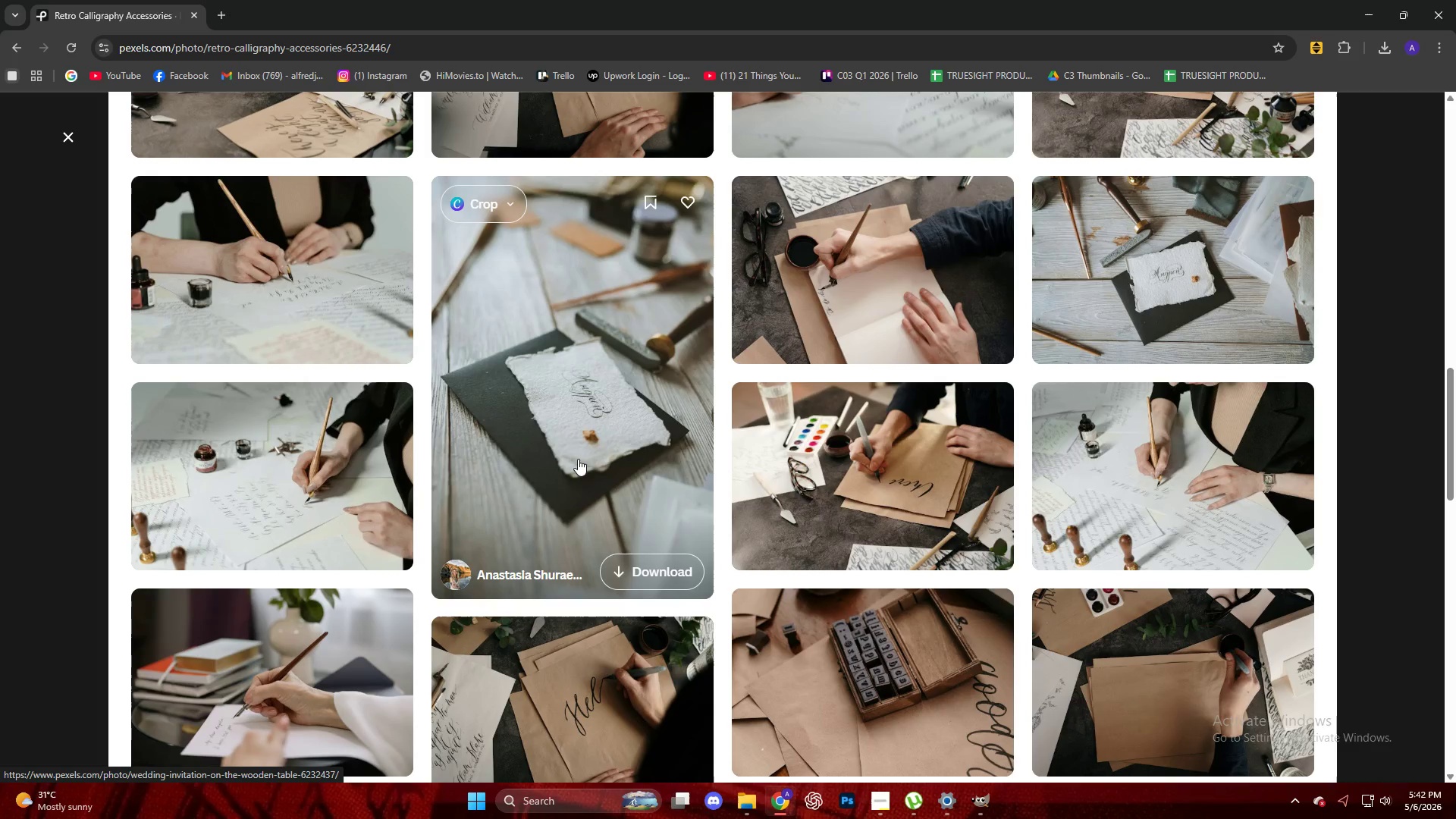 
left_click([1243, 253])
 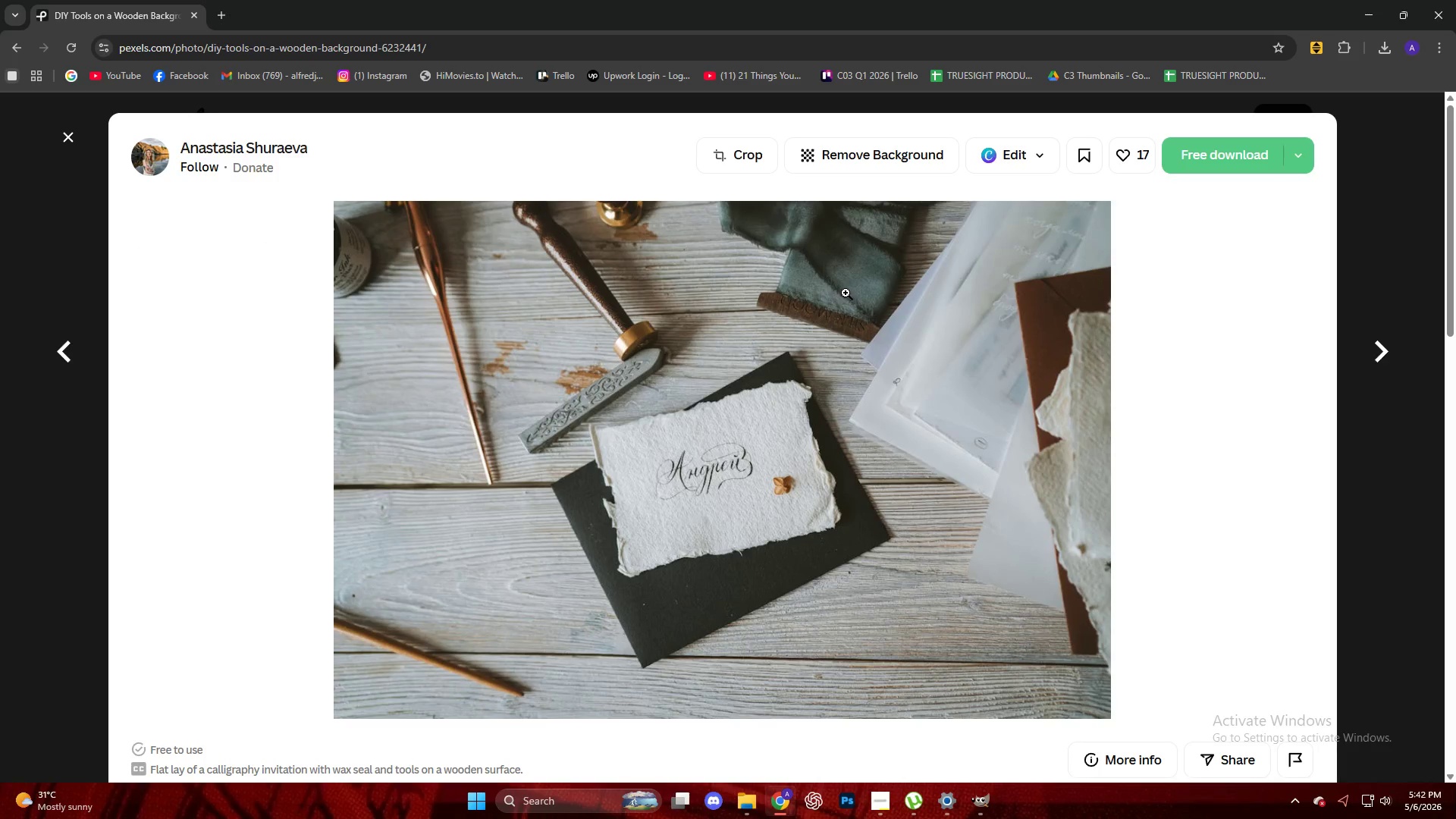 
wait(13.28)
 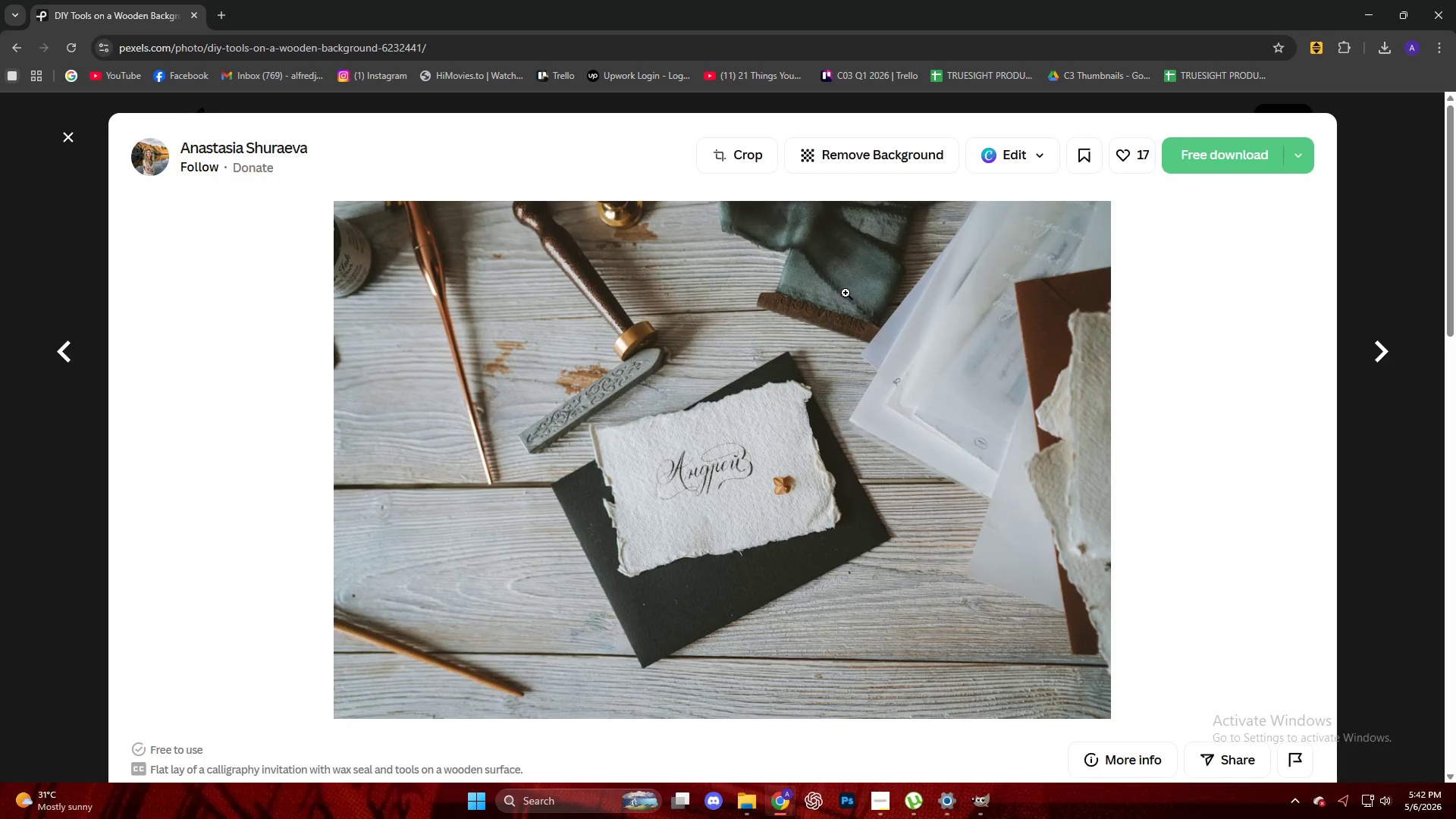 
left_click([720, 407])
 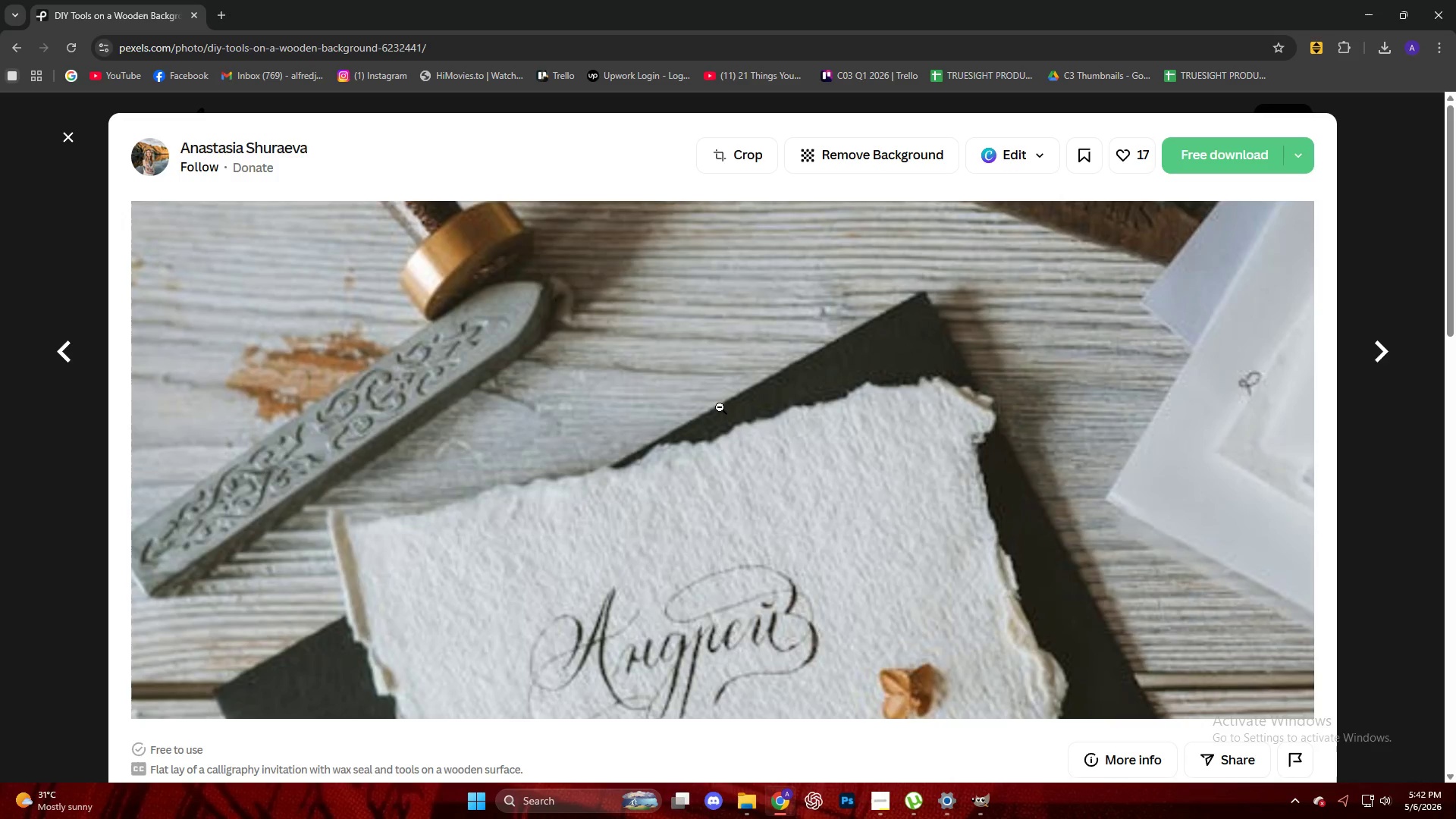 
left_click([720, 407])
 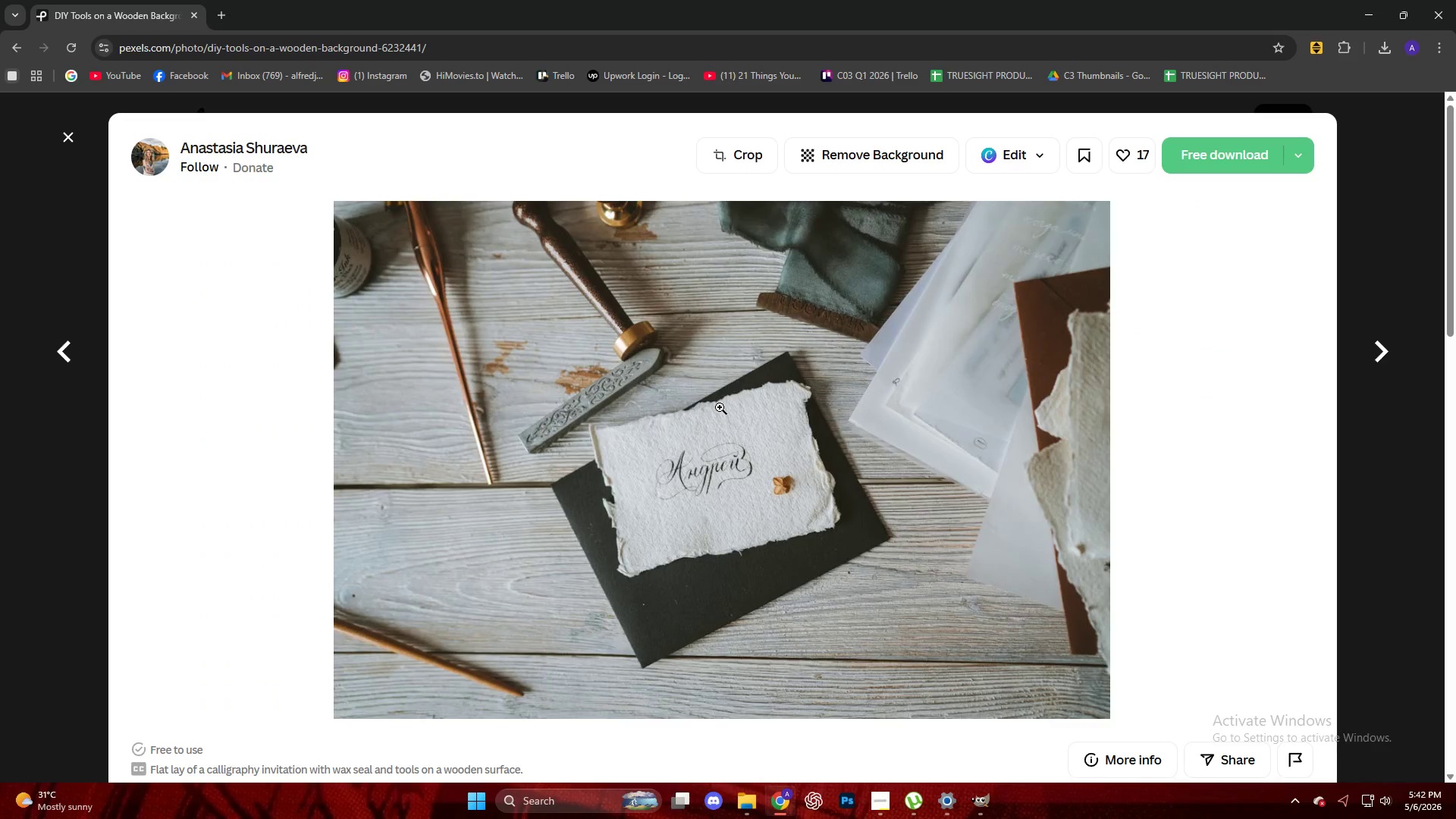 
left_click([720, 407])
 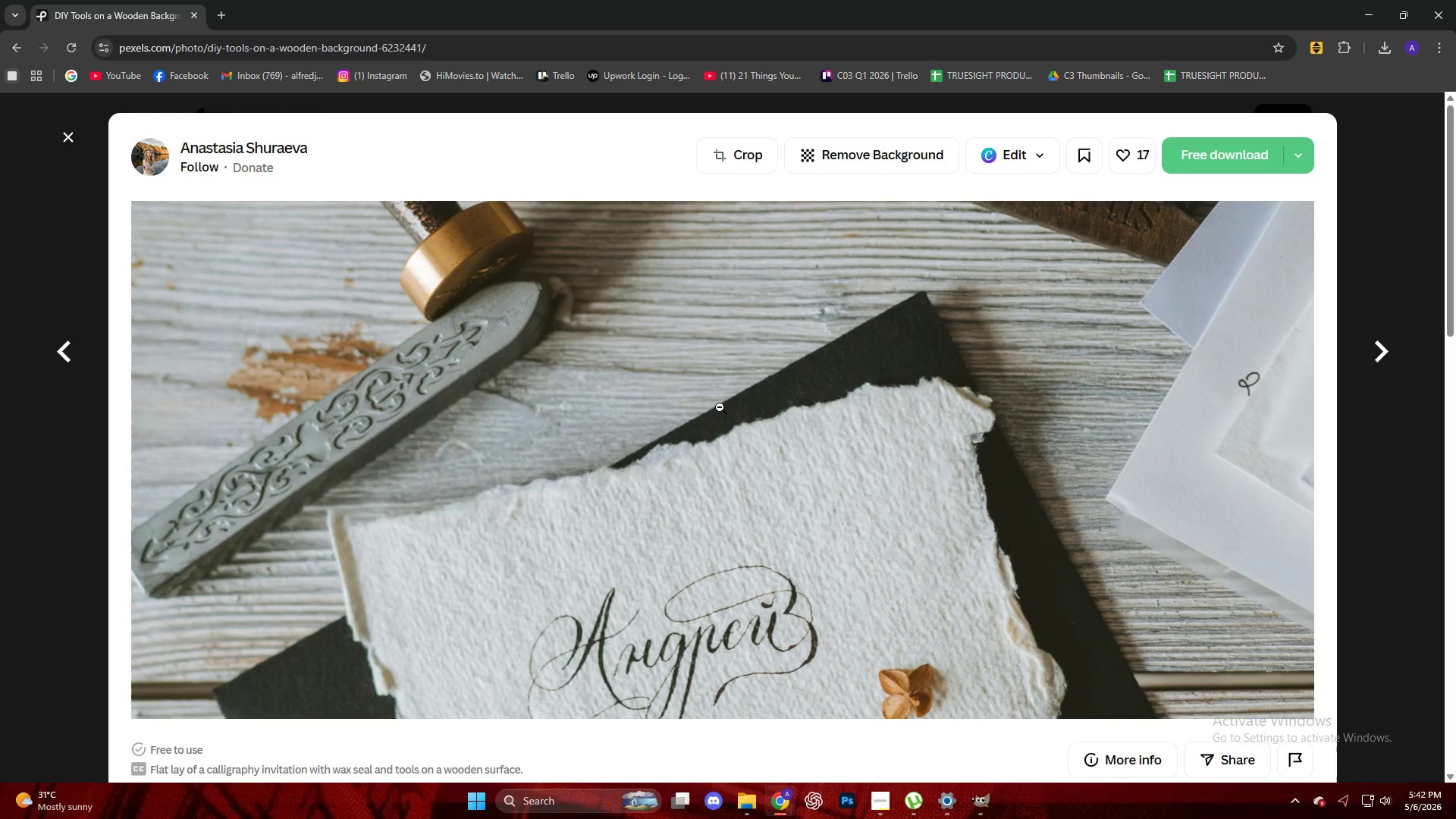 
left_click([720, 407])
 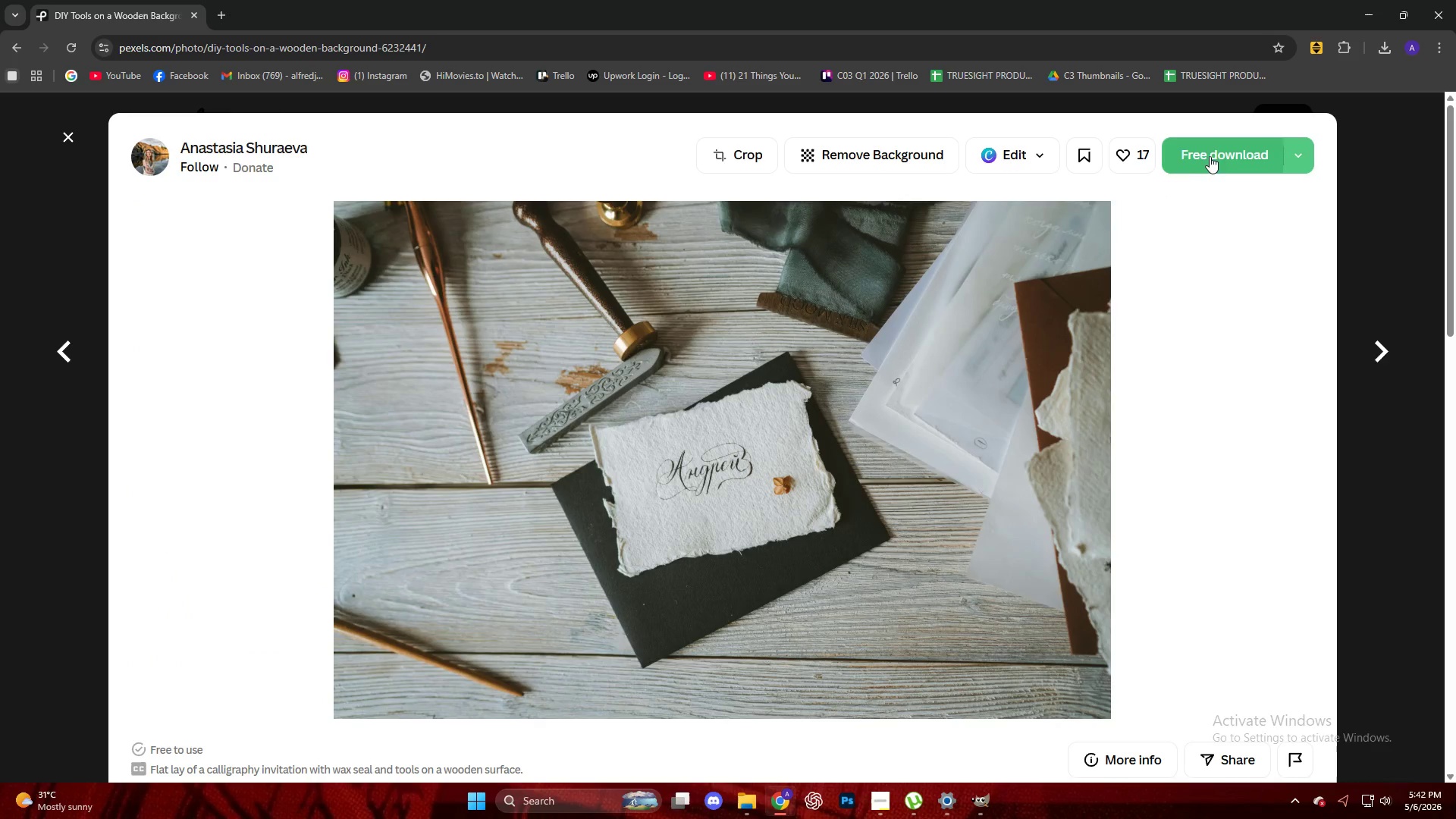 
left_click([1211, 155])
 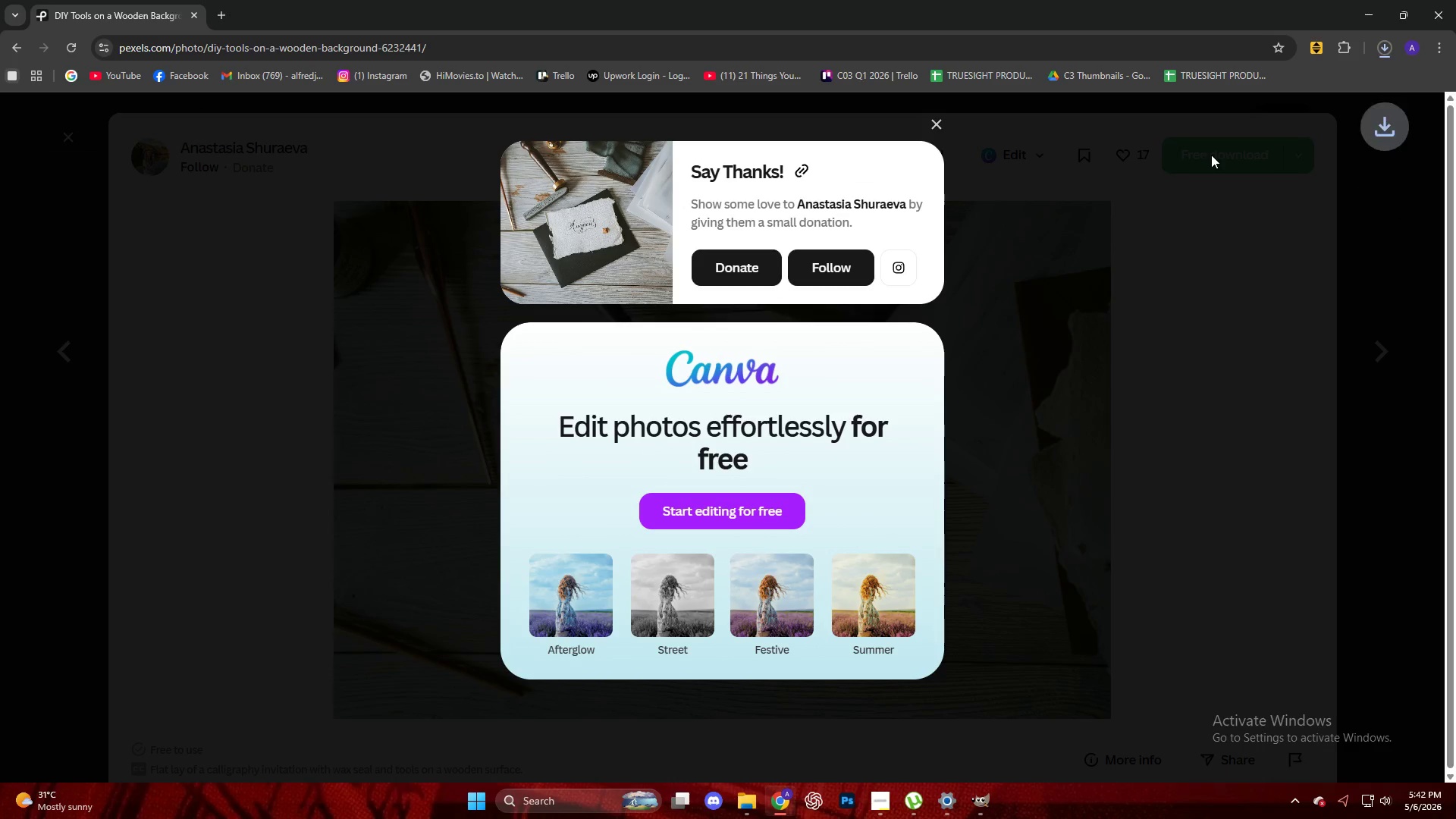 
left_click_drag(start_coordinate=[1225, 96], to_coordinate=[800, 409])
 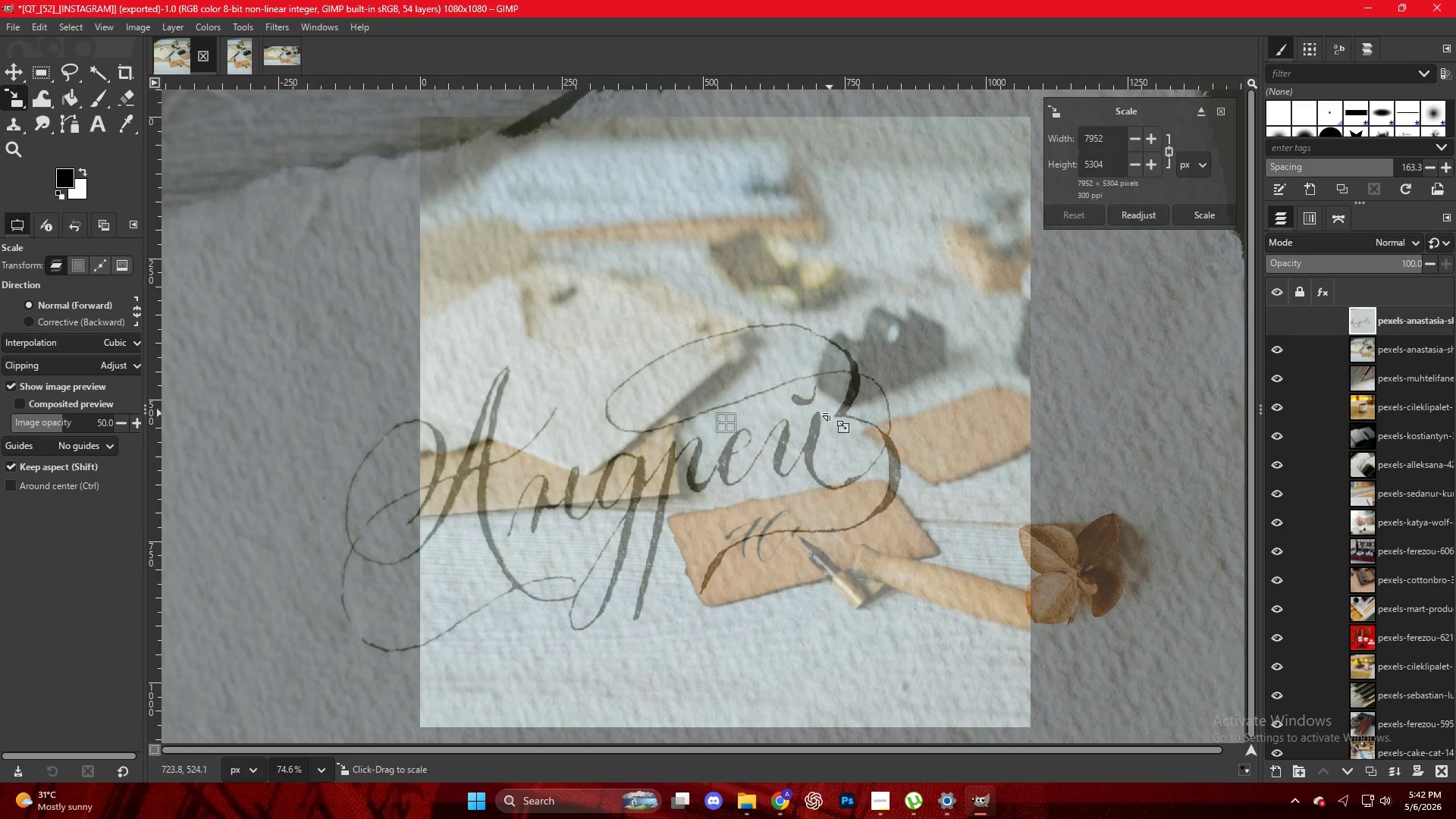 
wait(8.45)
 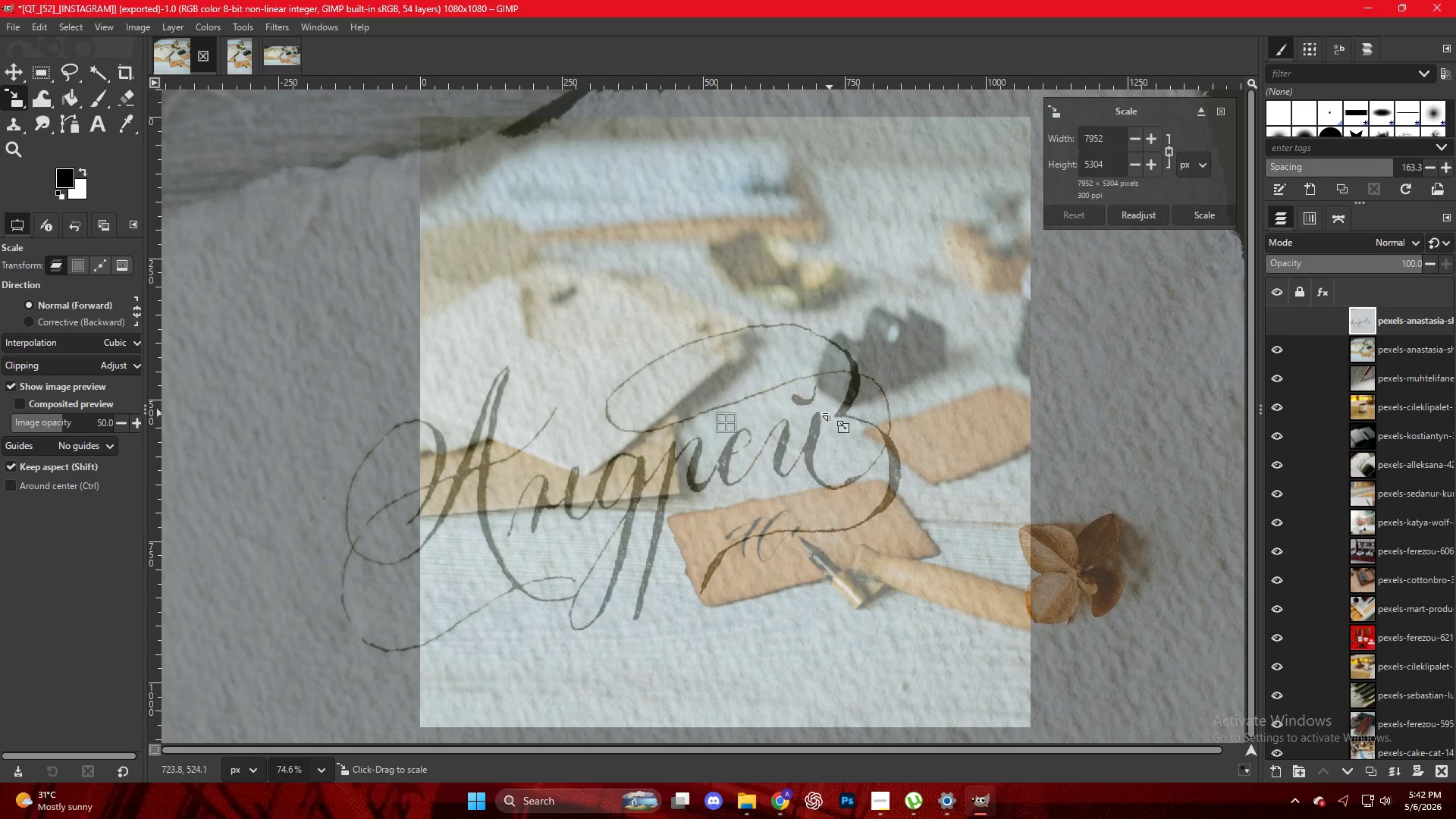 
hold_key(key=ControlLeft, duration=3.03)
scroll: coordinate [832, 416], scroll_direction: down, amount: 5.0
 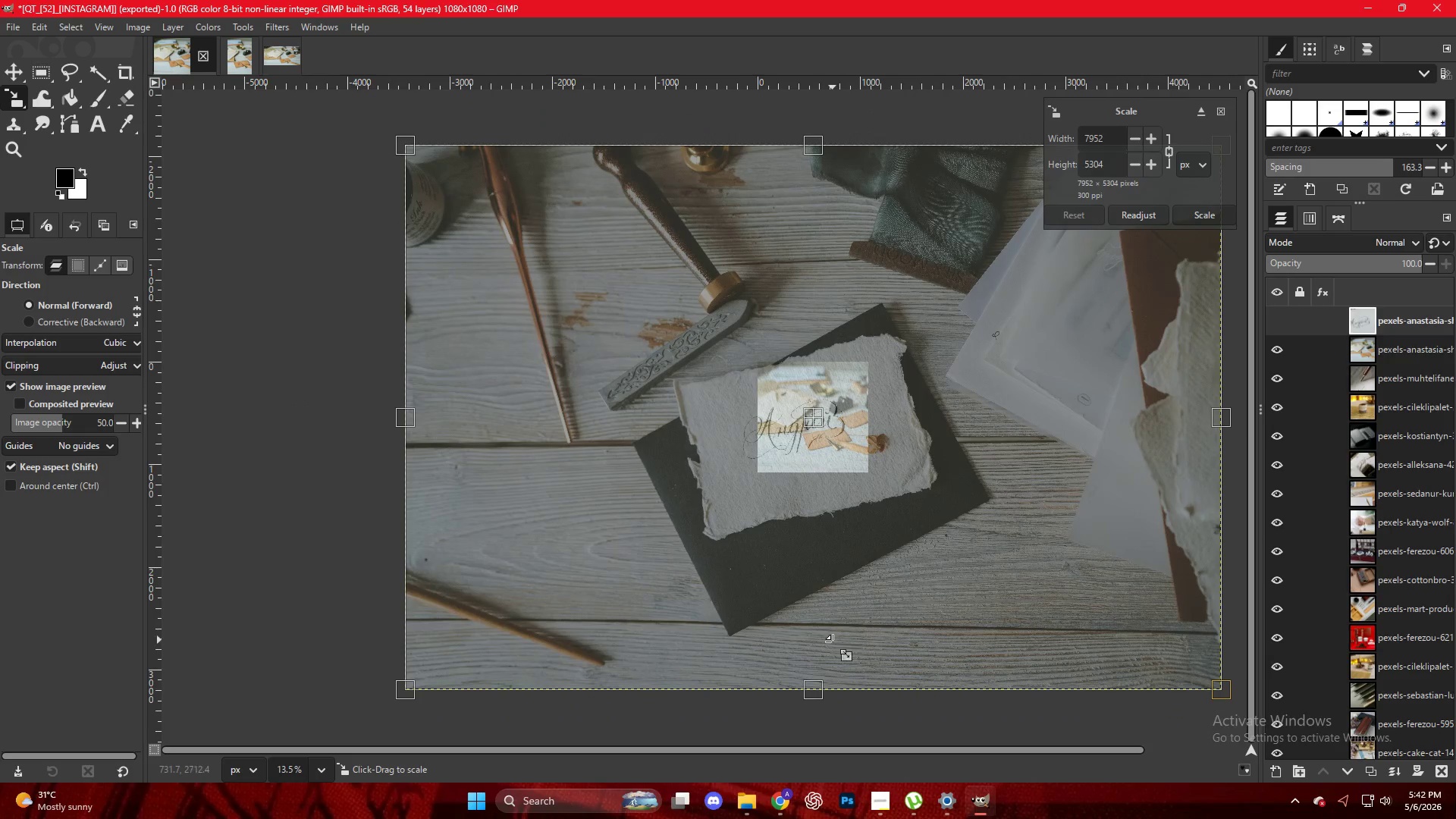 
left_click_drag(start_coordinate=[820, 689], to_coordinate=[811, 474])
 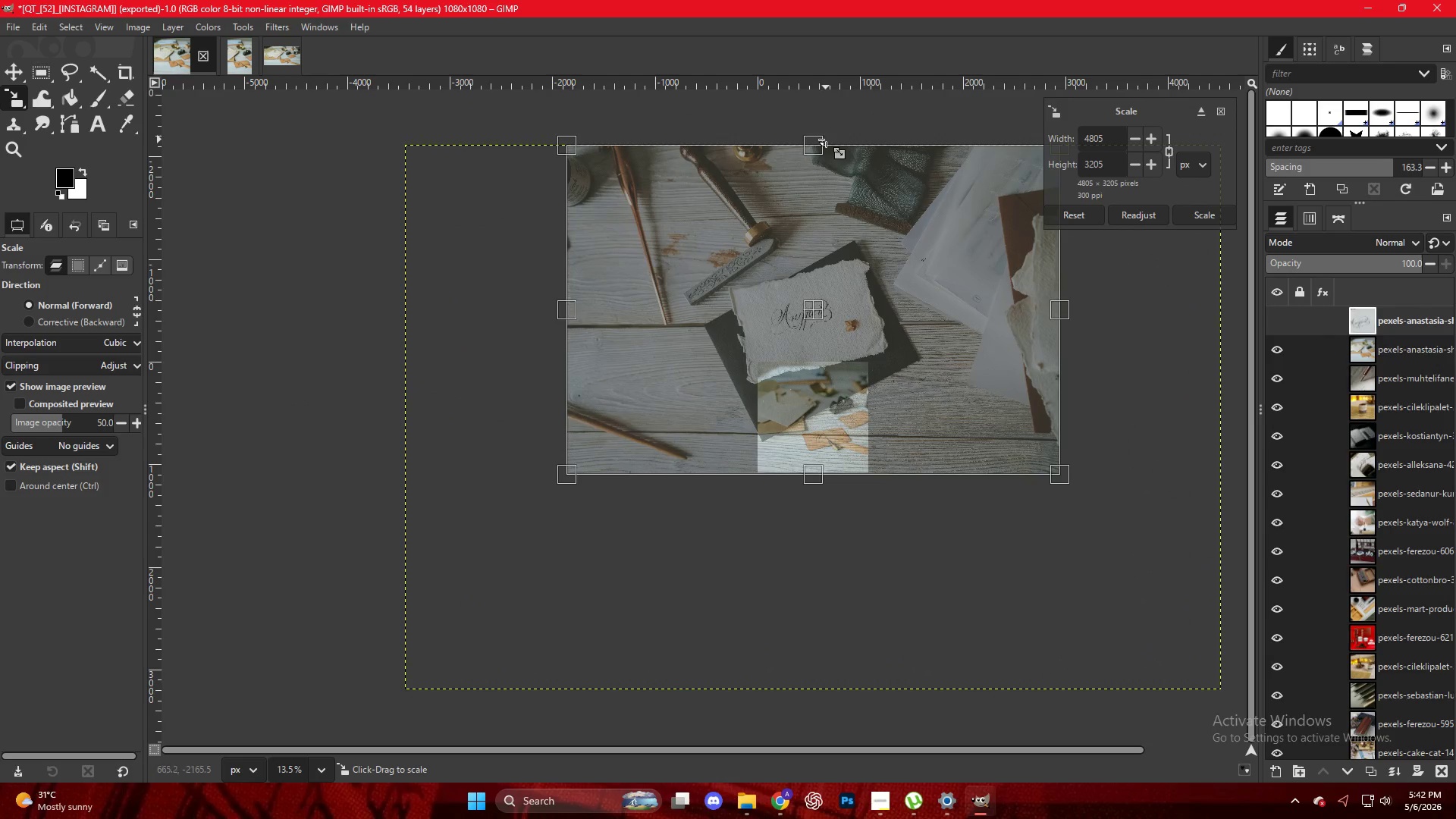 
left_click_drag(start_coordinate=[824, 141], to_coordinate=[824, 149])
 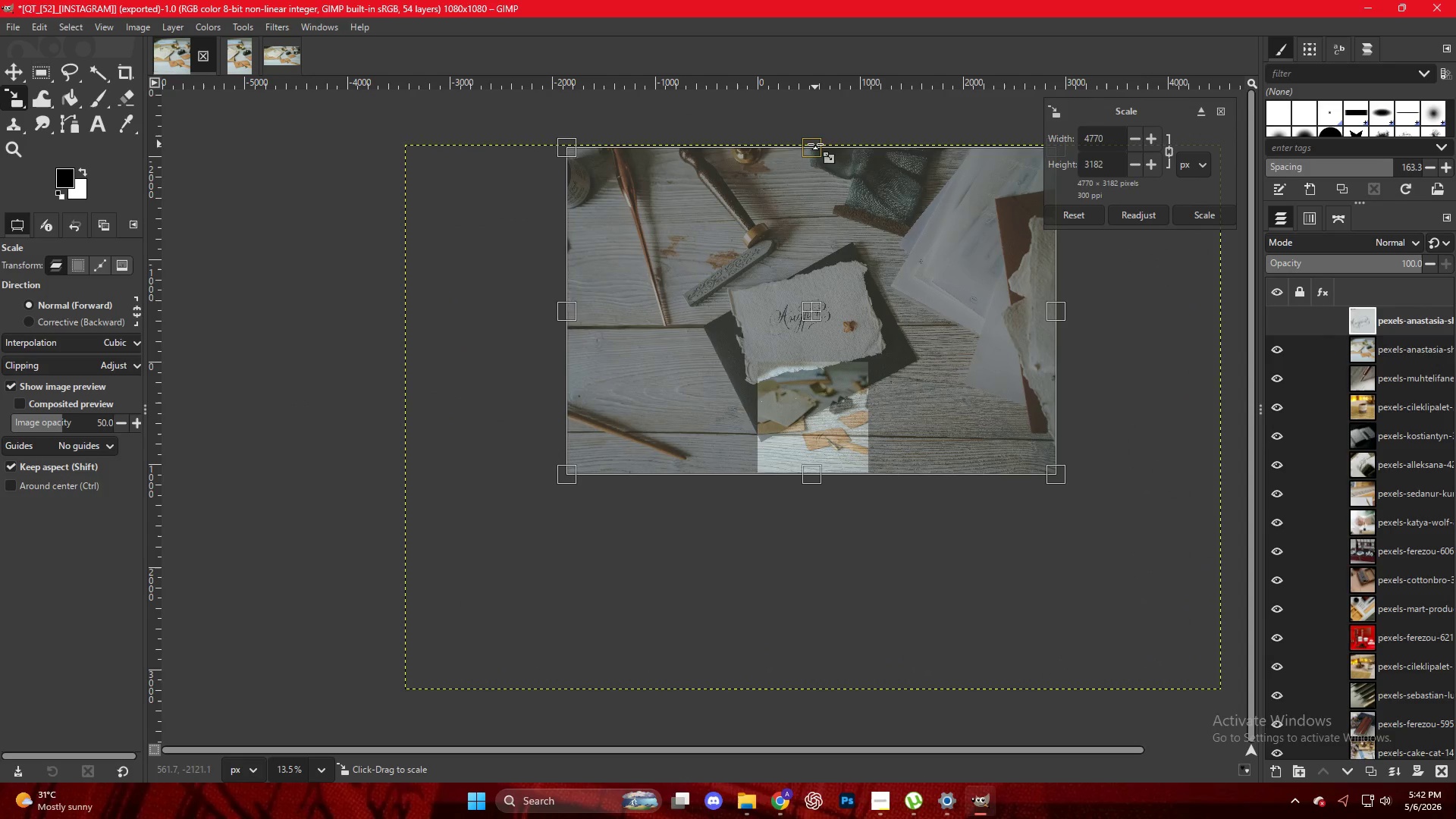 
left_click_drag(start_coordinate=[815, 144], to_coordinate=[827, 360])
 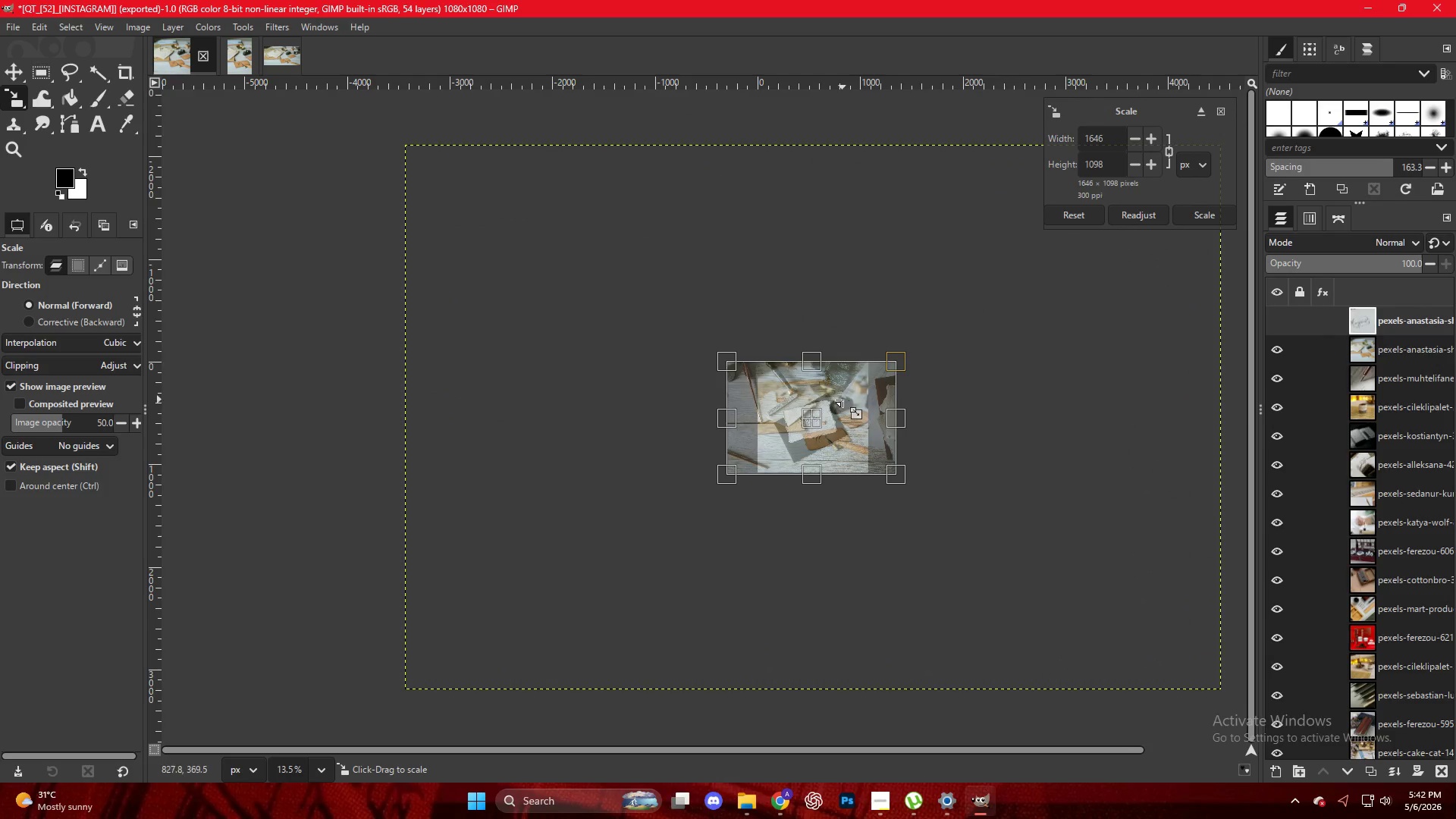 
hold_key(key=ControlLeft, duration=0.91)
scroll: coordinate [799, 437], scroll_direction: up, amount: 14.0
 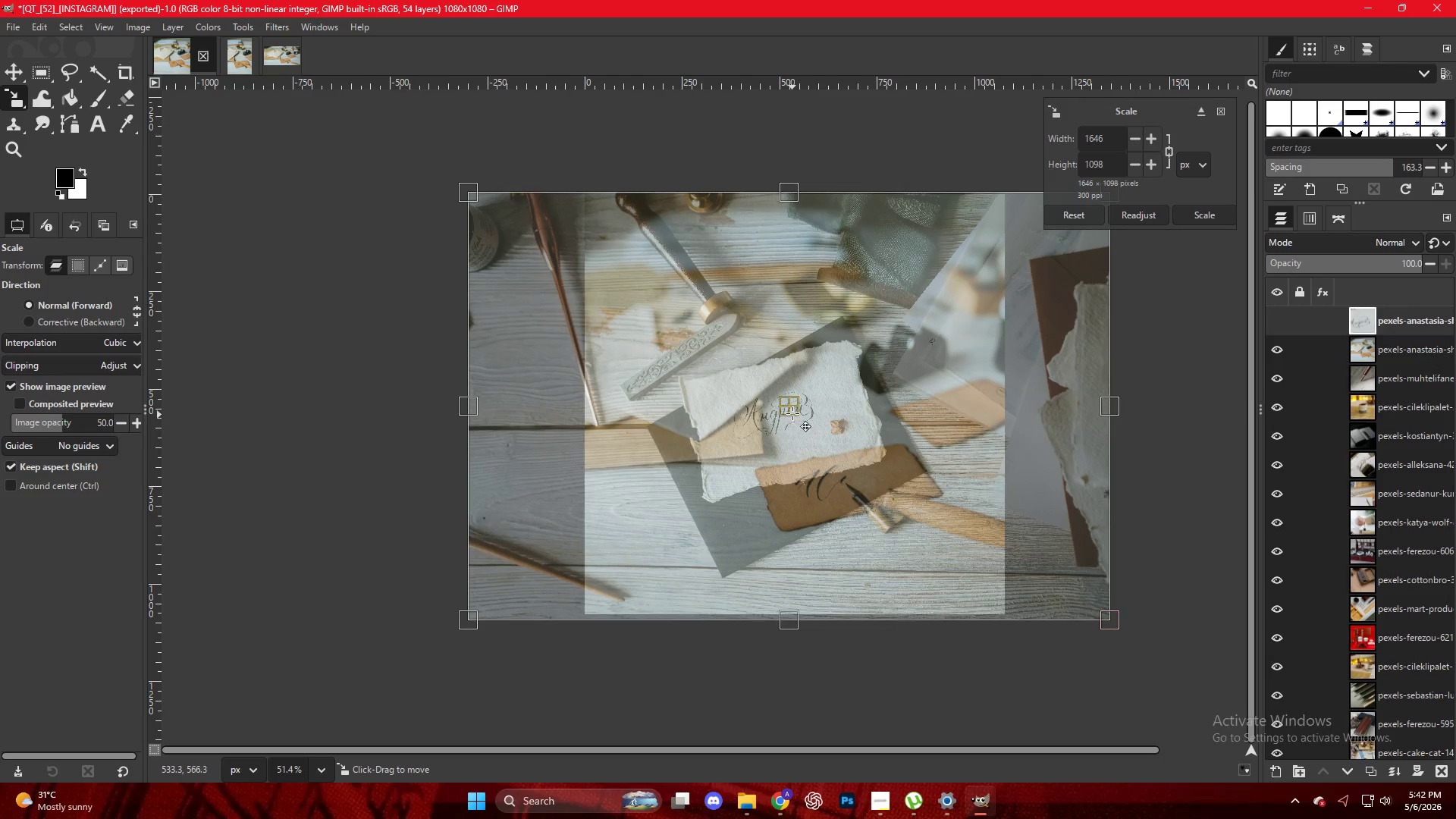 
left_click_drag(start_coordinate=[793, 410], to_coordinate=[802, 411])
 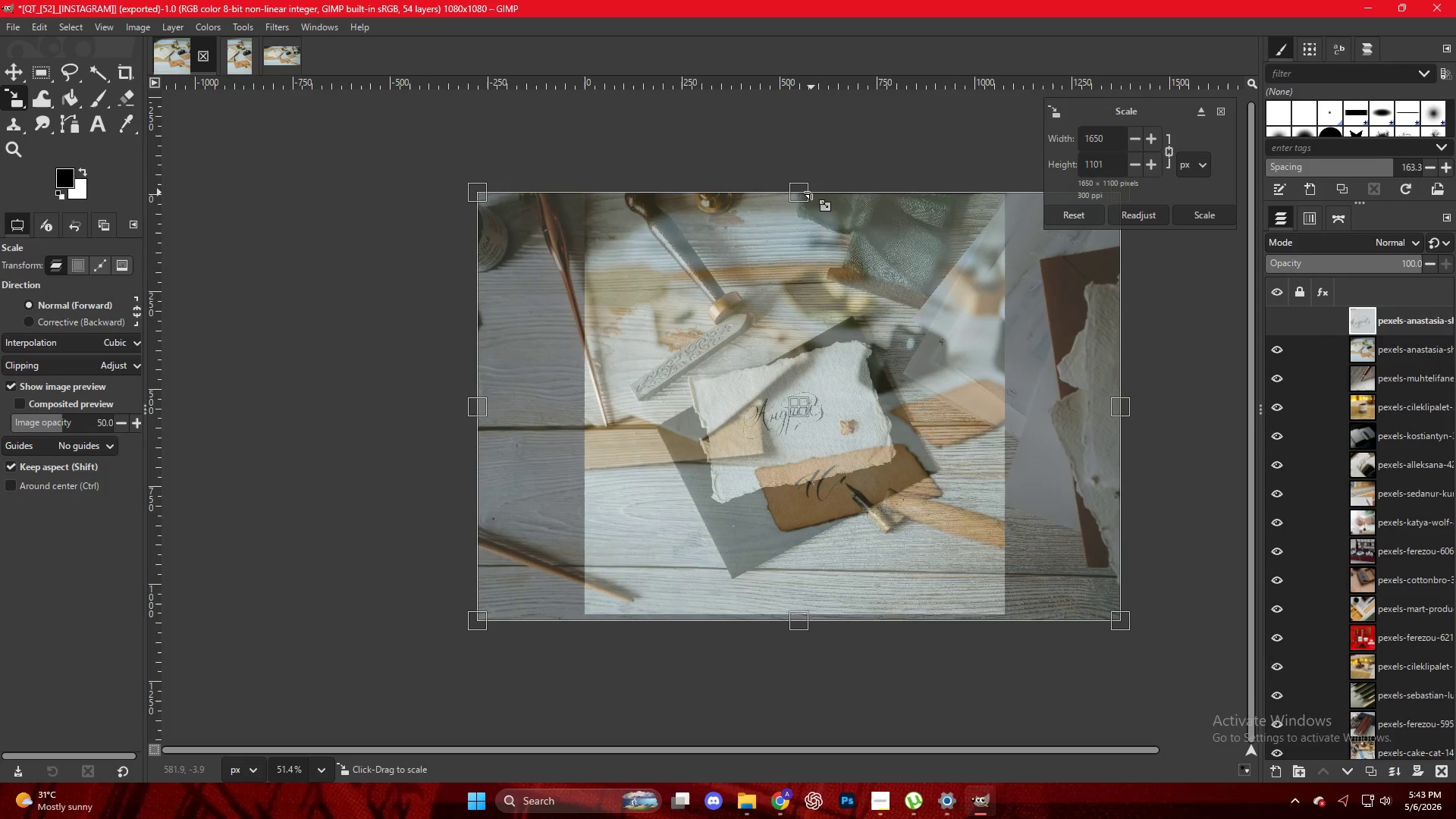 
left_click_drag(start_coordinate=[805, 192], to_coordinate=[805, 188])
 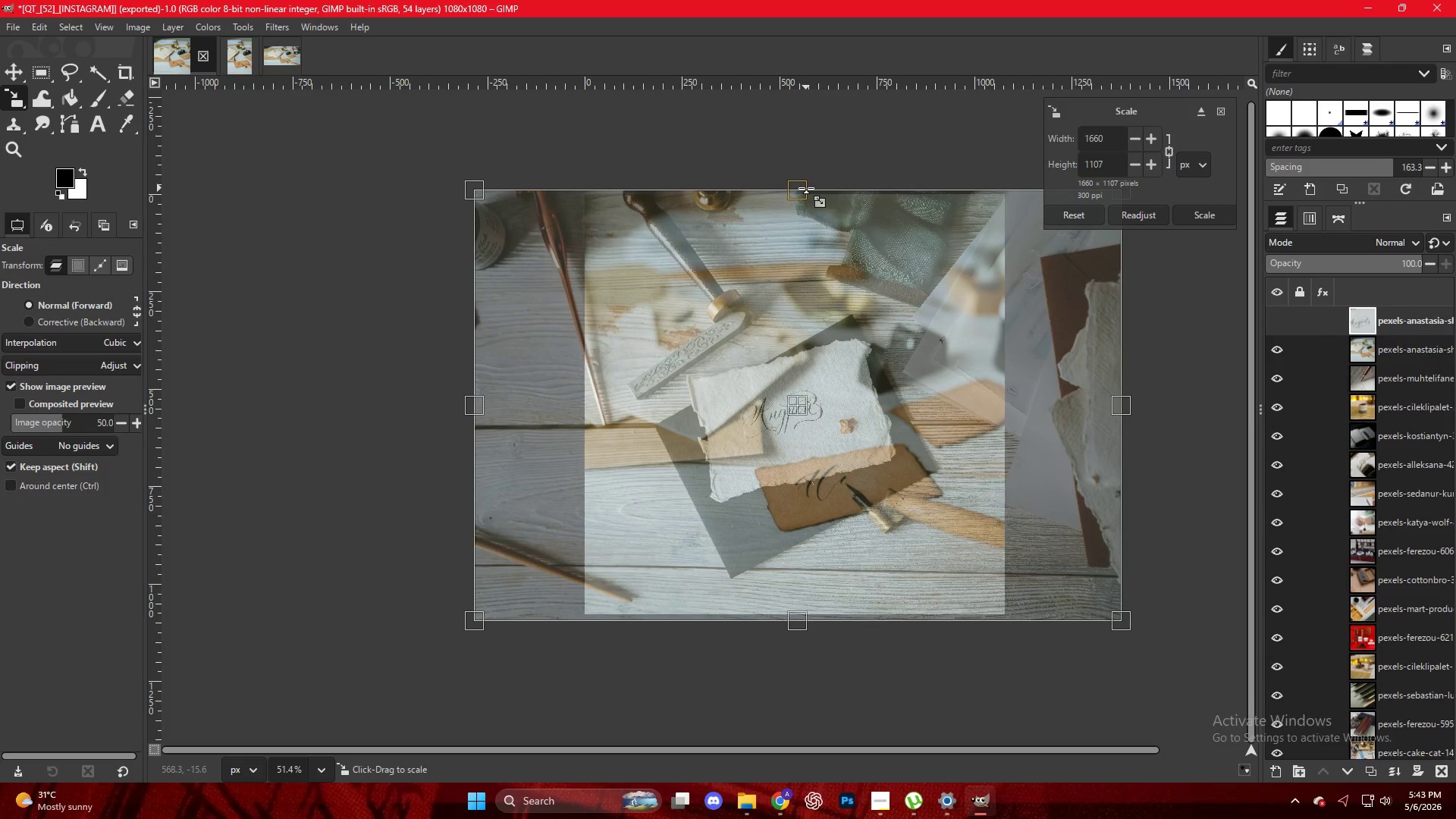 
key(NumpadEnter)
 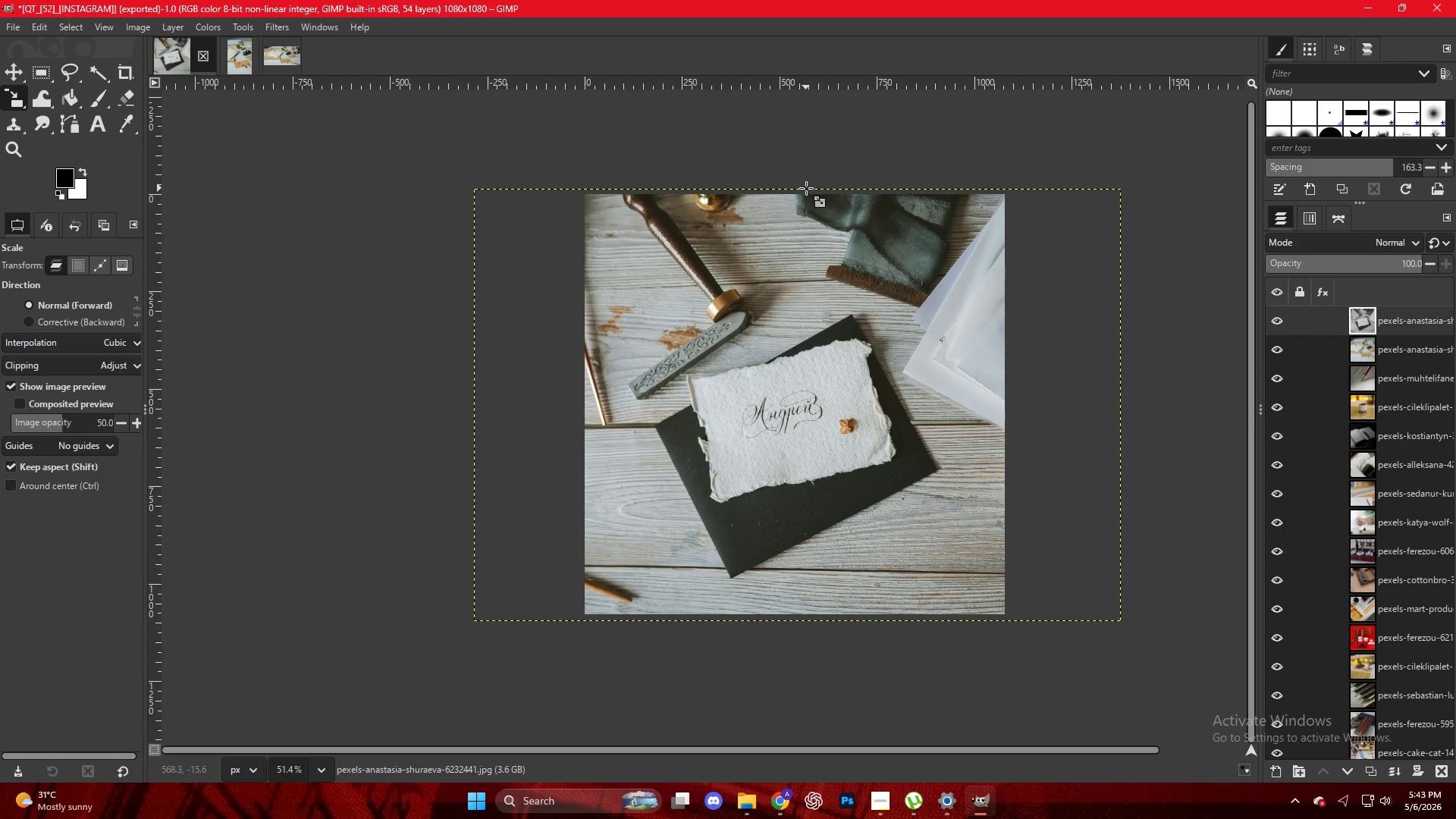 
wait(7.02)
 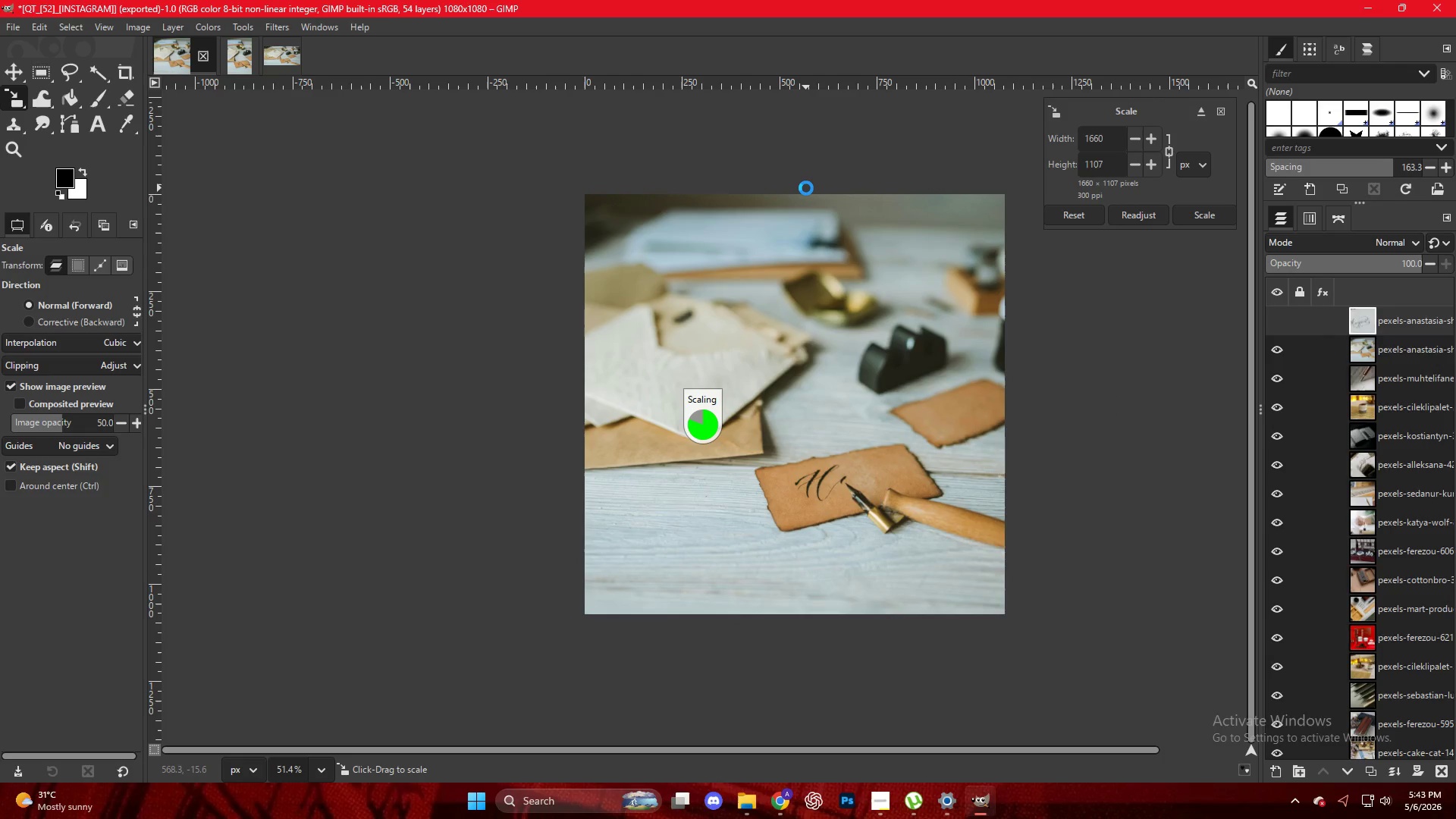 
hold_key(key=ControlLeft, duration=3.83)
scroll: coordinate [899, 422], scroll_direction: none, amount: 0.0
 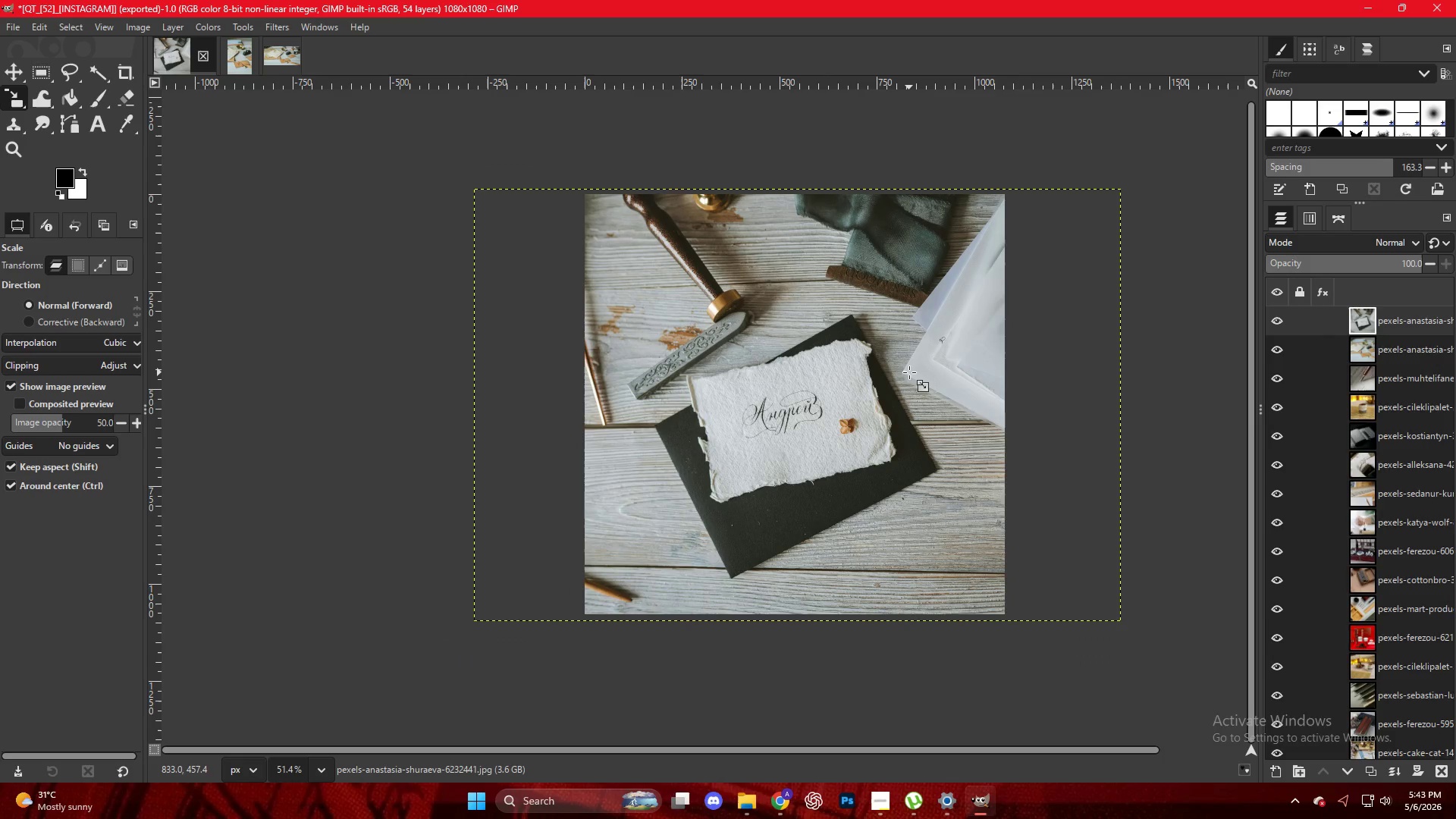 
key(Control+Shift+E)
 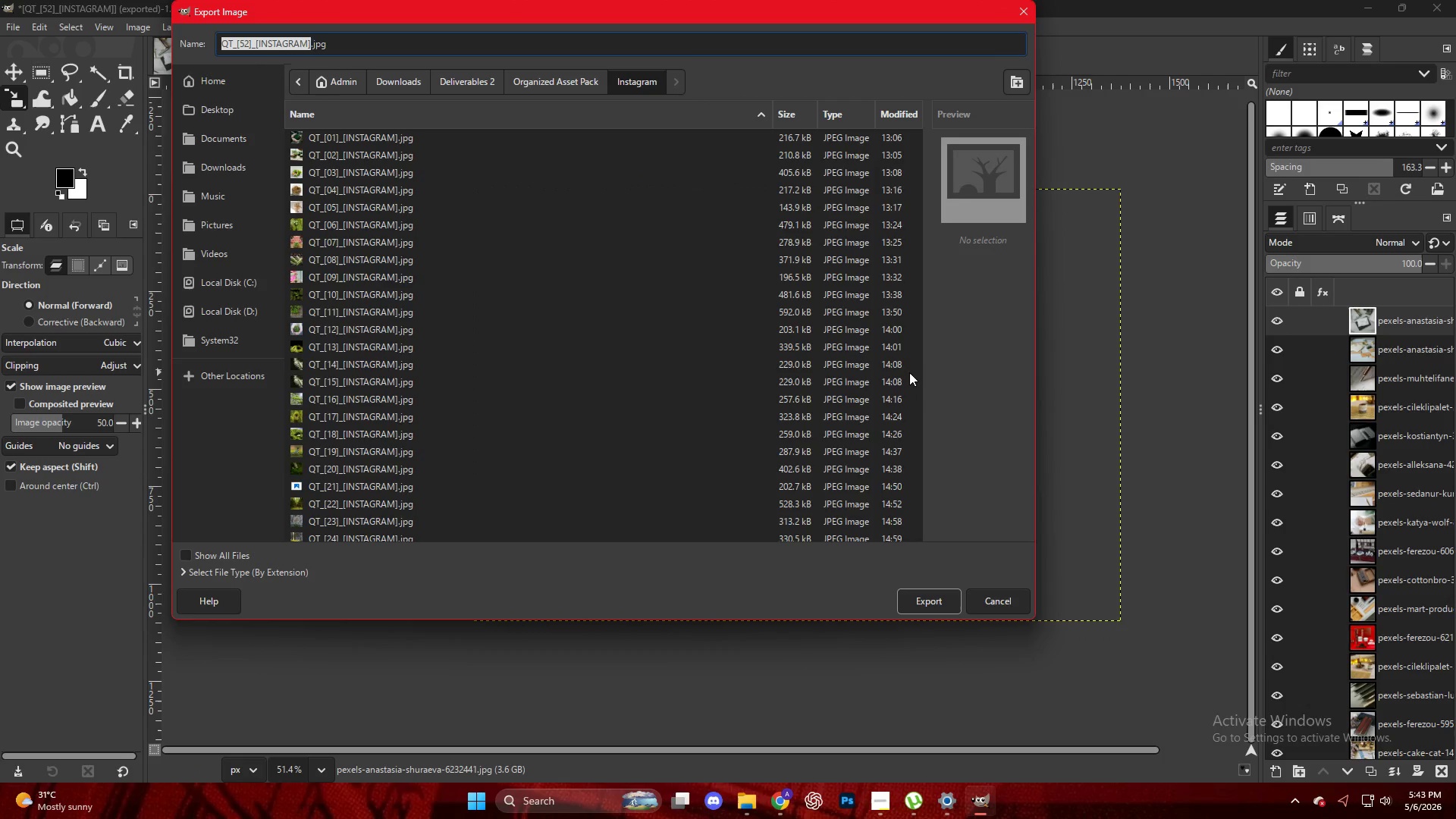 
scroll: coordinate [451, 499], scroll_direction: down, amount: 20.0
 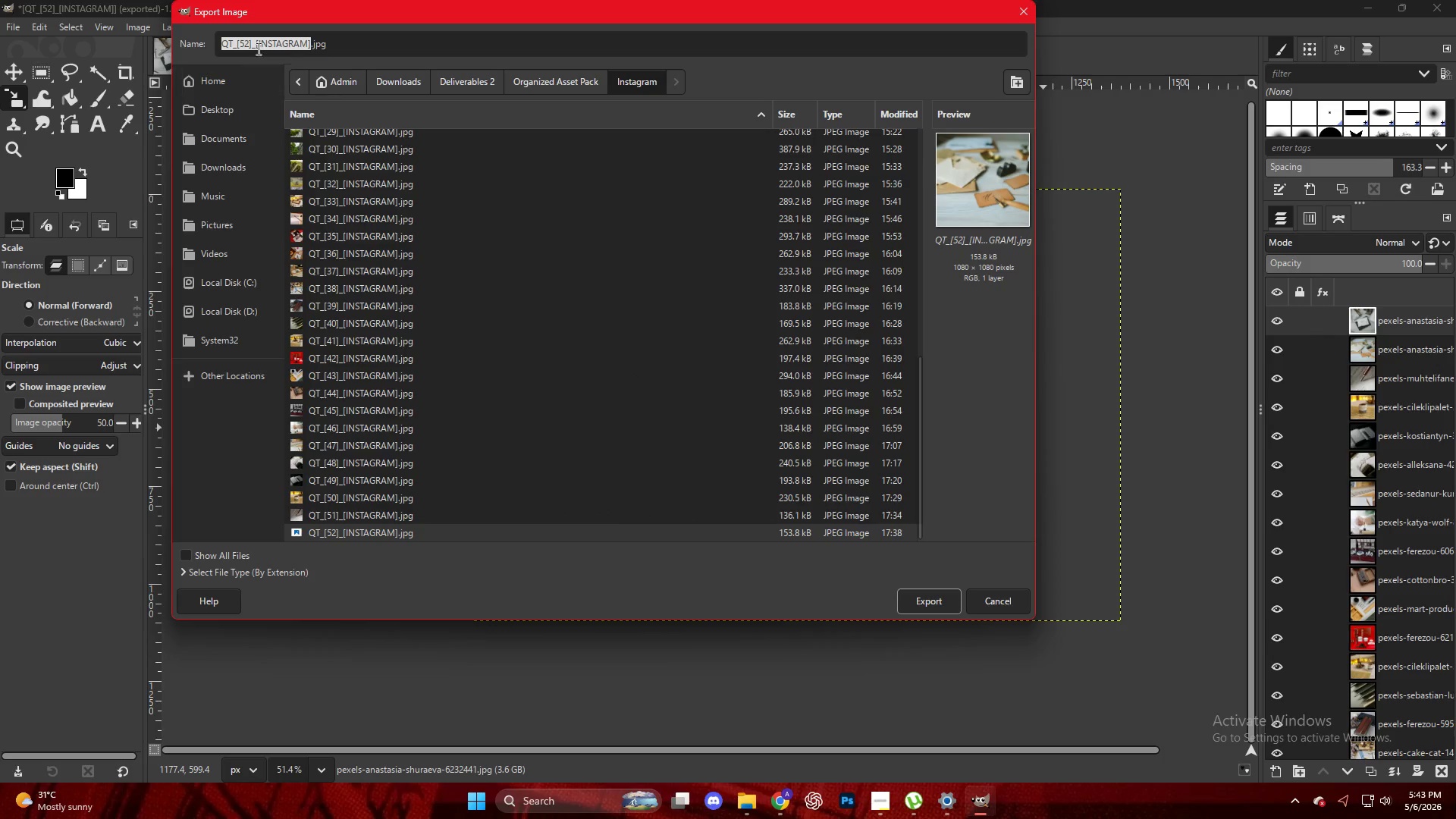 
left_click([247, 43])
 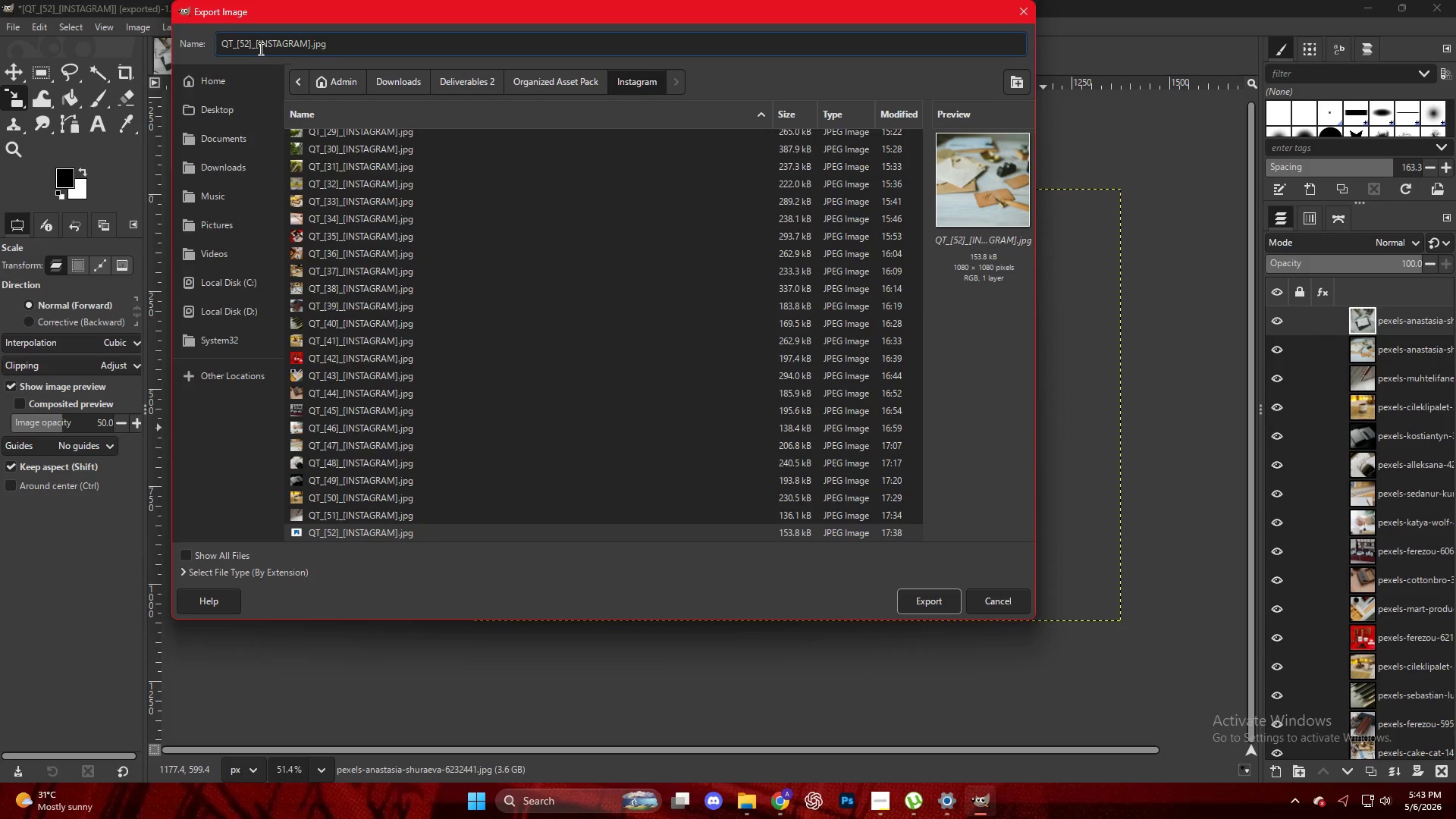 
key(Backspace)
 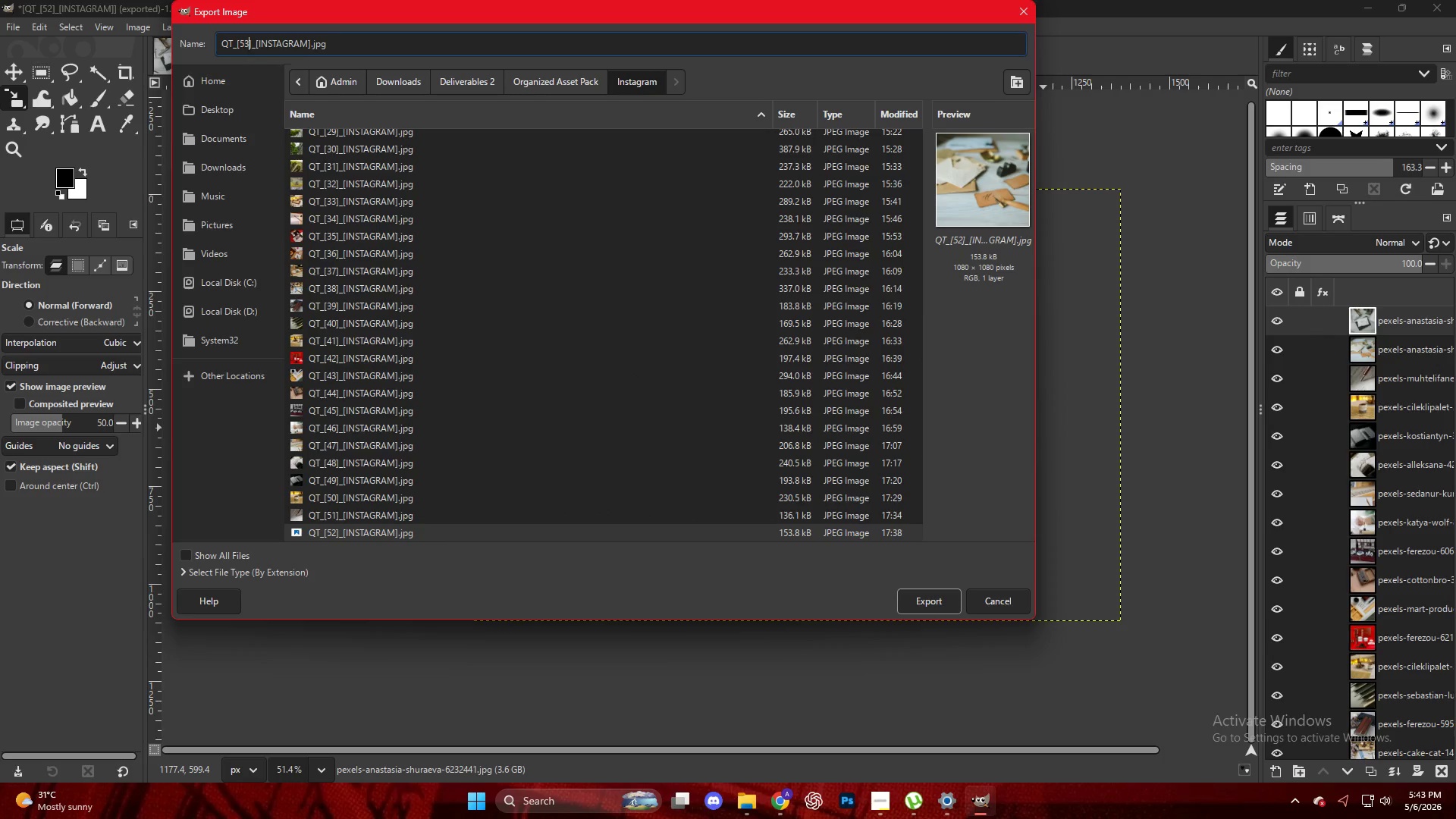 
key(3)
 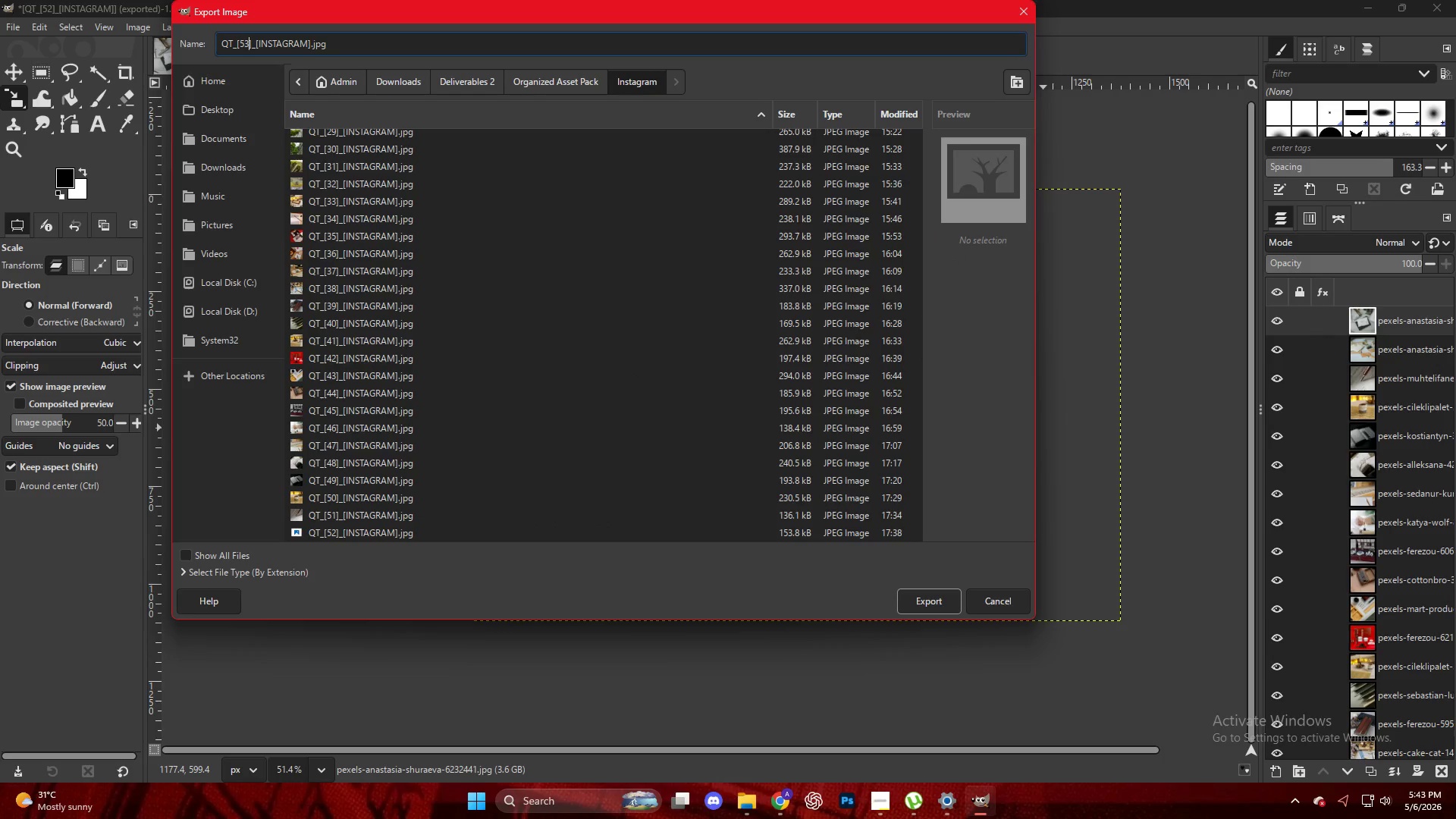 
key(Enter)
 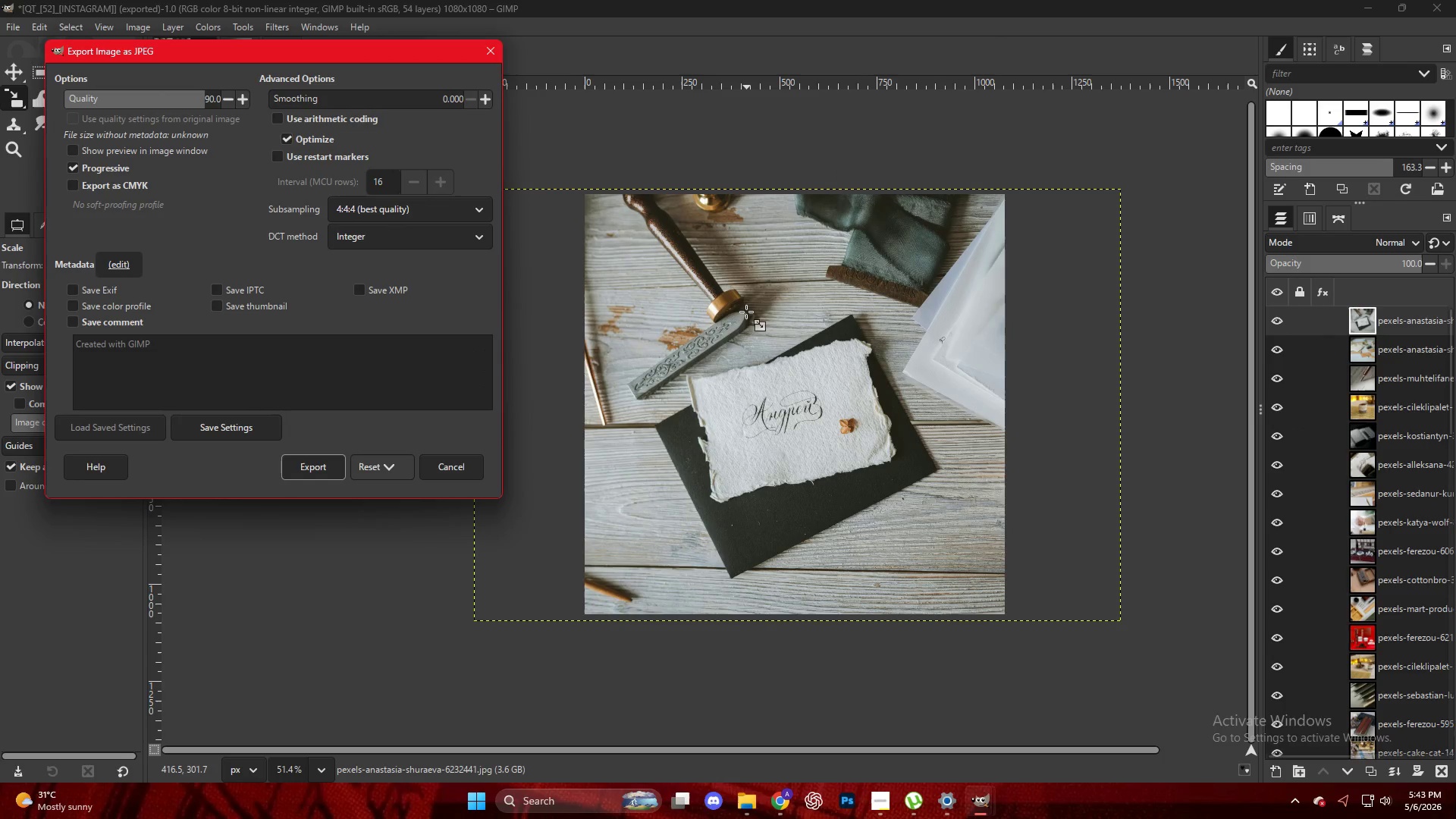 
key(NumpadEnter)
 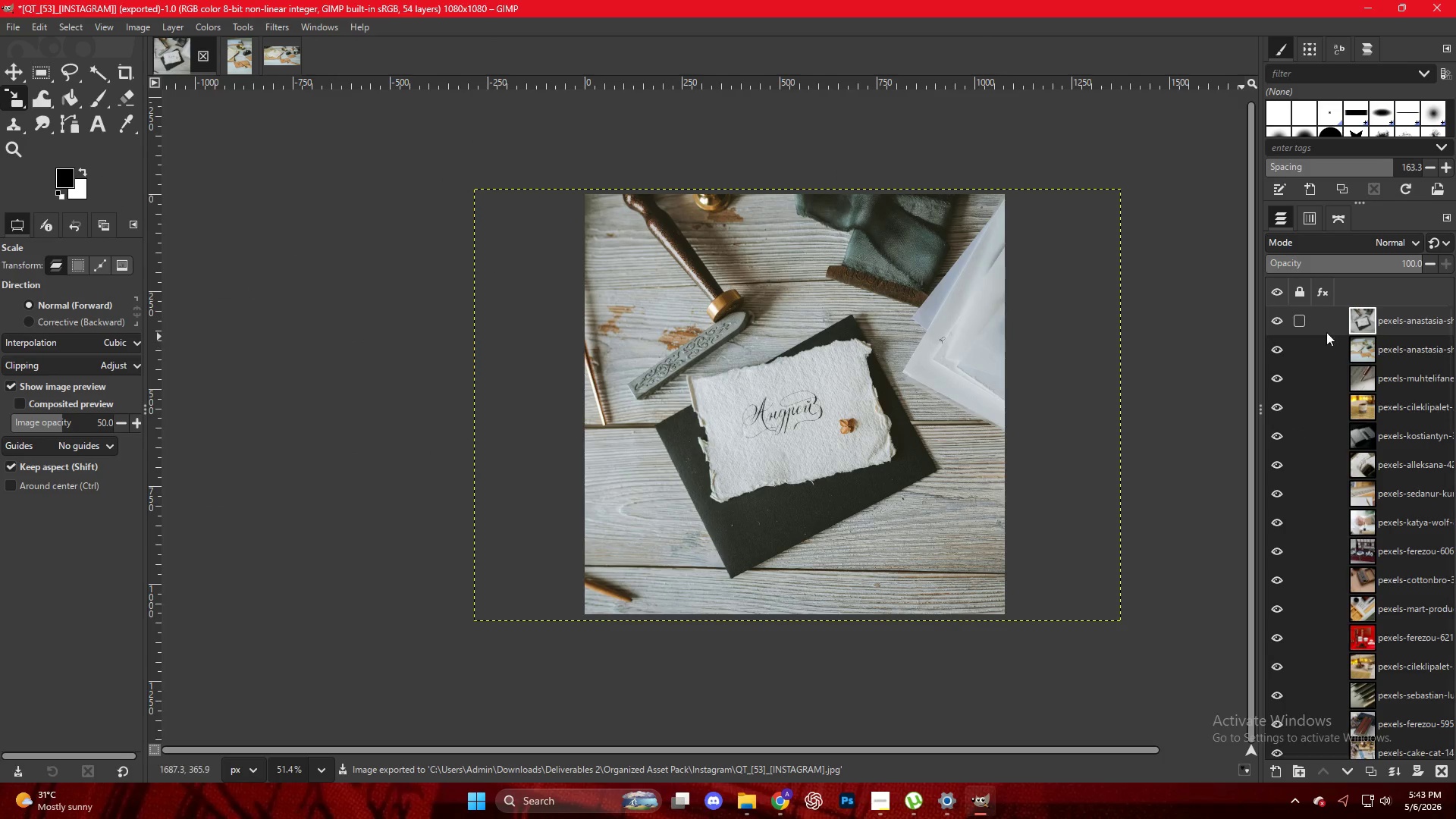 
left_click_drag(start_coordinate=[1395, 322], to_coordinate=[704, 300])
 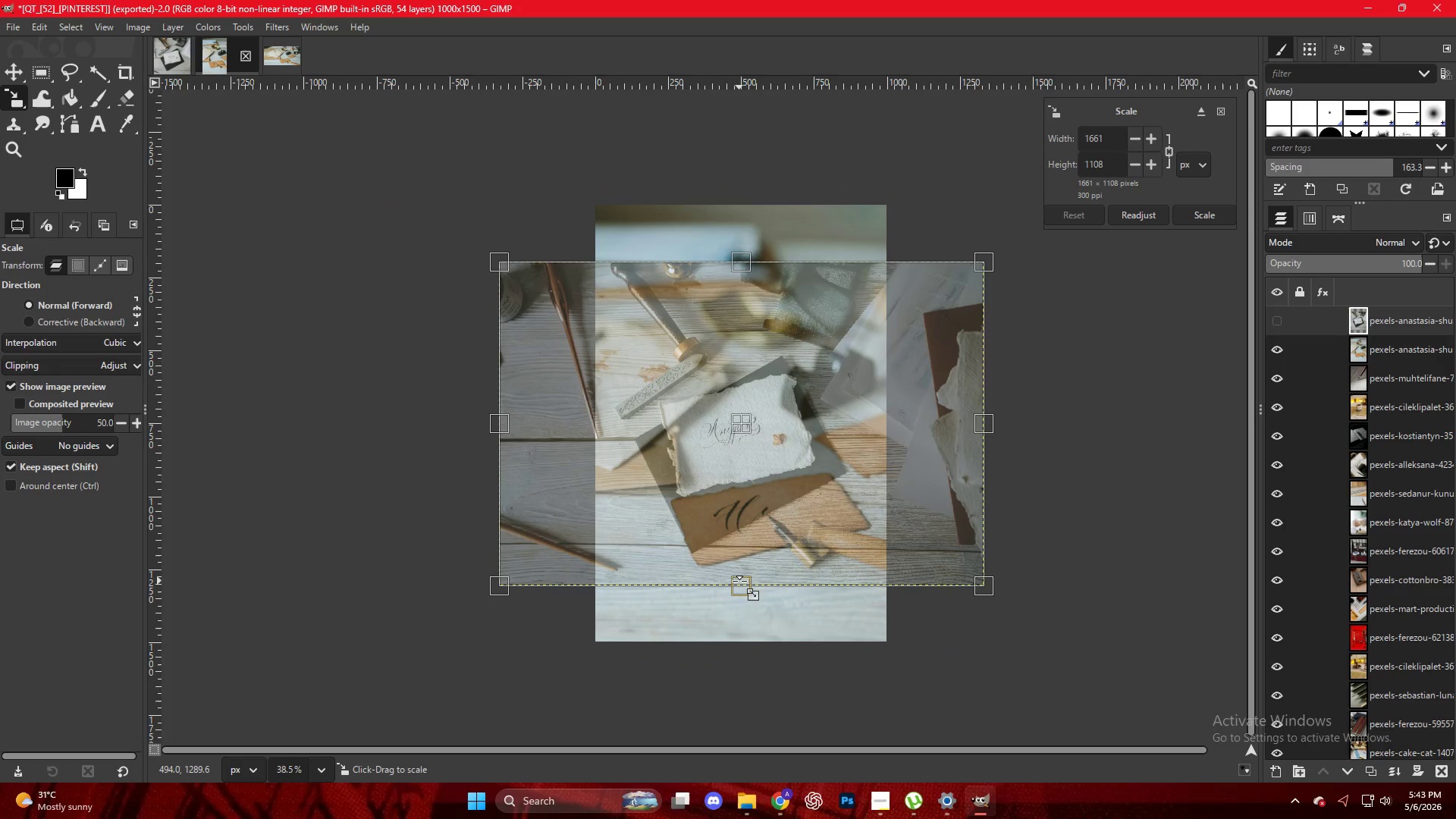 
left_click_drag(start_coordinate=[743, 588], to_coordinate=[755, 649])
 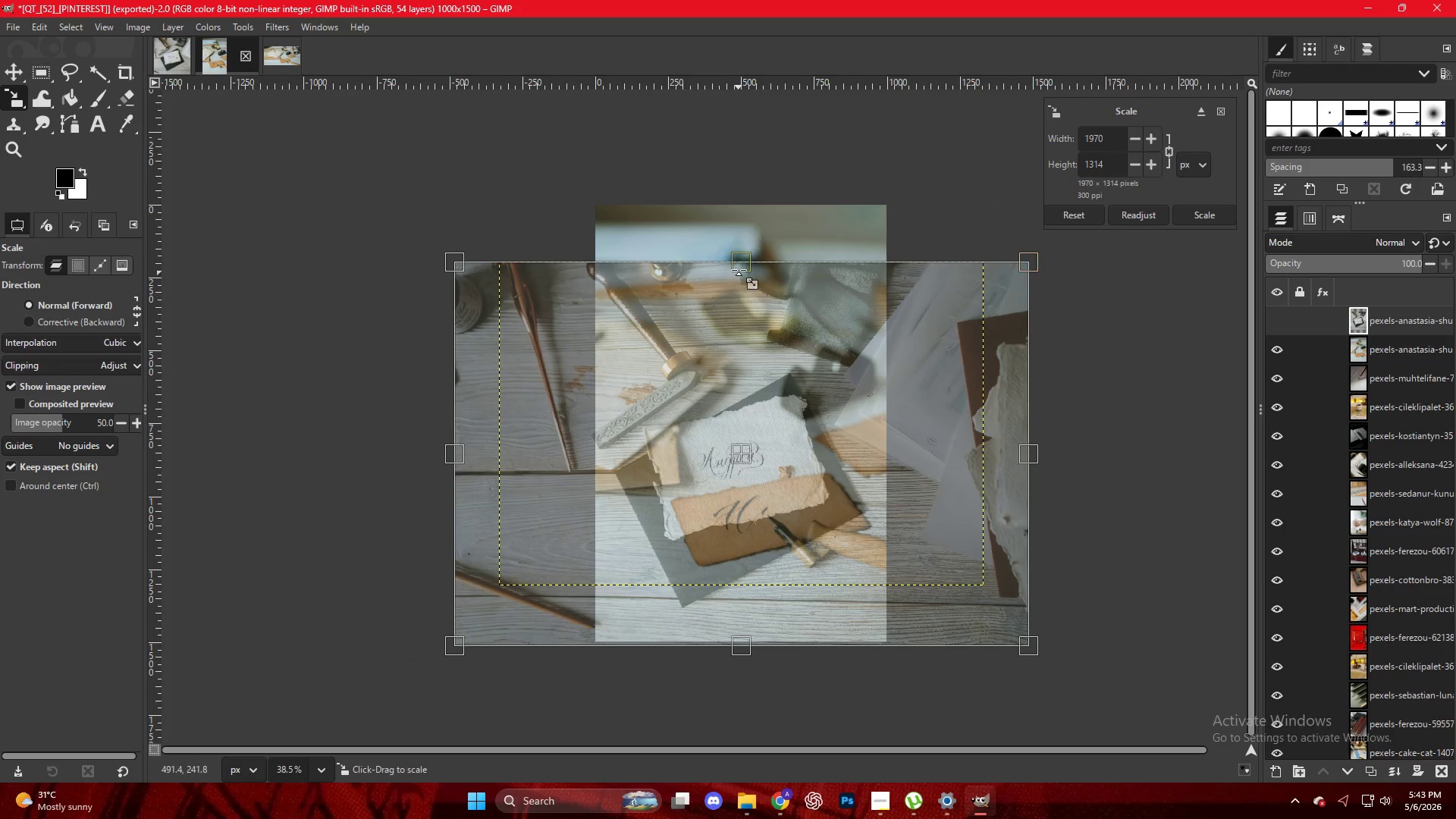 
left_click_drag(start_coordinate=[742, 259], to_coordinate=[739, 199])
 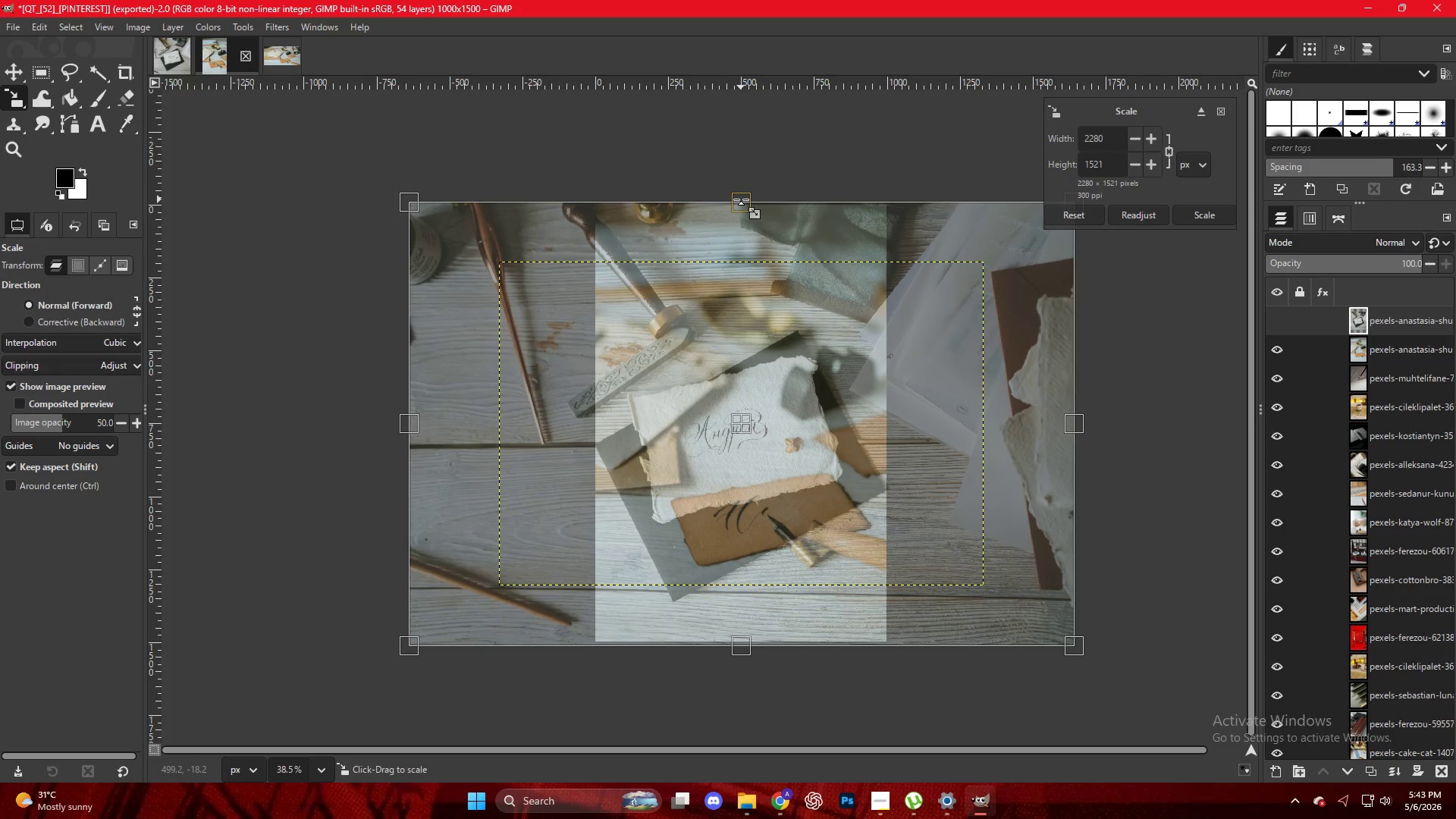 
wait(5.12)
 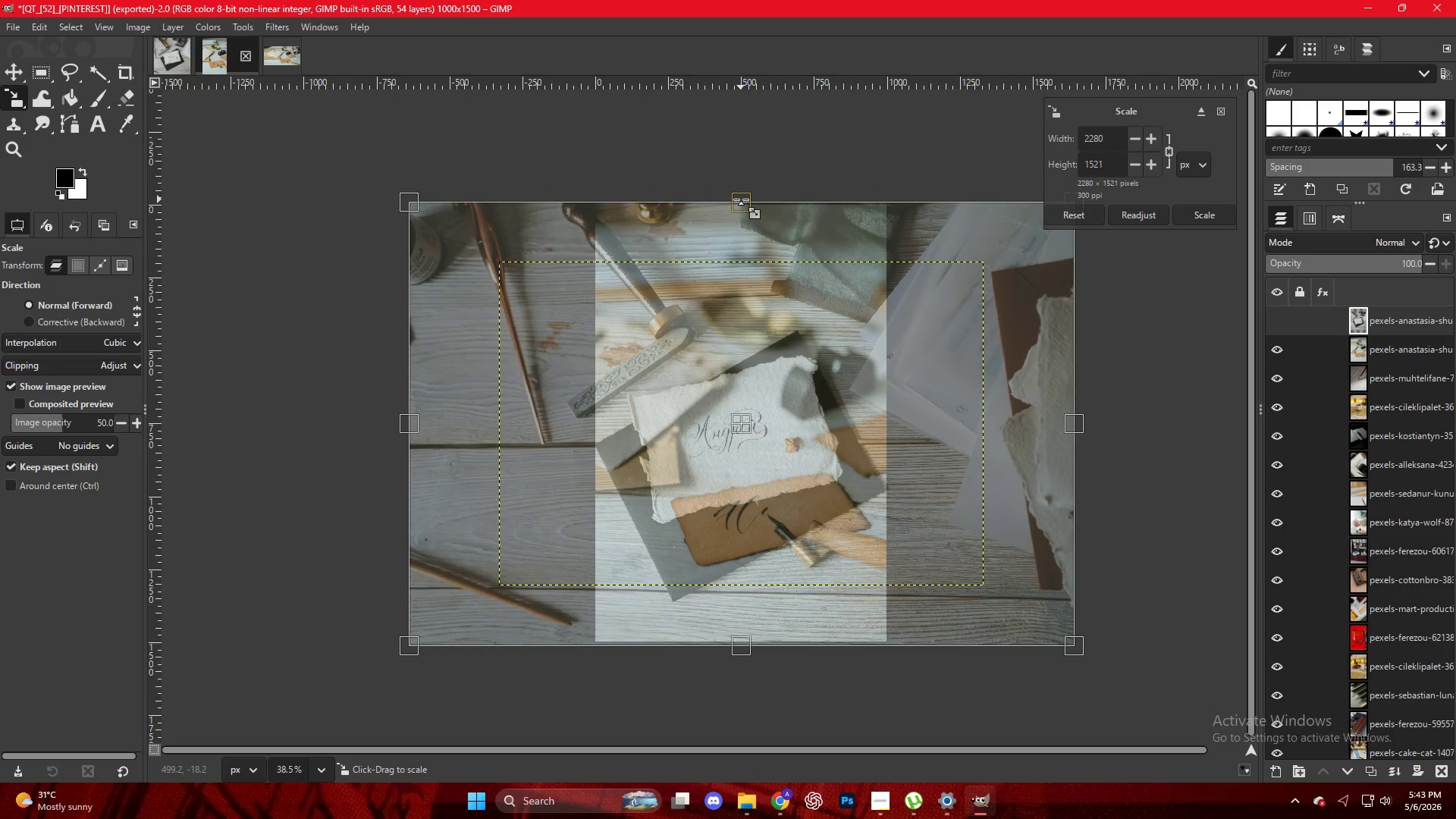 
key(NumpadEnter)
 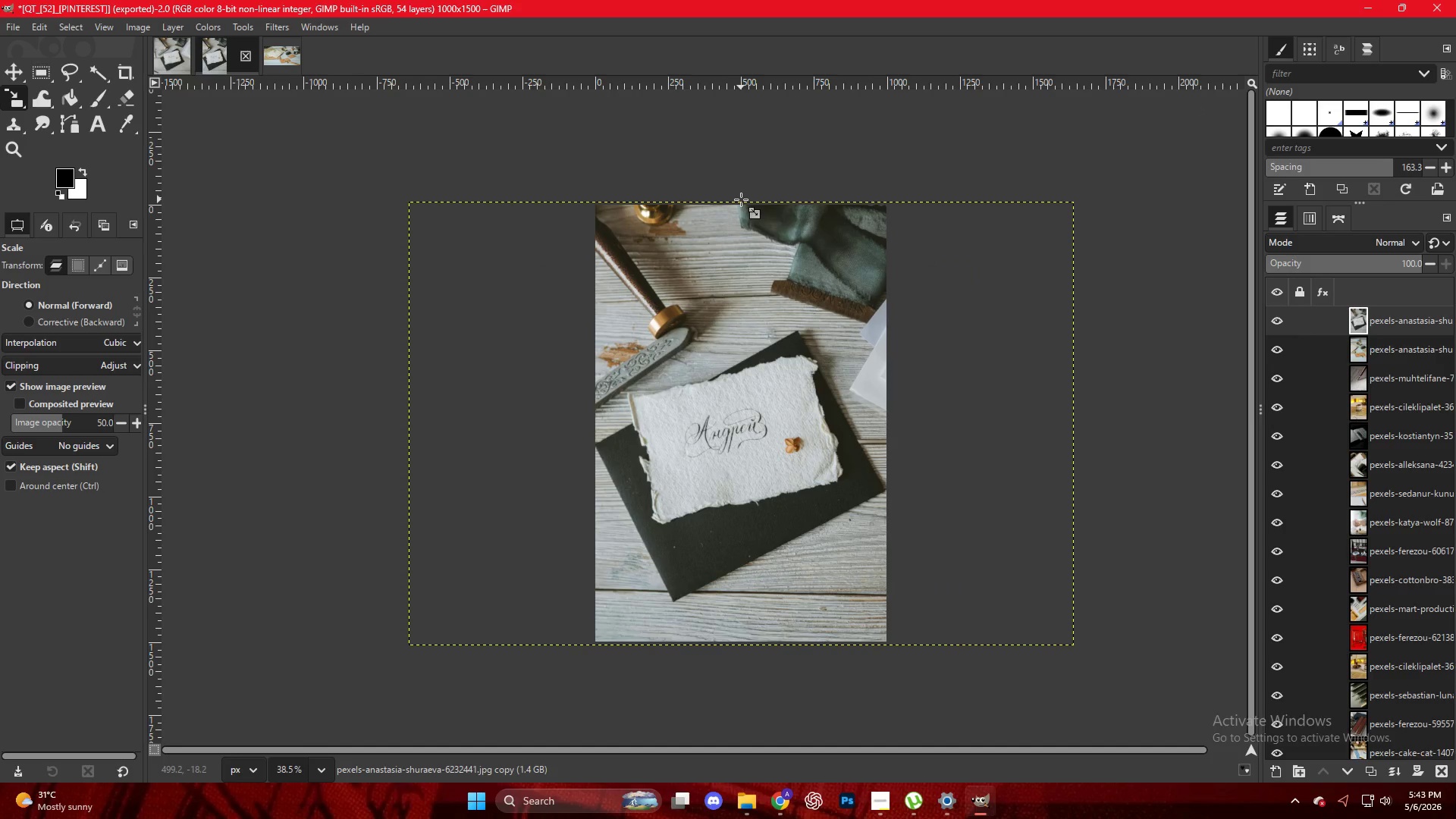 
key(Control+Shift+E)
 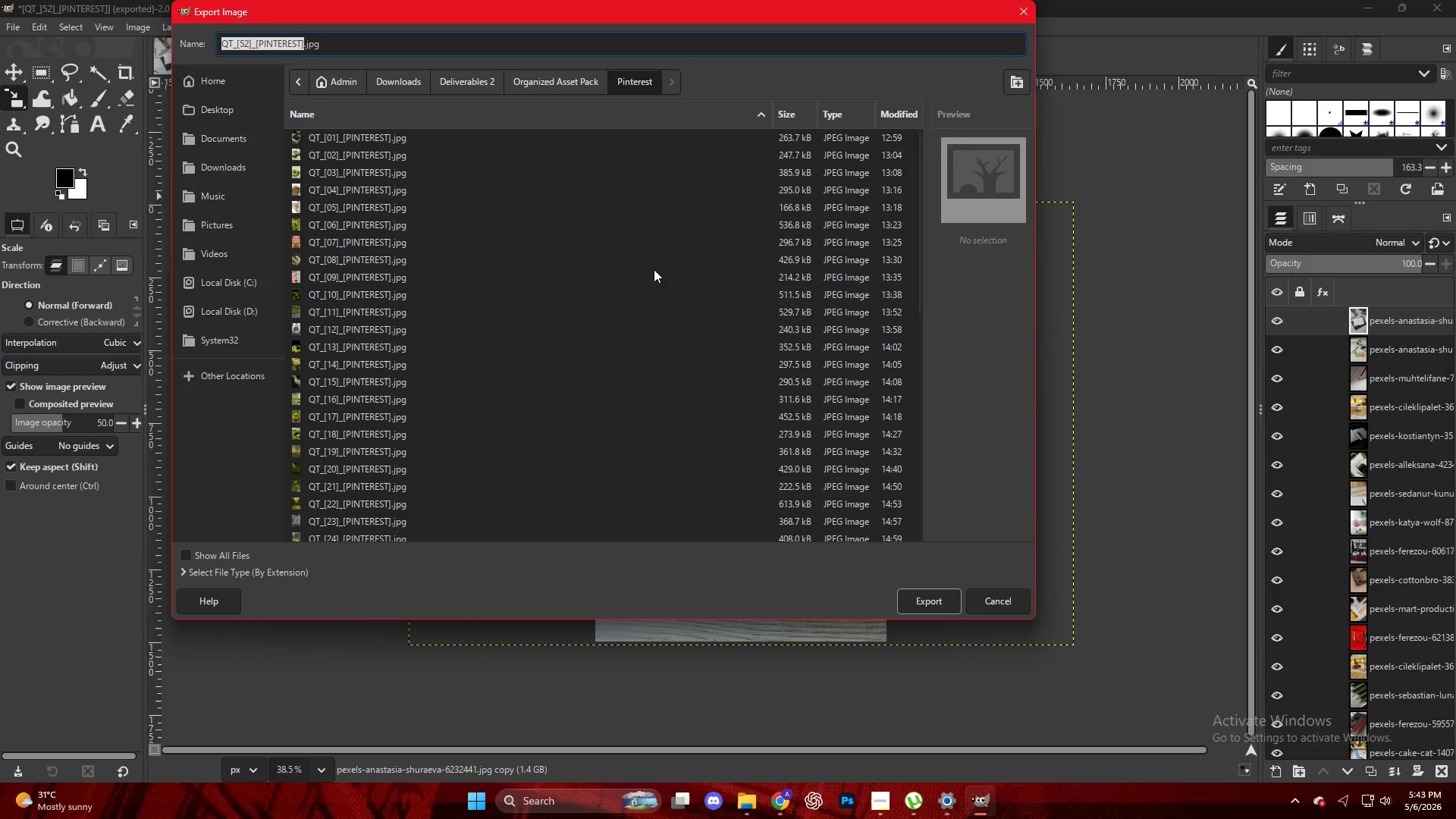 
scroll: coordinate [426, 479], scroll_direction: down, amount: 19.0
 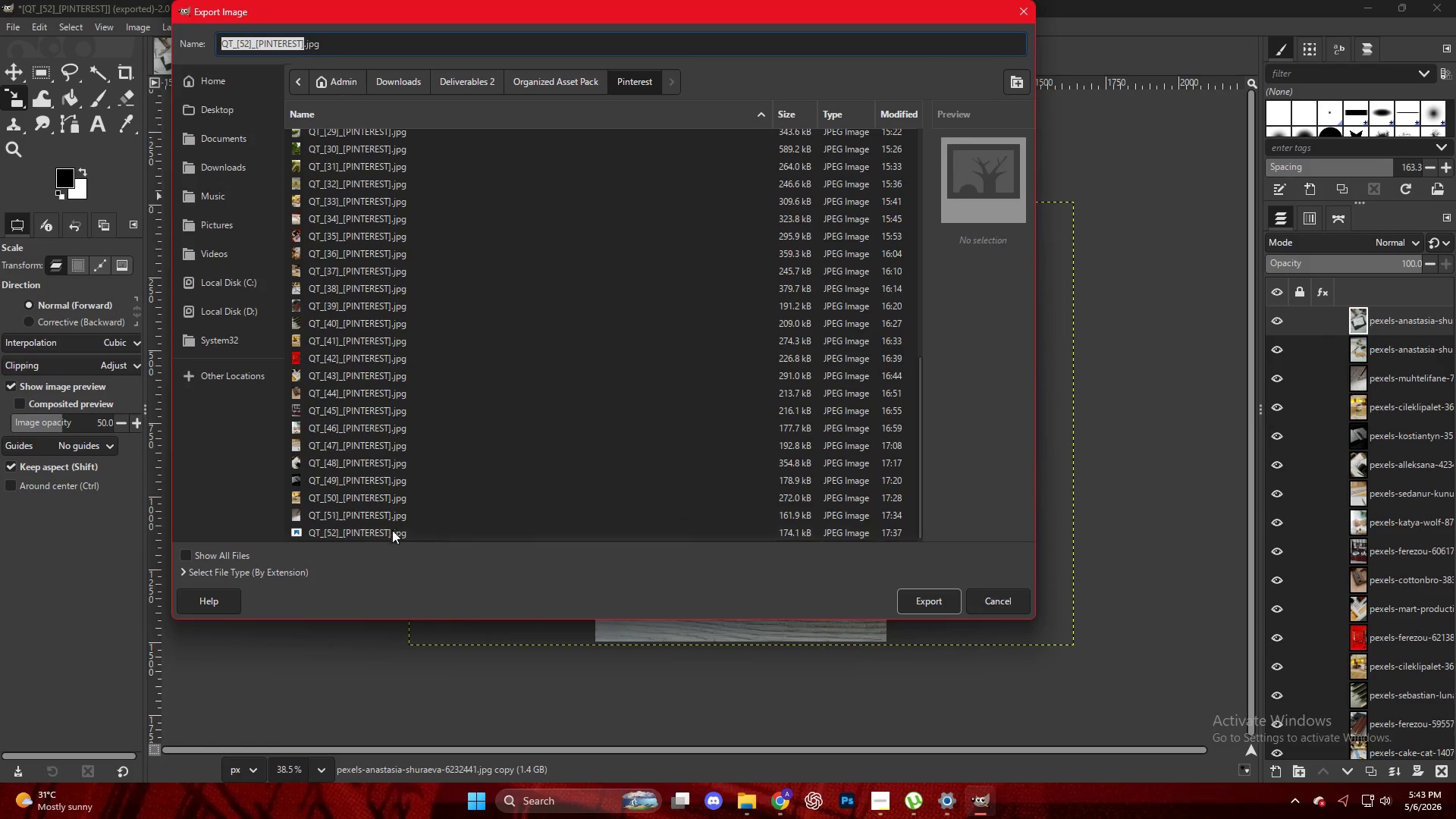 
left_click([391, 531])
 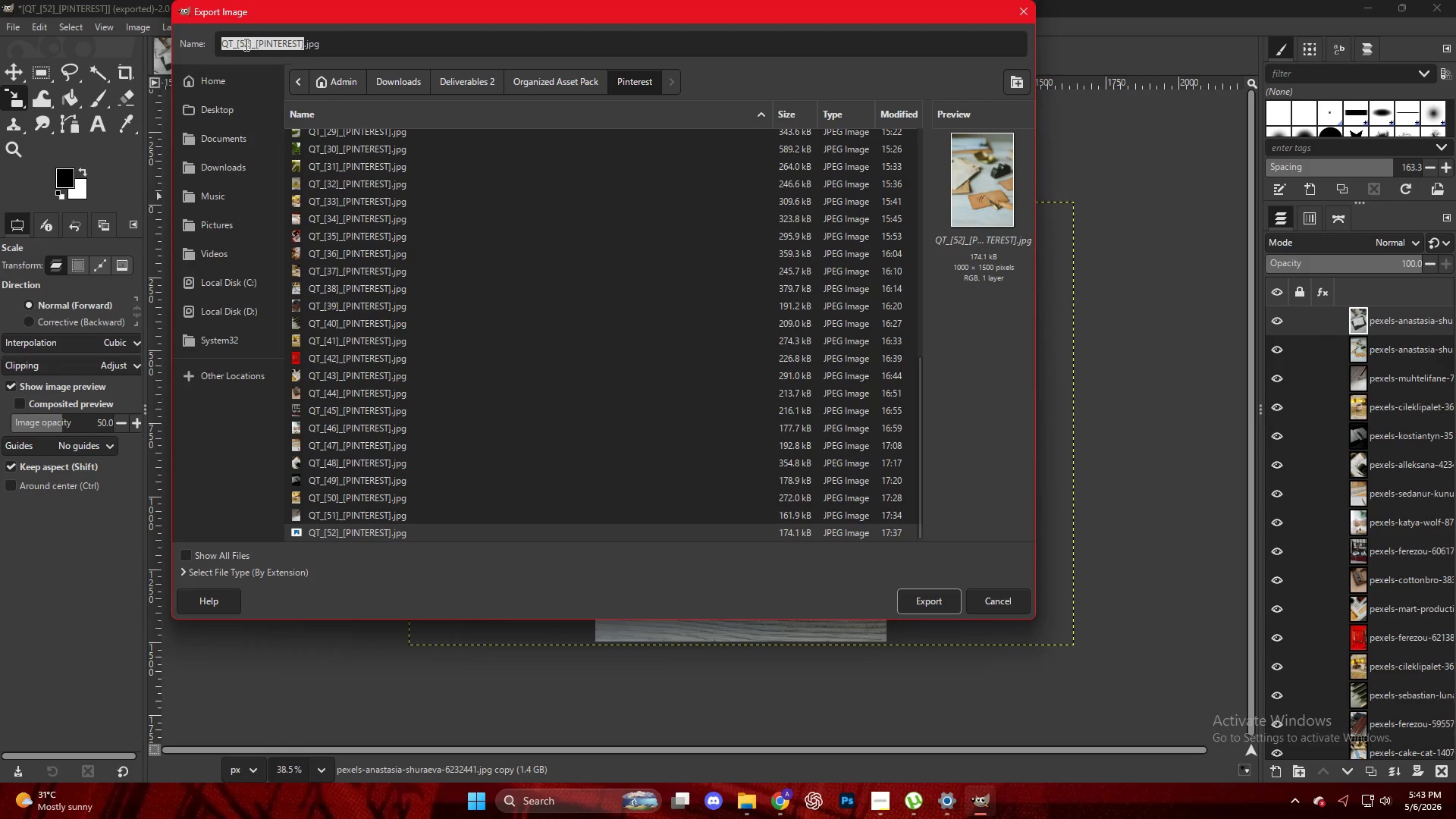 
left_click([249, 46])
 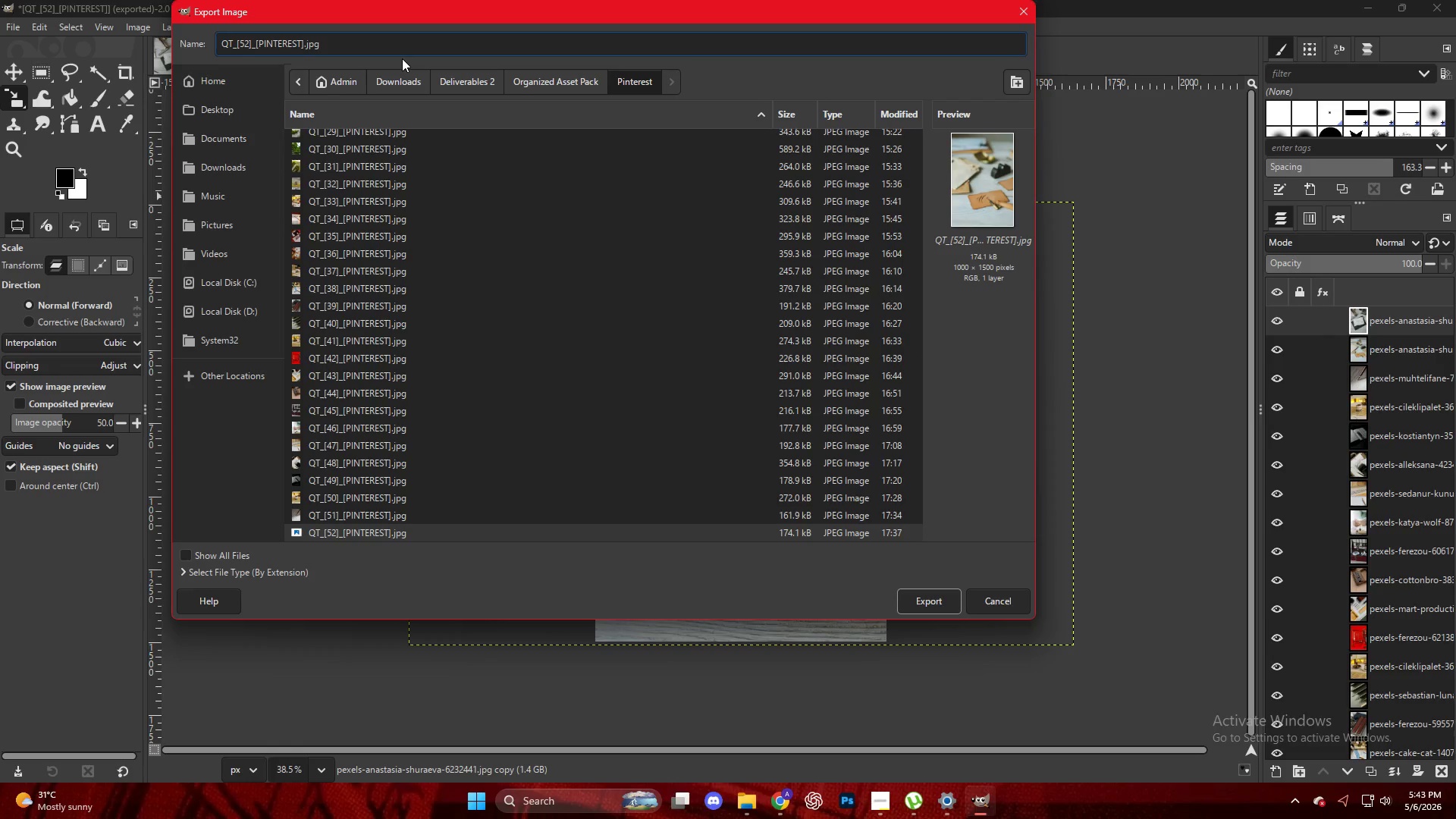 
key(ArrowLeft)
 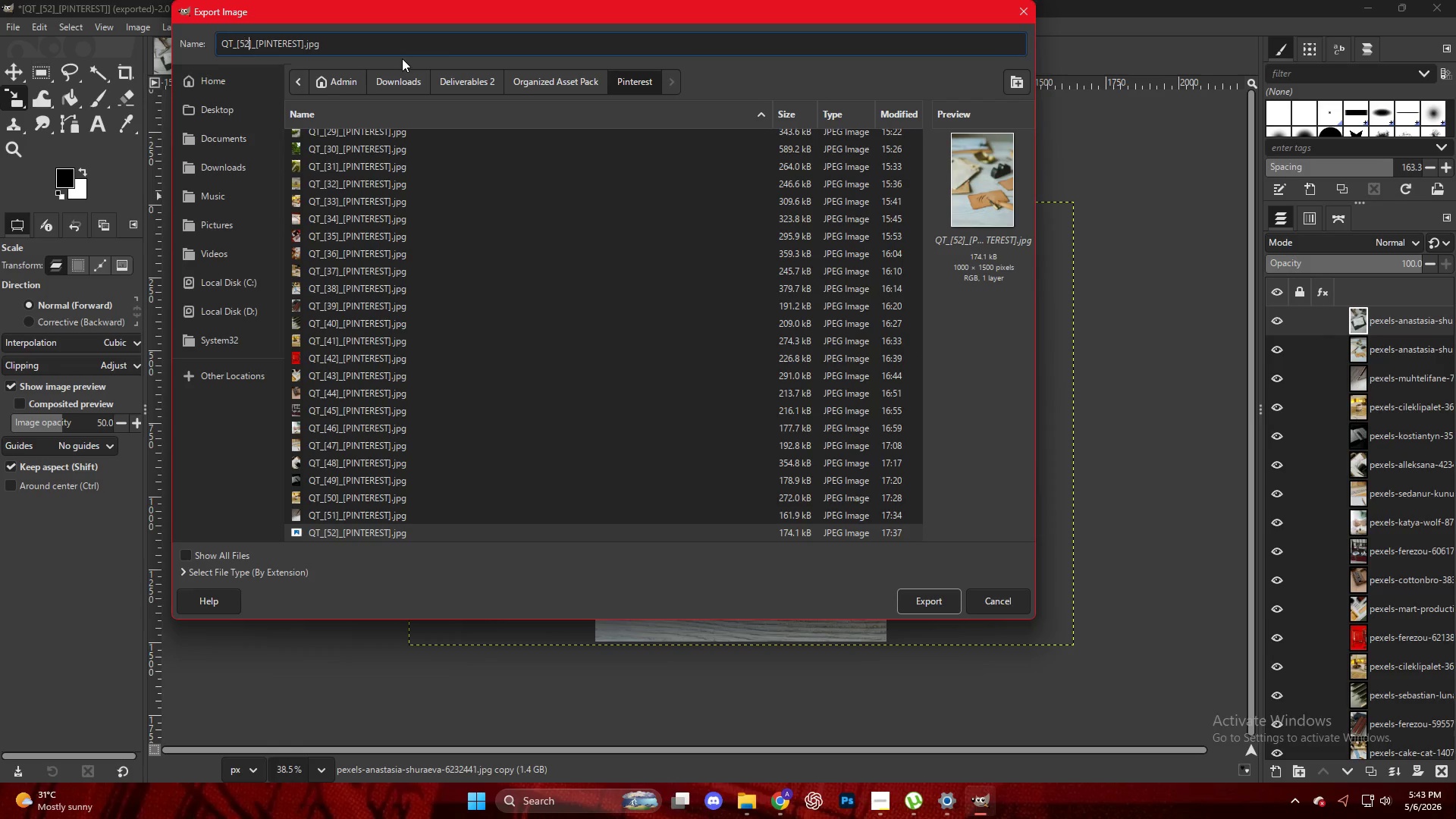 
key(ArrowRight)
 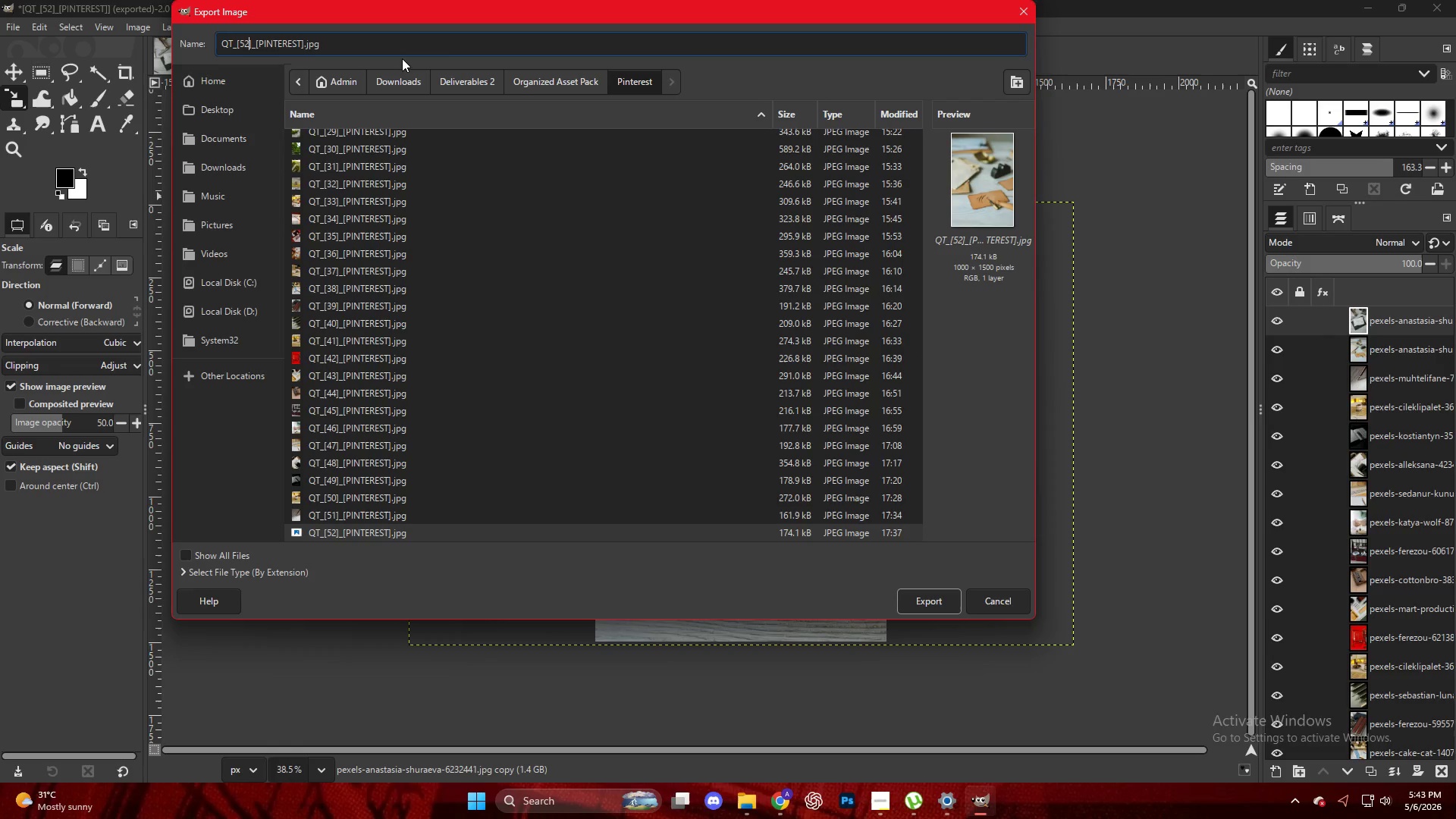 
key(Backspace)
 